 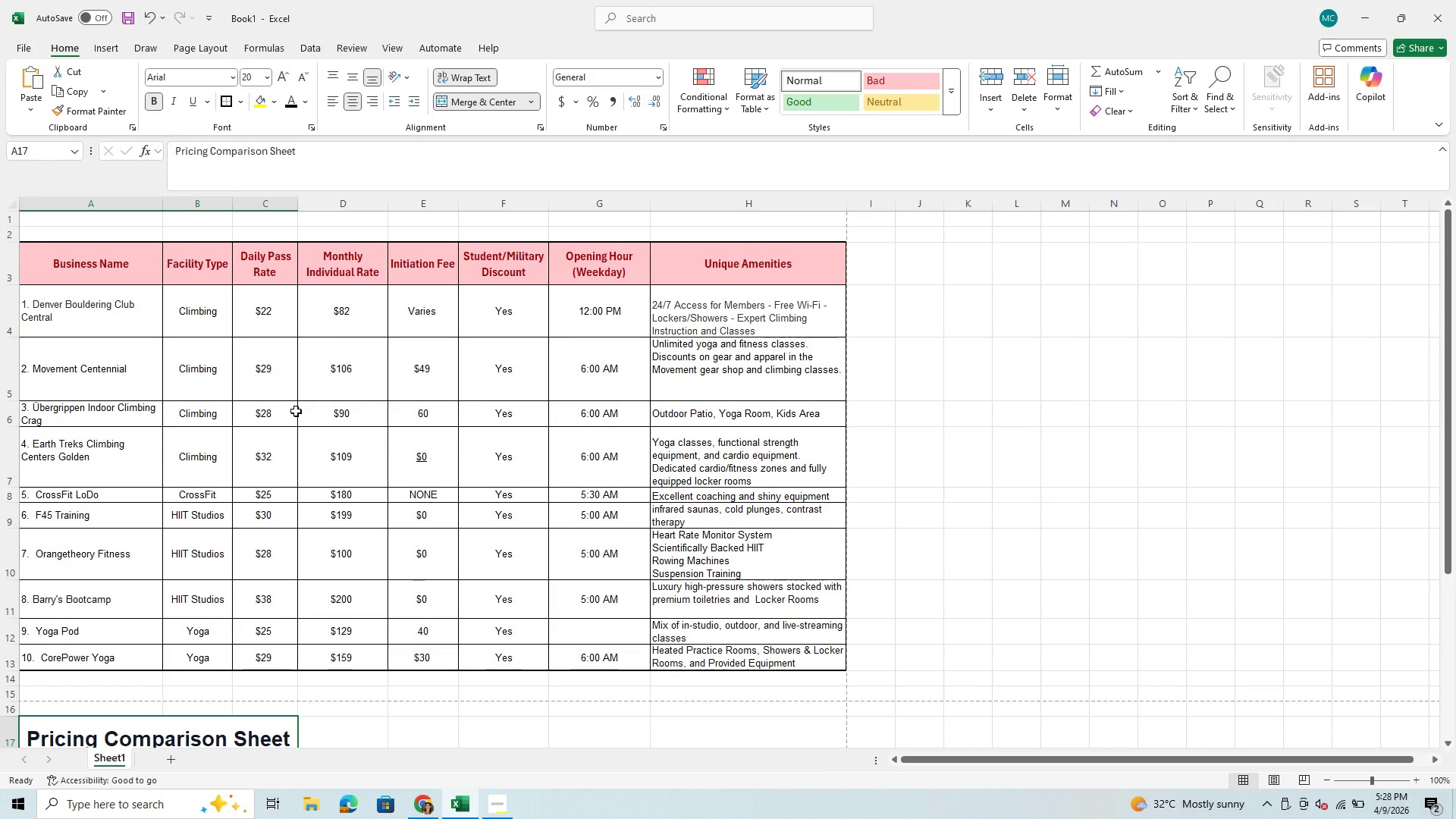 
left_click([67, 268])
 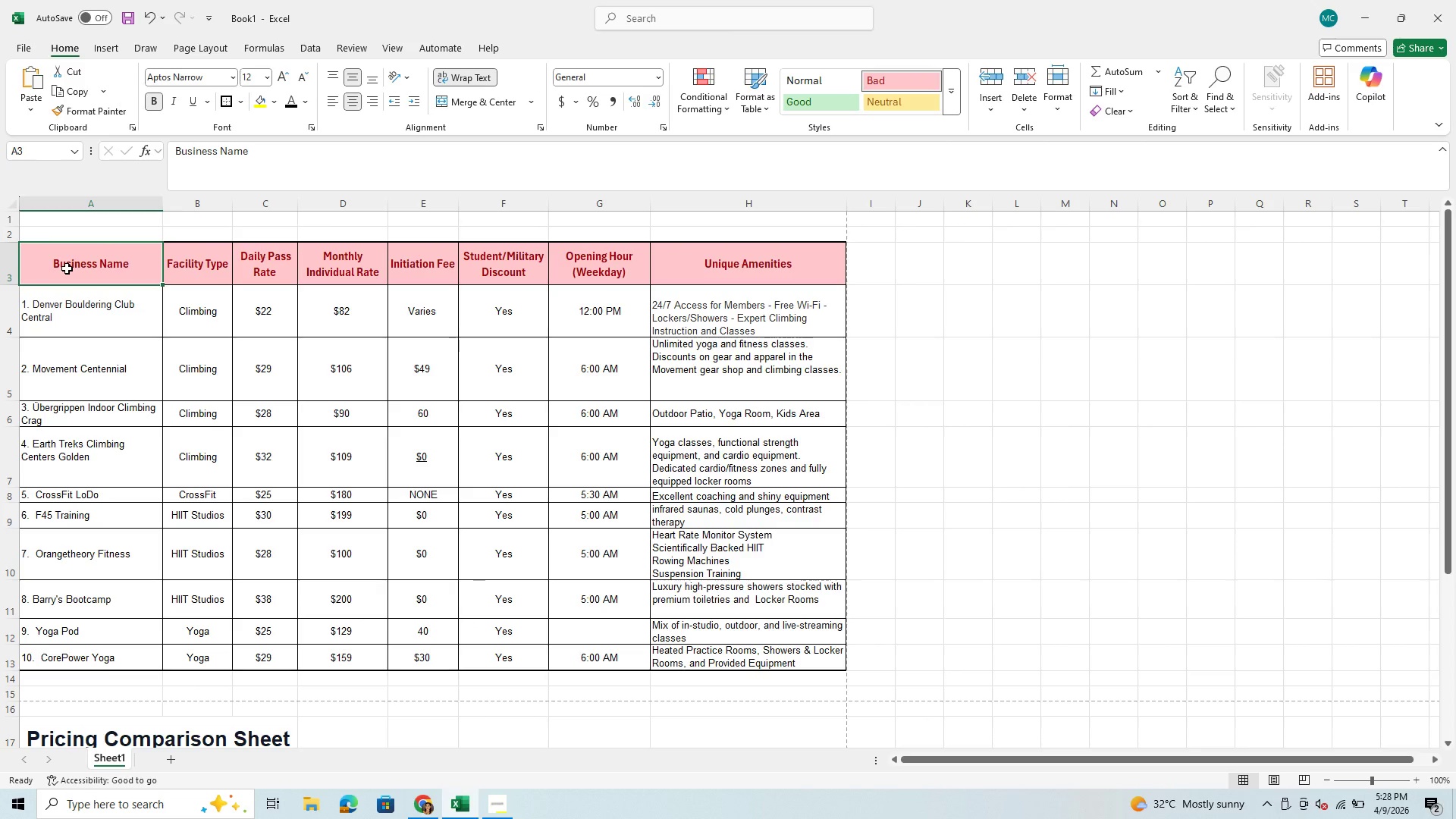 
left_click_drag(start_coordinate=[67, 268], to_coordinate=[93, 656])
 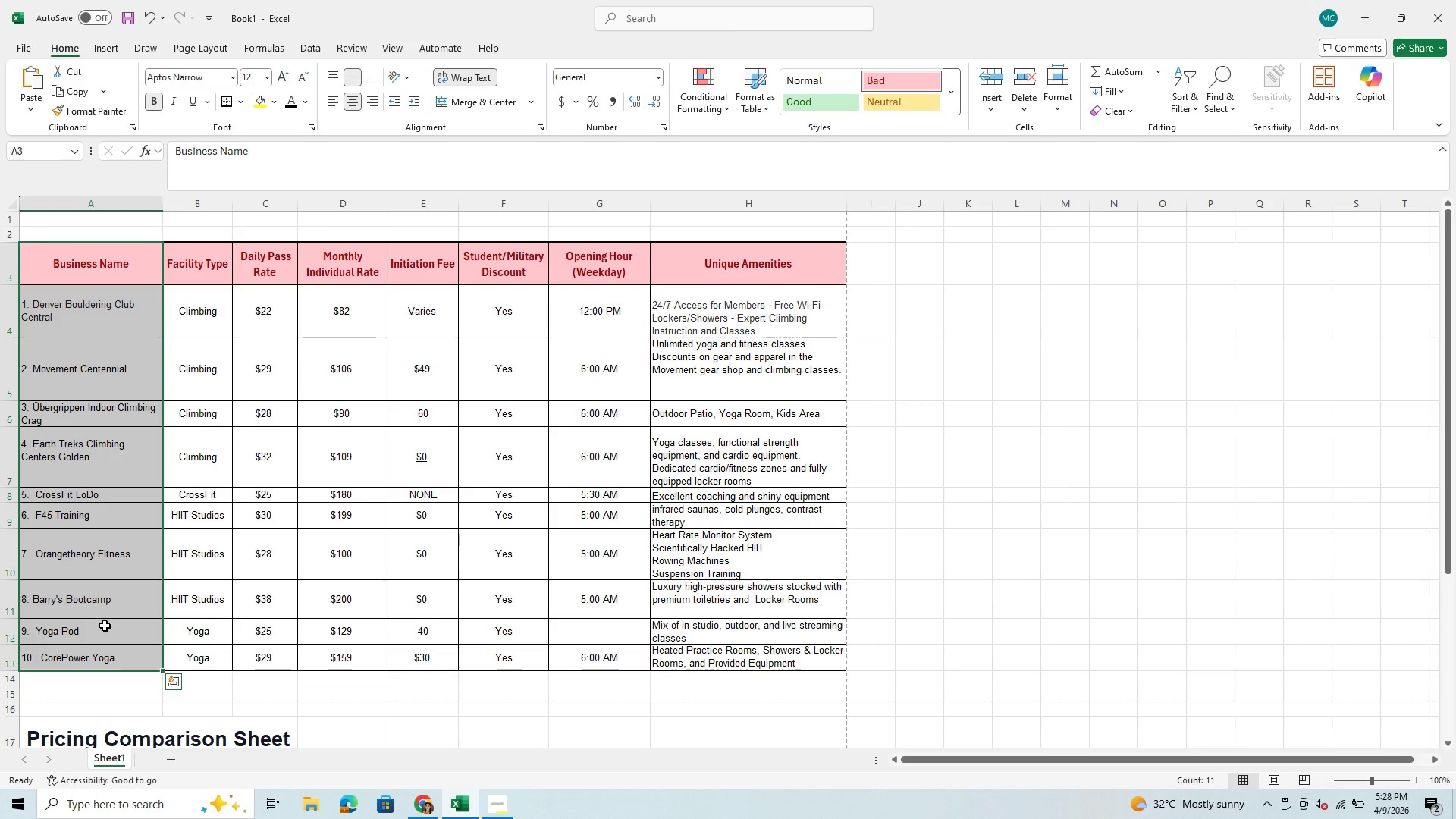 
key(Control+C)
 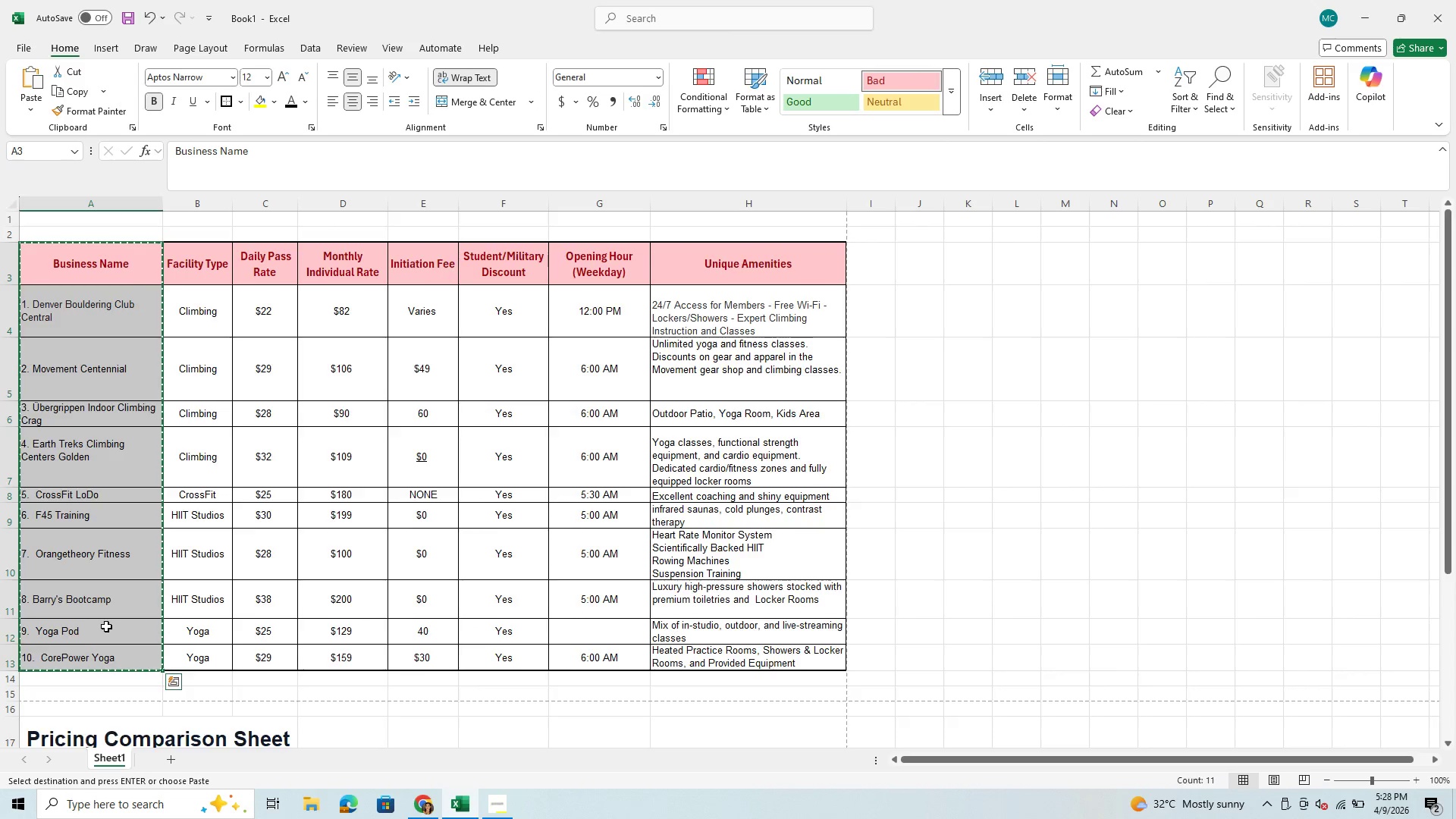 
scroll: coordinate [107, 624], scroll_direction: down, amount: 4.0
 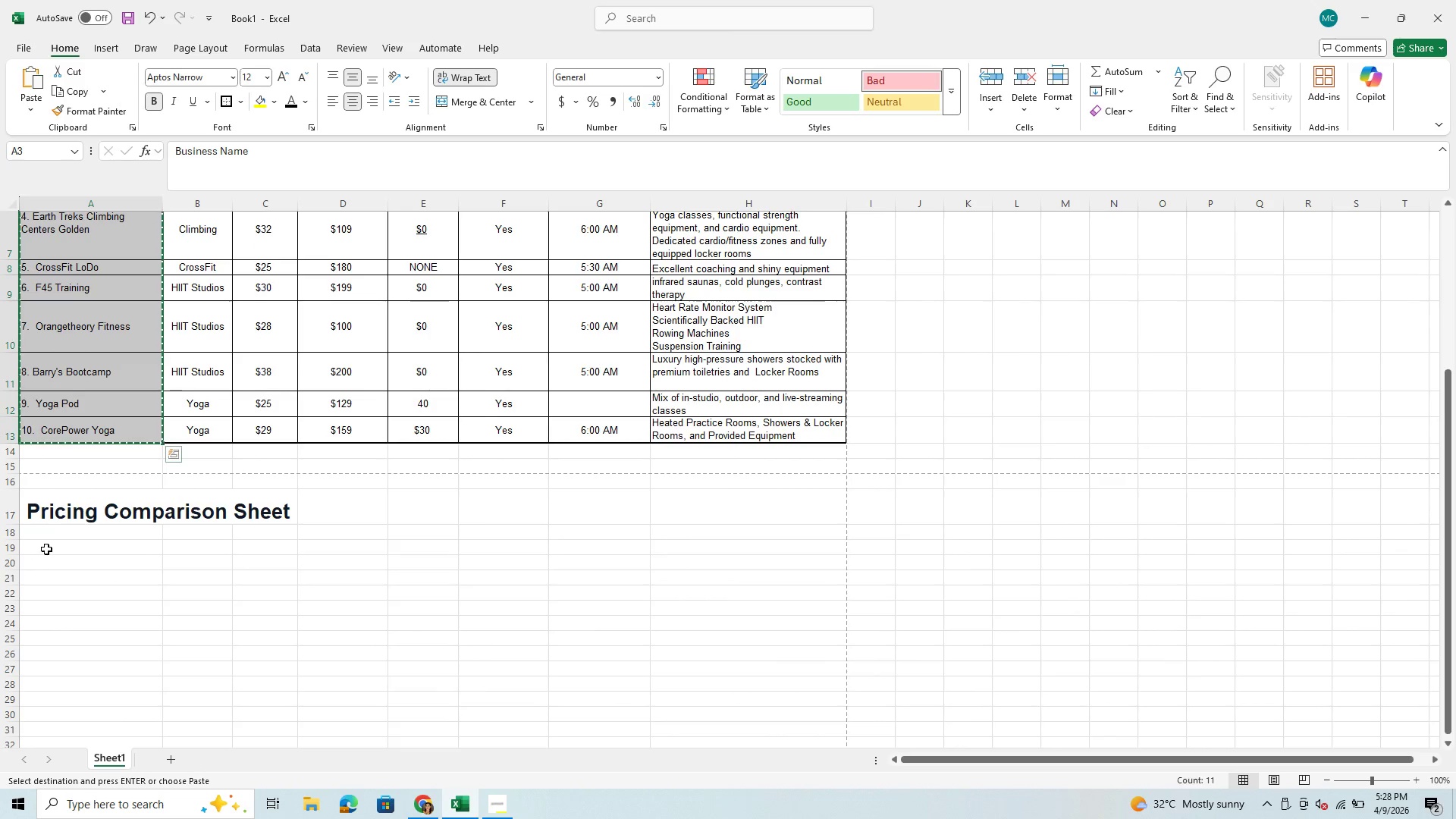 
left_click_drag(start_coordinate=[46, 549], to_coordinate=[56, 734])
 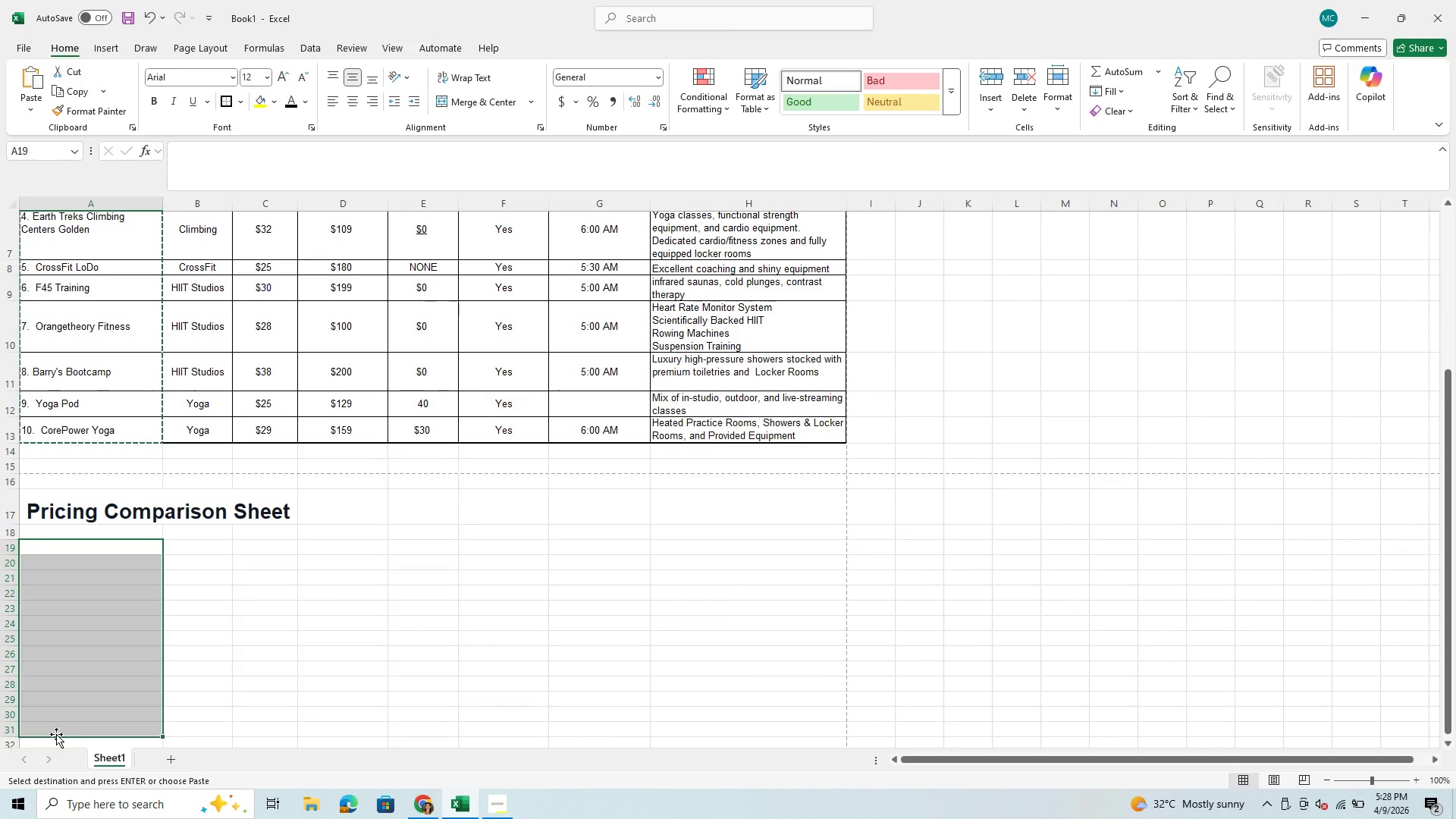 
key(Control+V)
 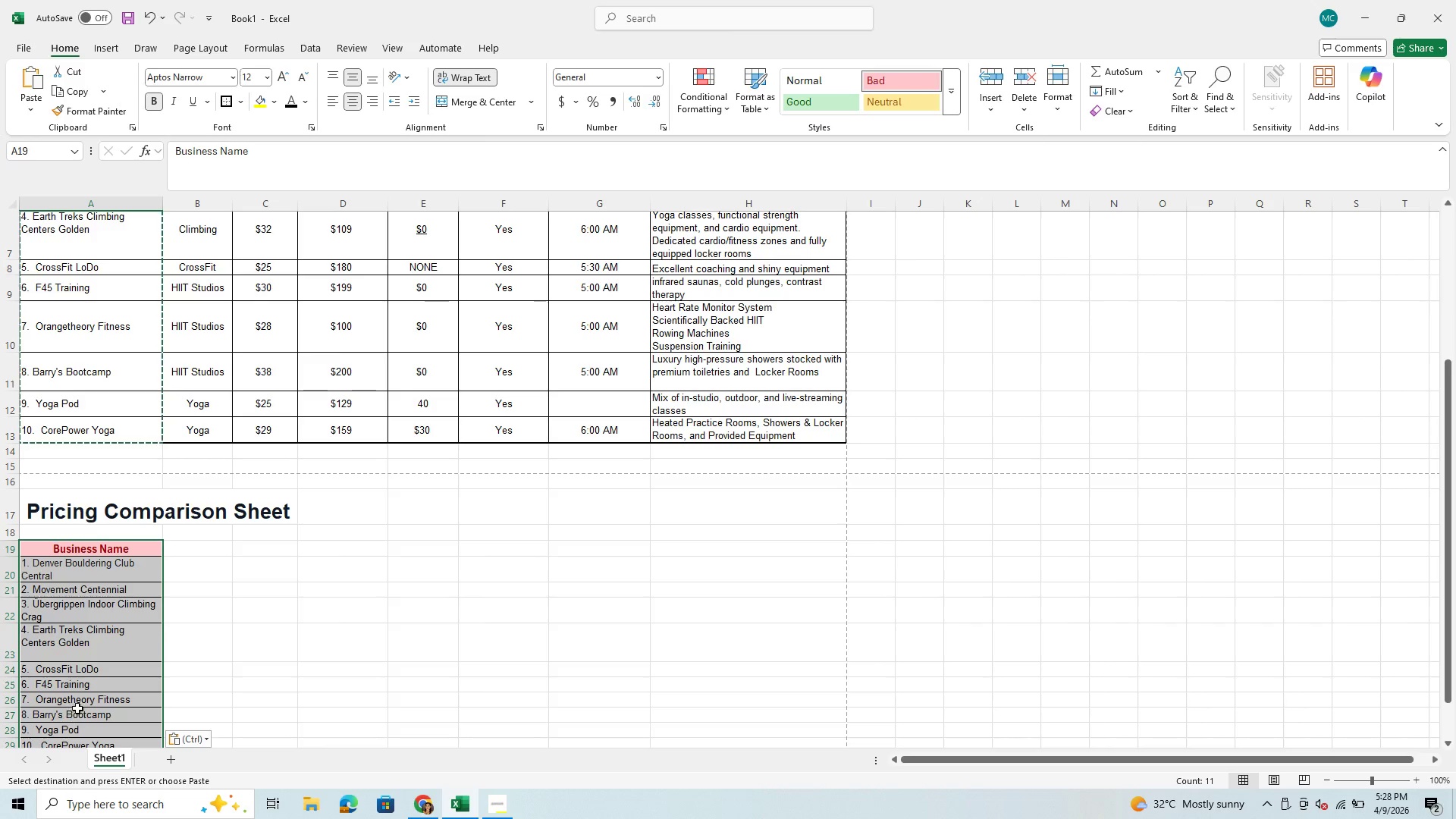 
scroll: coordinate [106, 688], scroll_direction: down, amount: 4.0
 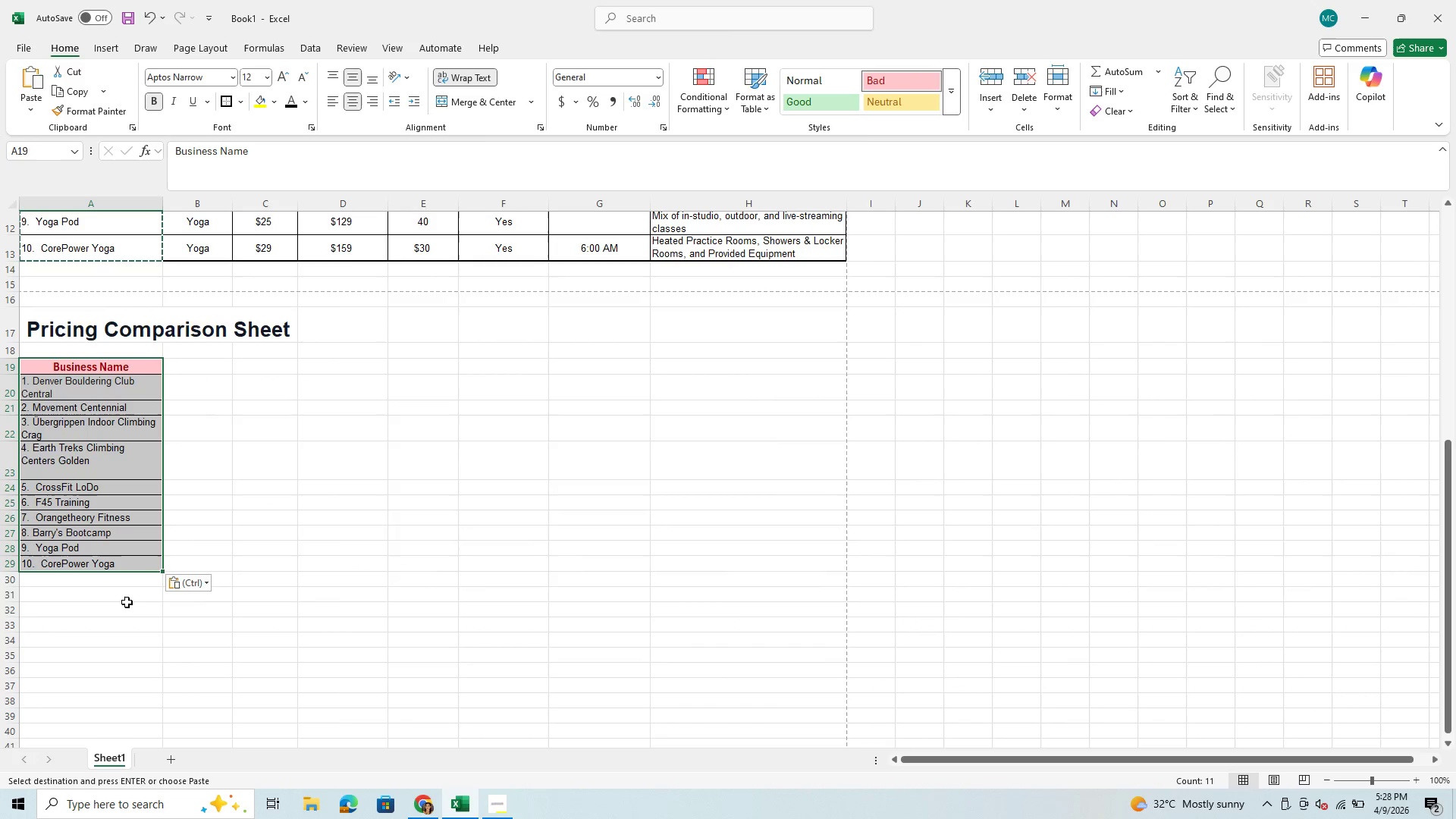 
scroll: coordinate [331, 509], scroll_direction: up, amount: 8.0
 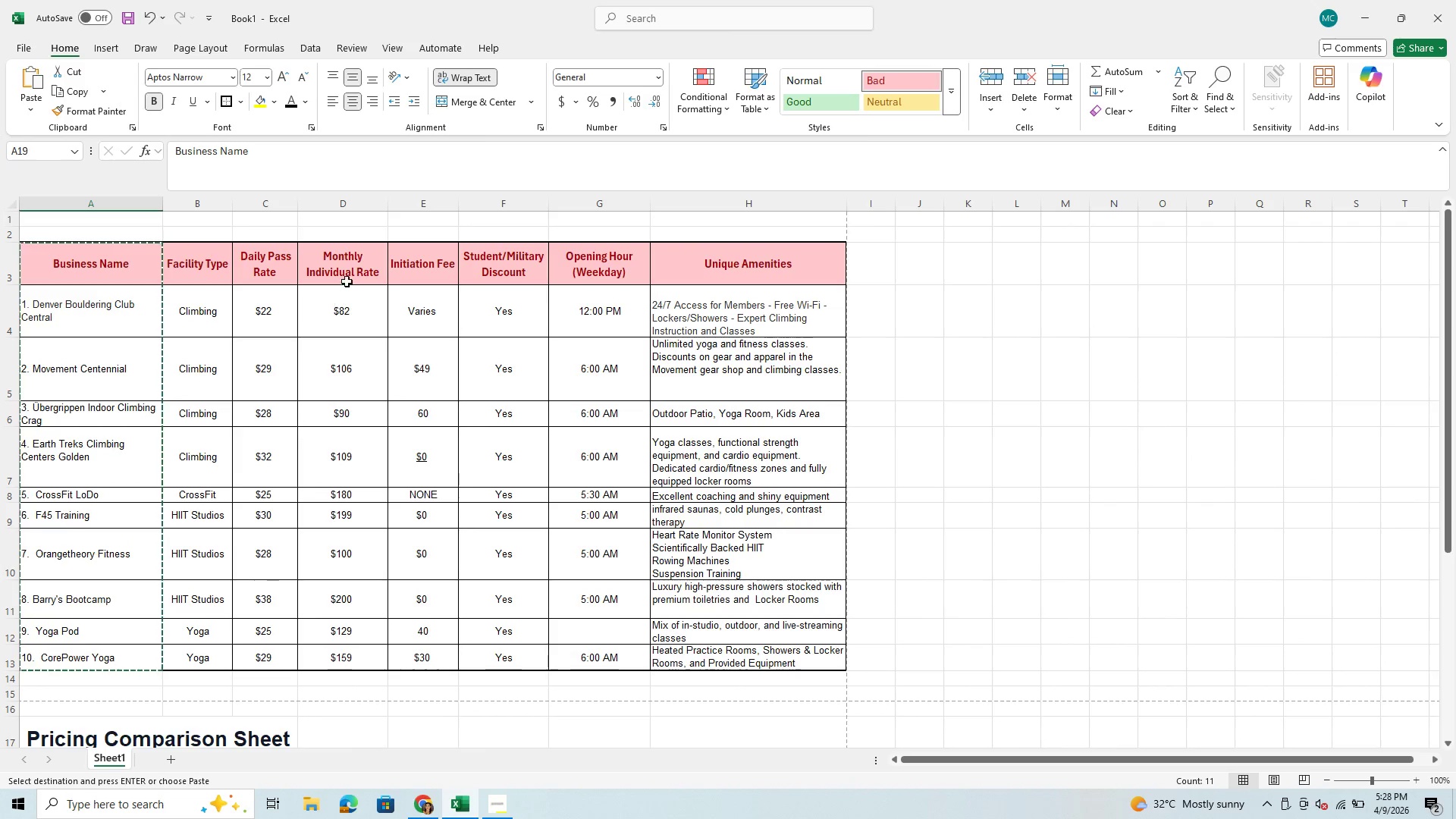 
left_click_drag(start_coordinate=[347, 267], to_coordinate=[363, 665])
 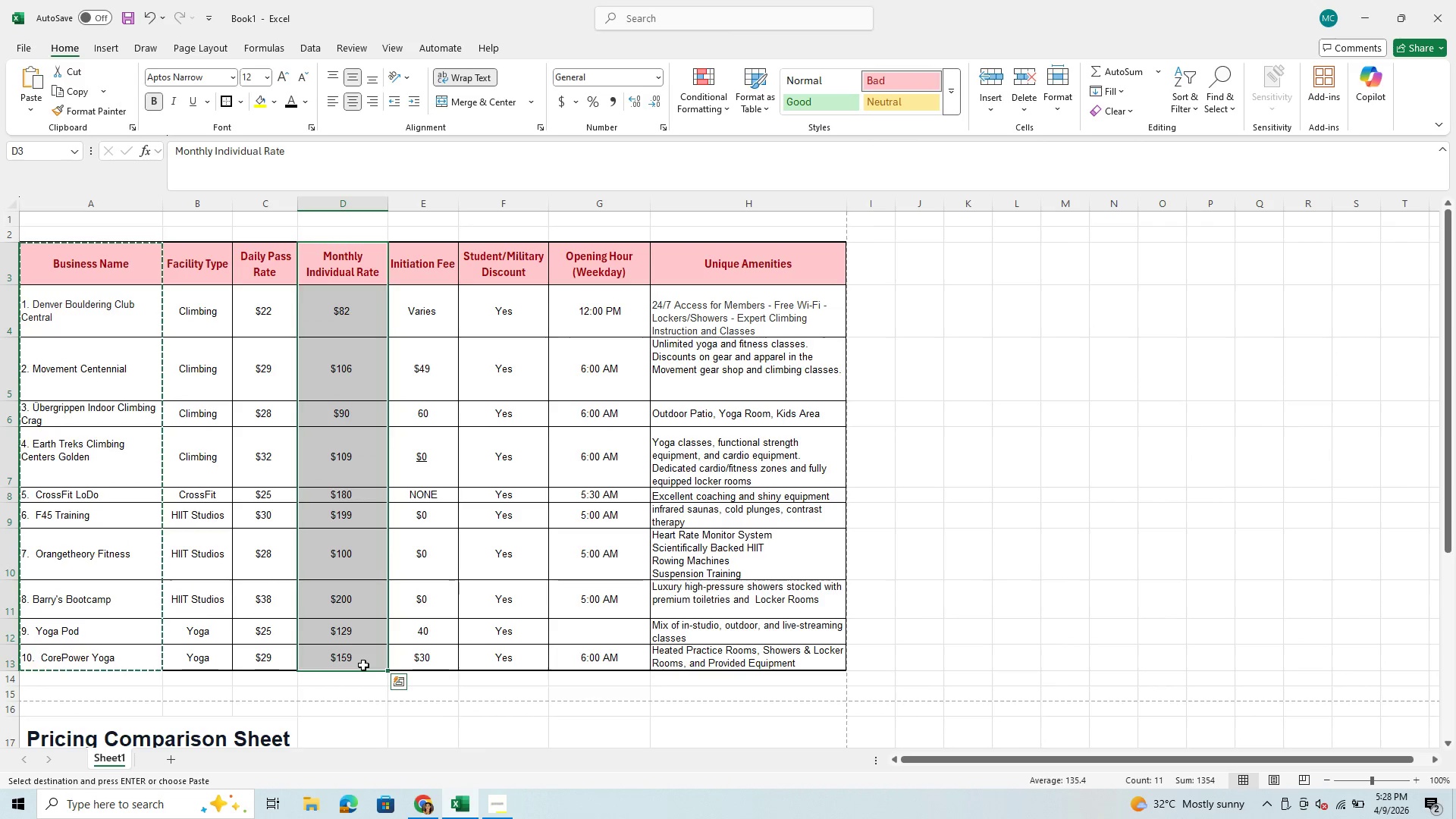 
key(Control+C)
 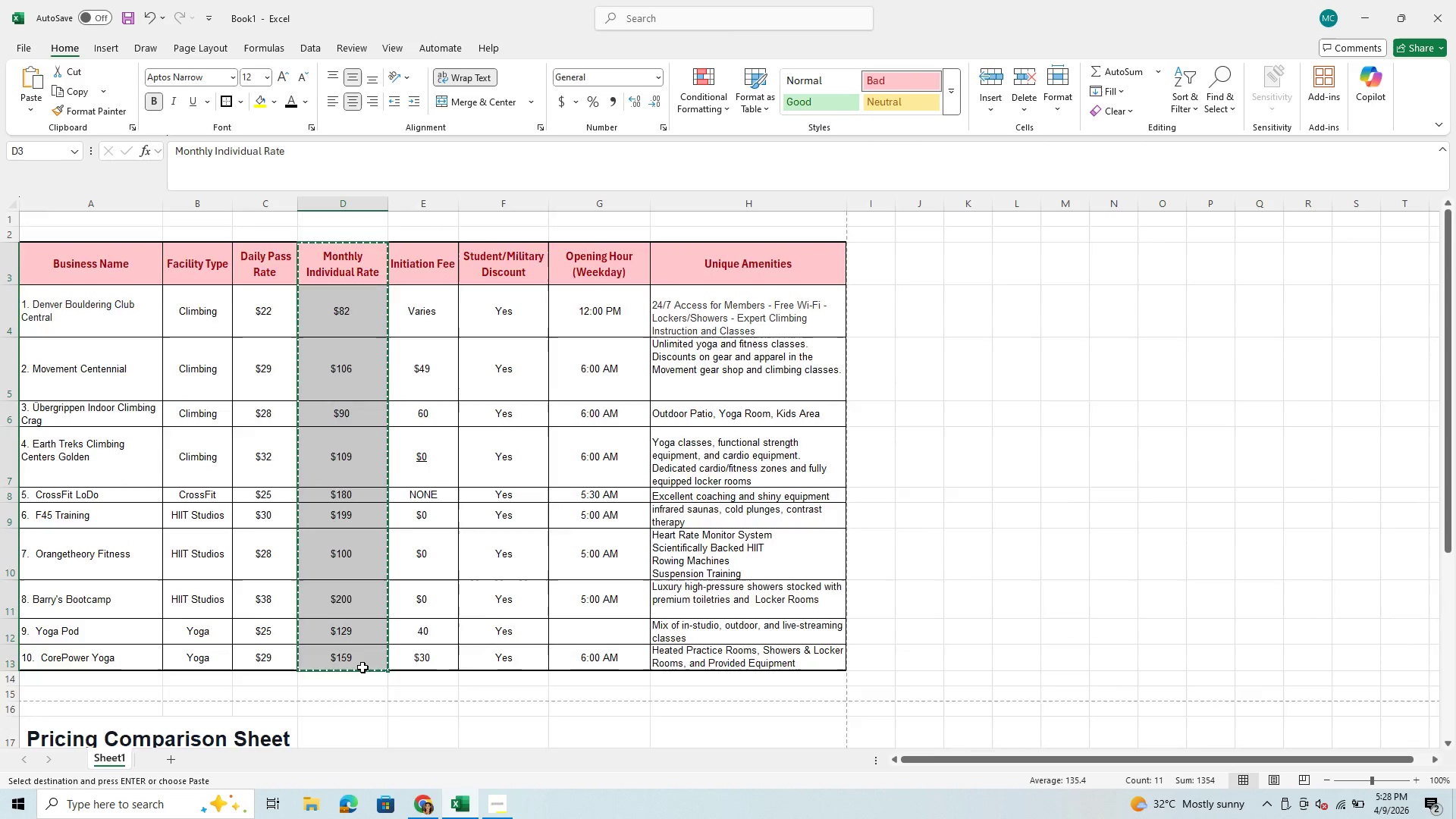 
scroll: coordinate [362, 667], scroll_direction: down, amount: 8.0
 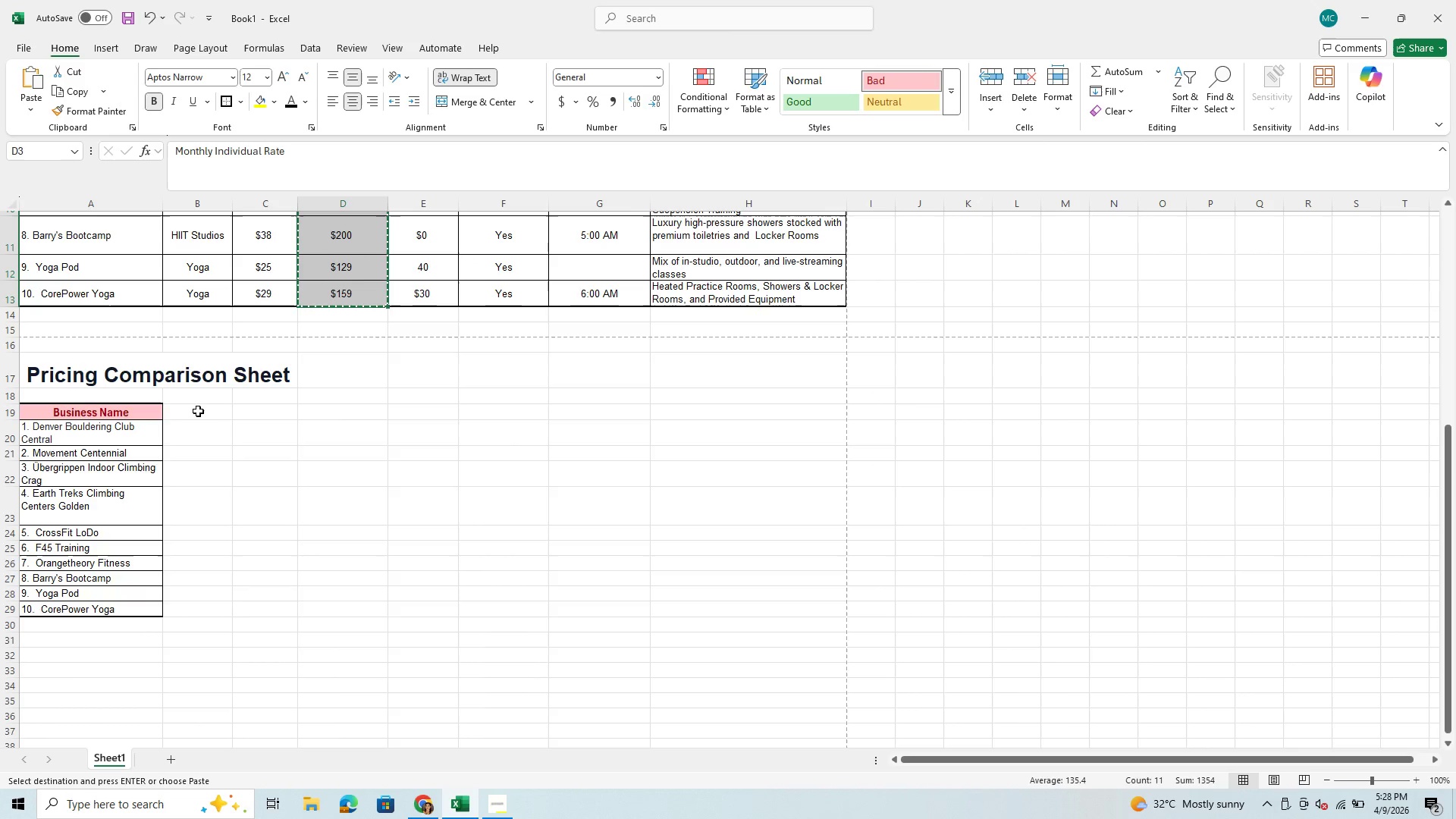 
scroll: coordinate [203, 512], scroll_direction: up, amount: 3.0
 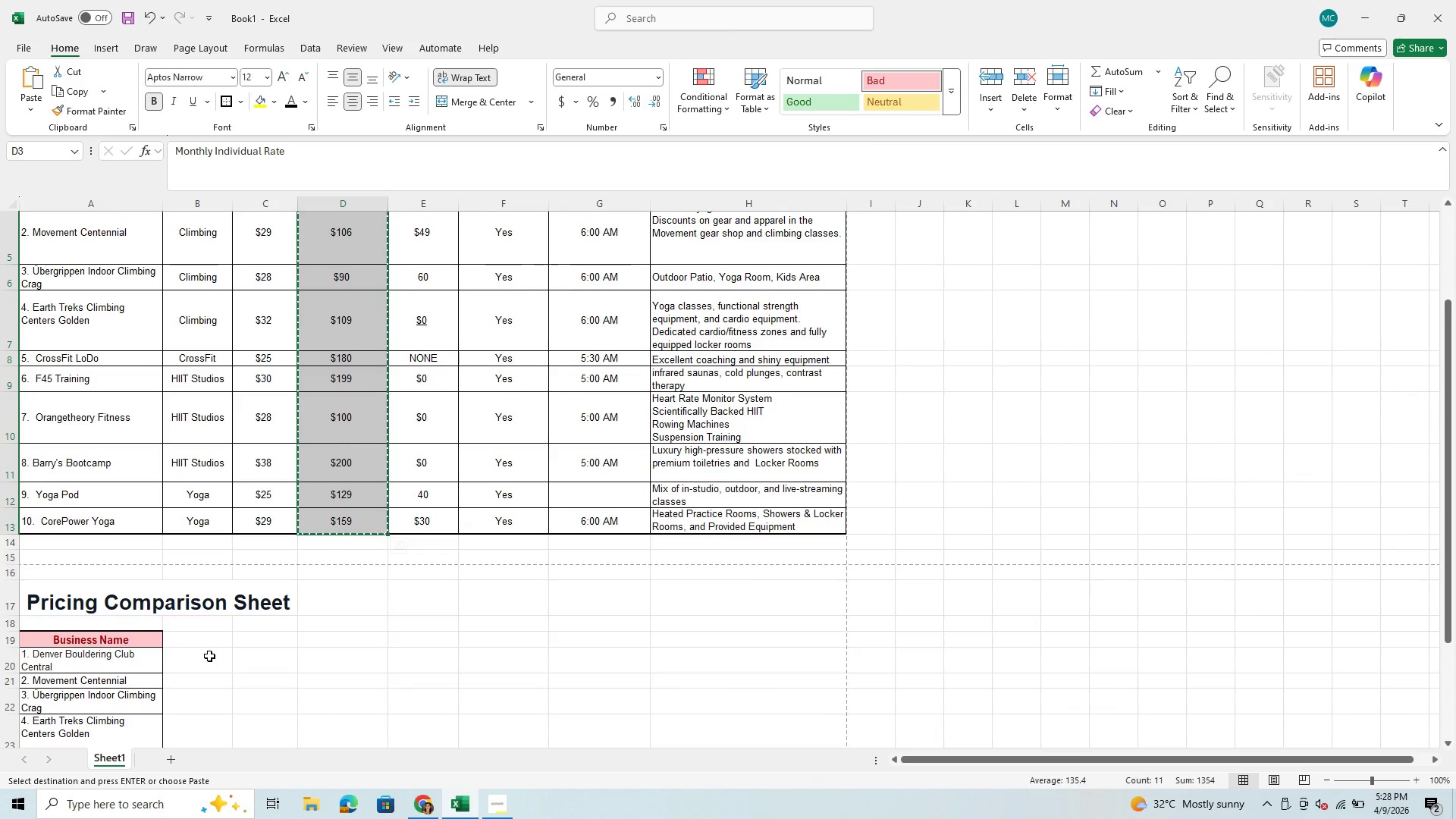 
left_click_drag(start_coordinate=[206, 637], to_coordinate=[219, 674])
 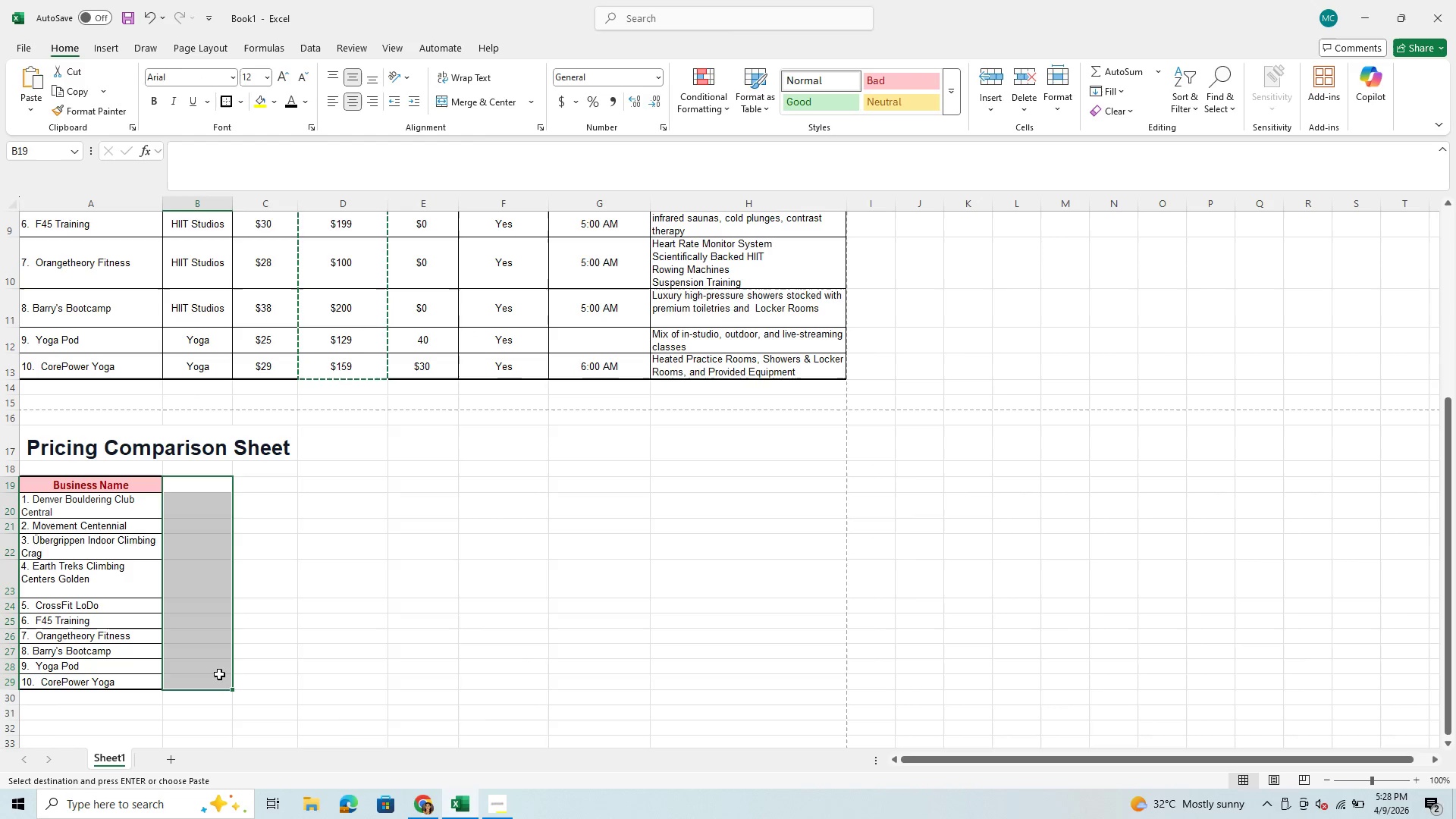 
key(Control+V)
 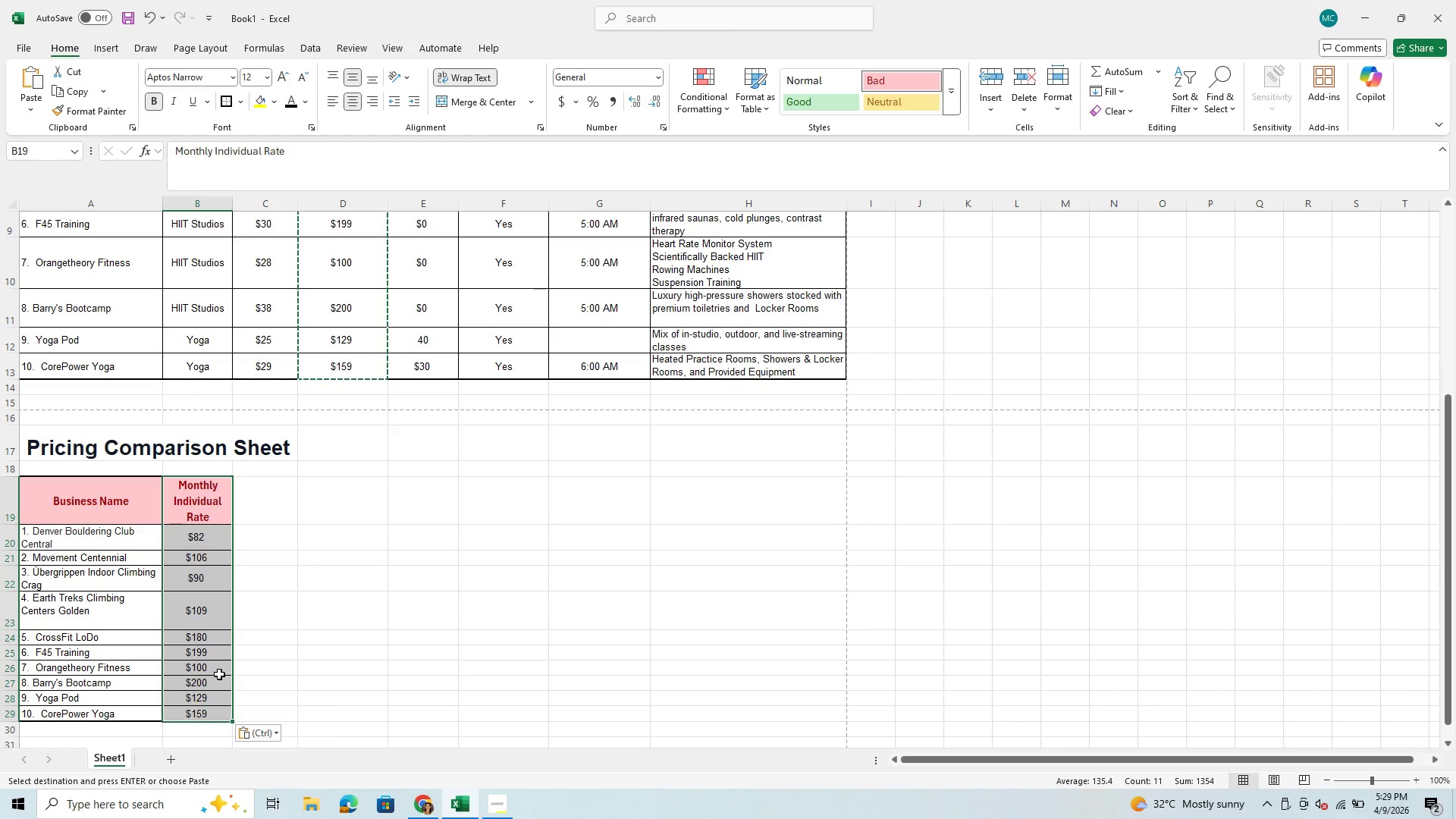 
scroll: coordinate [219, 674], scroll_direction: down, amount: 3.0
 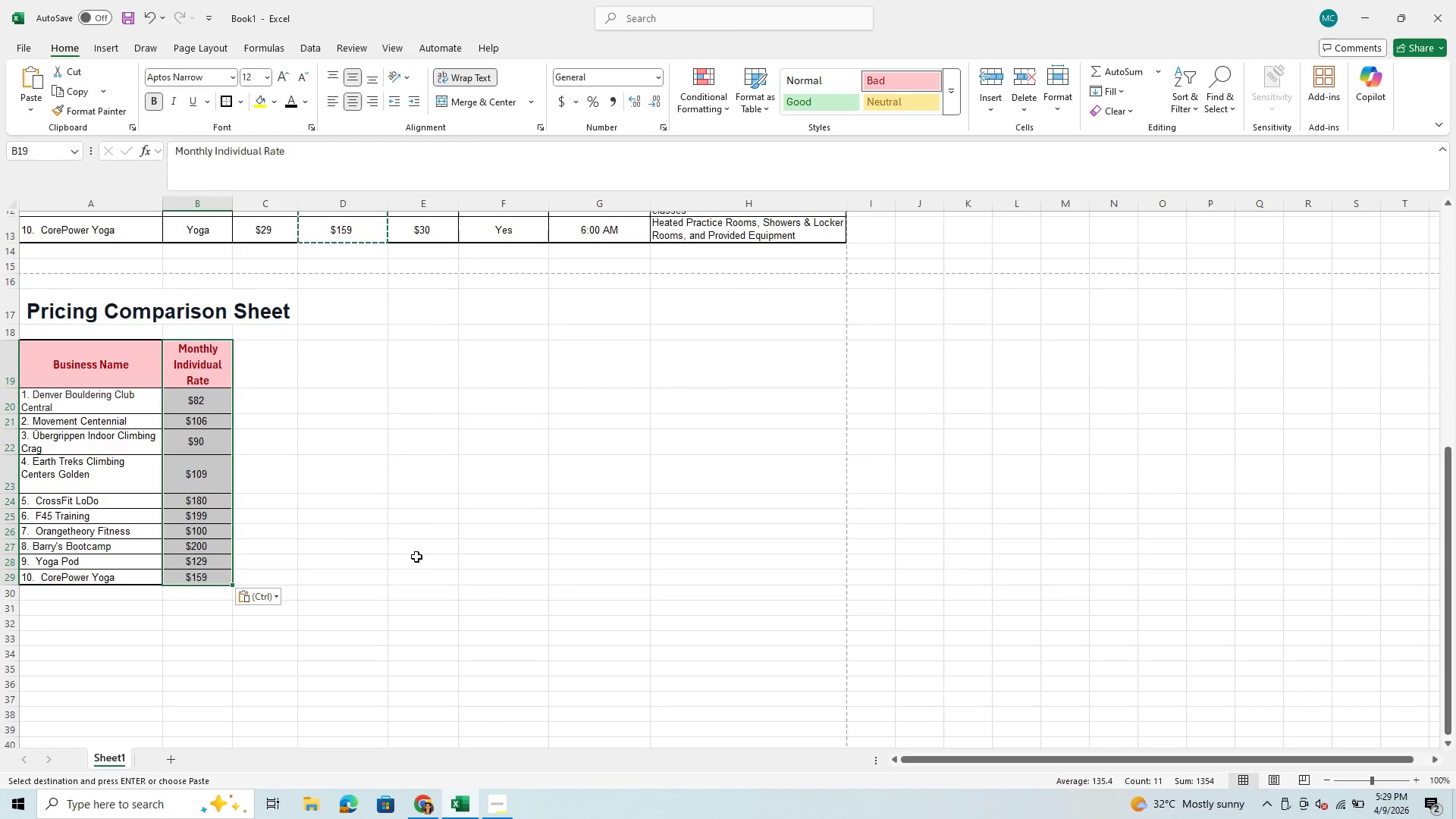 
scroll: coordinate [425, 522], scroll_direction: up, amount: 9.0
 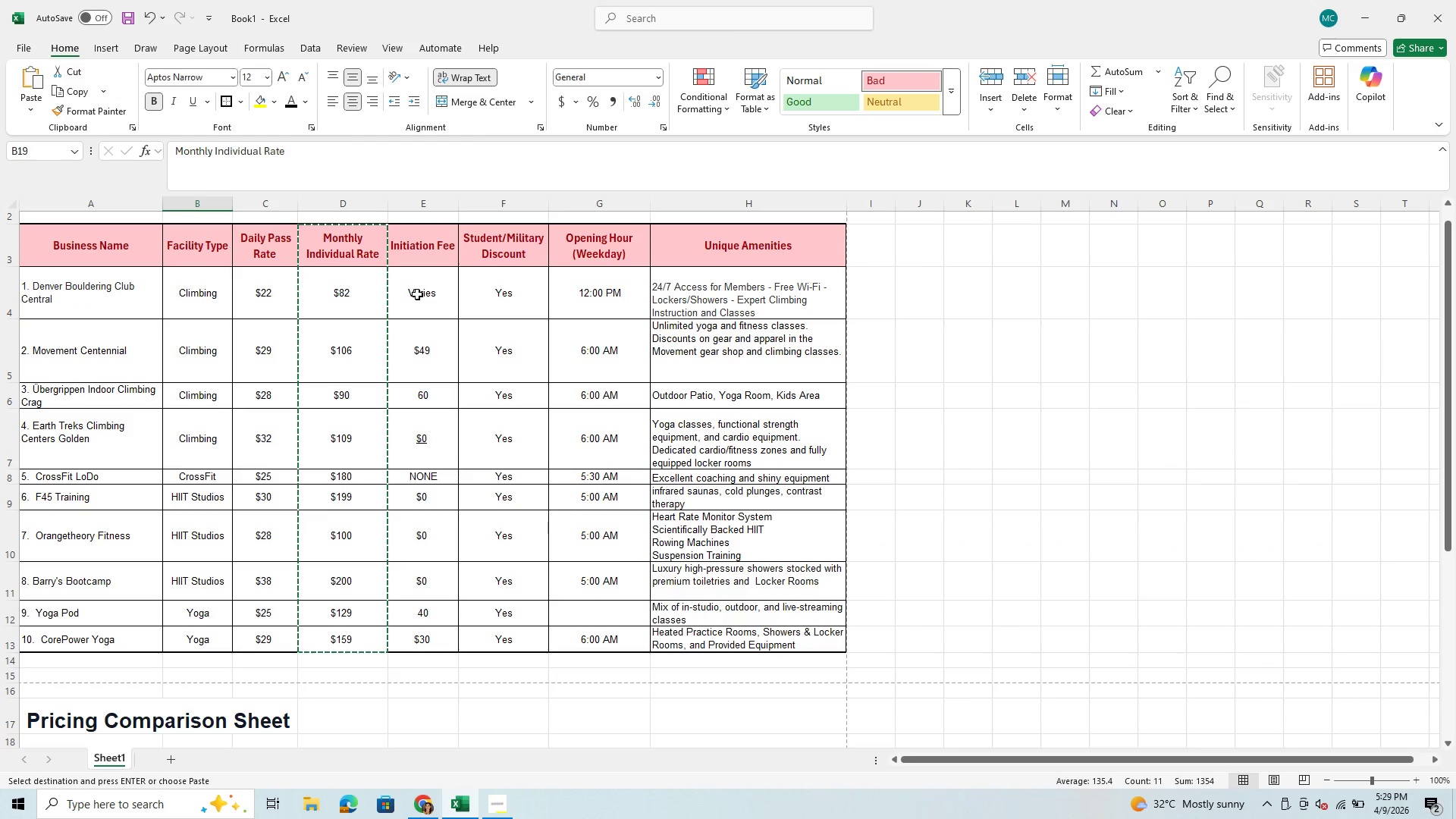 
left_click([417, 294])
 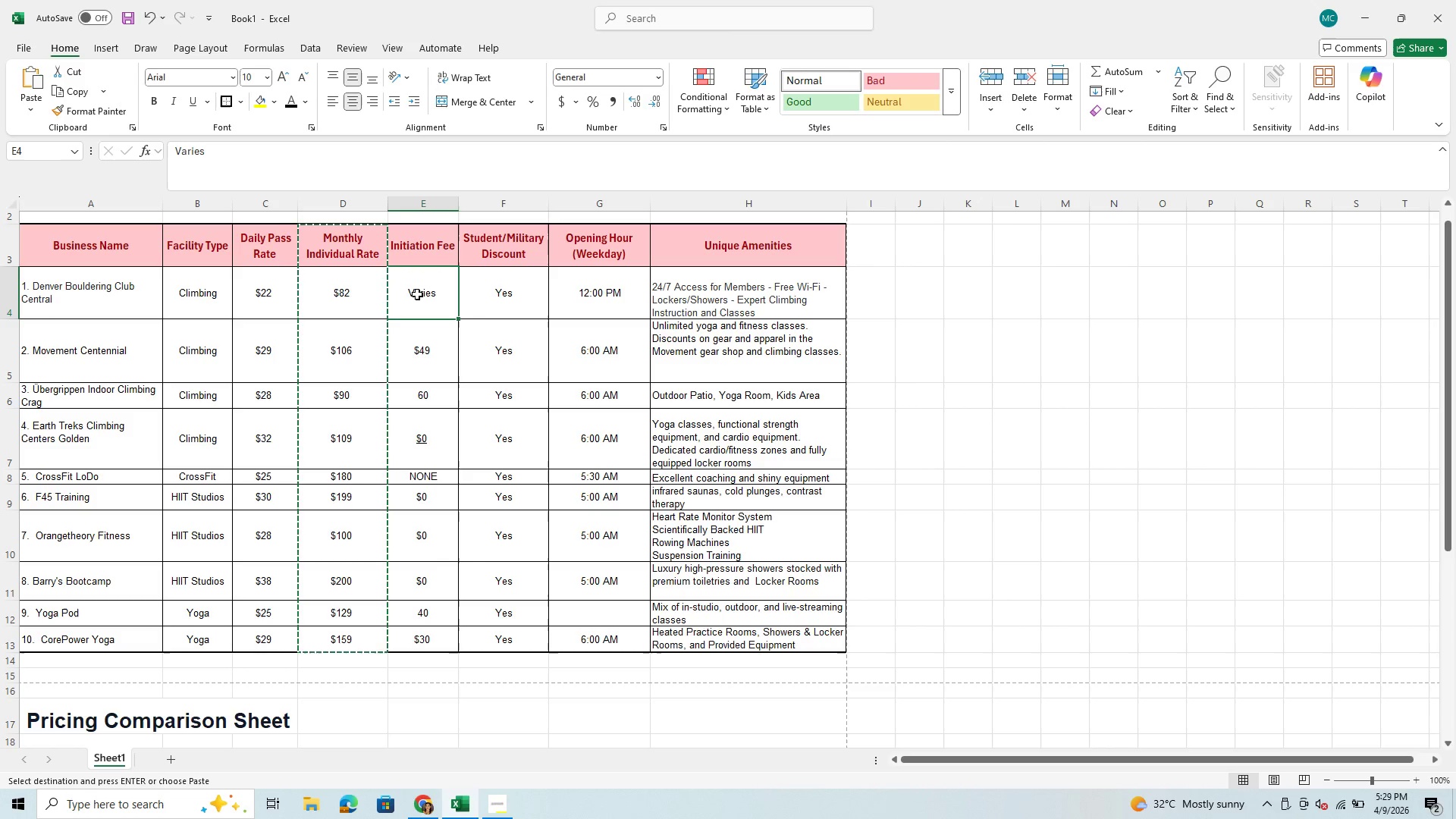 
type($0)
 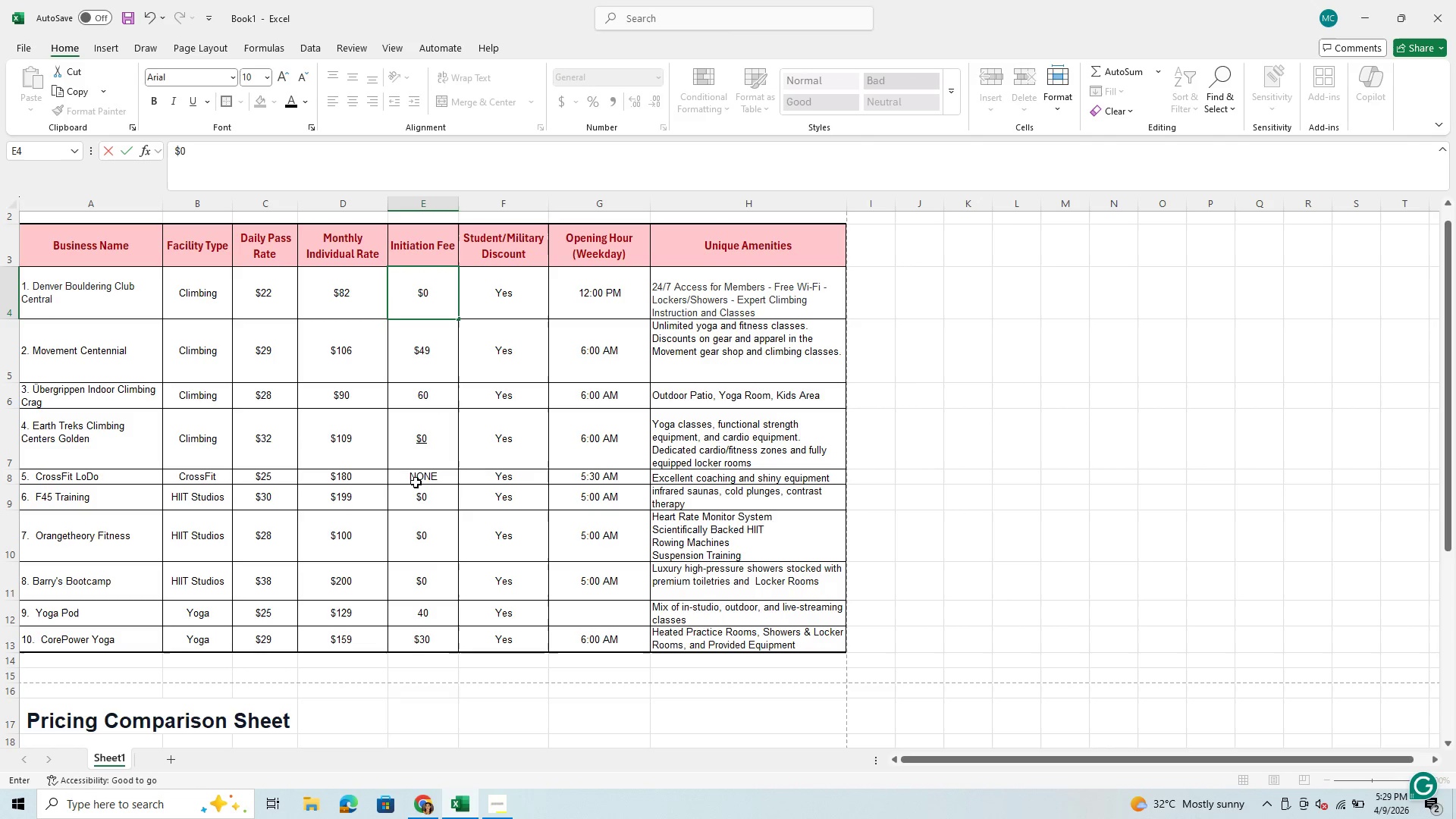 
left_click([420, 479])
 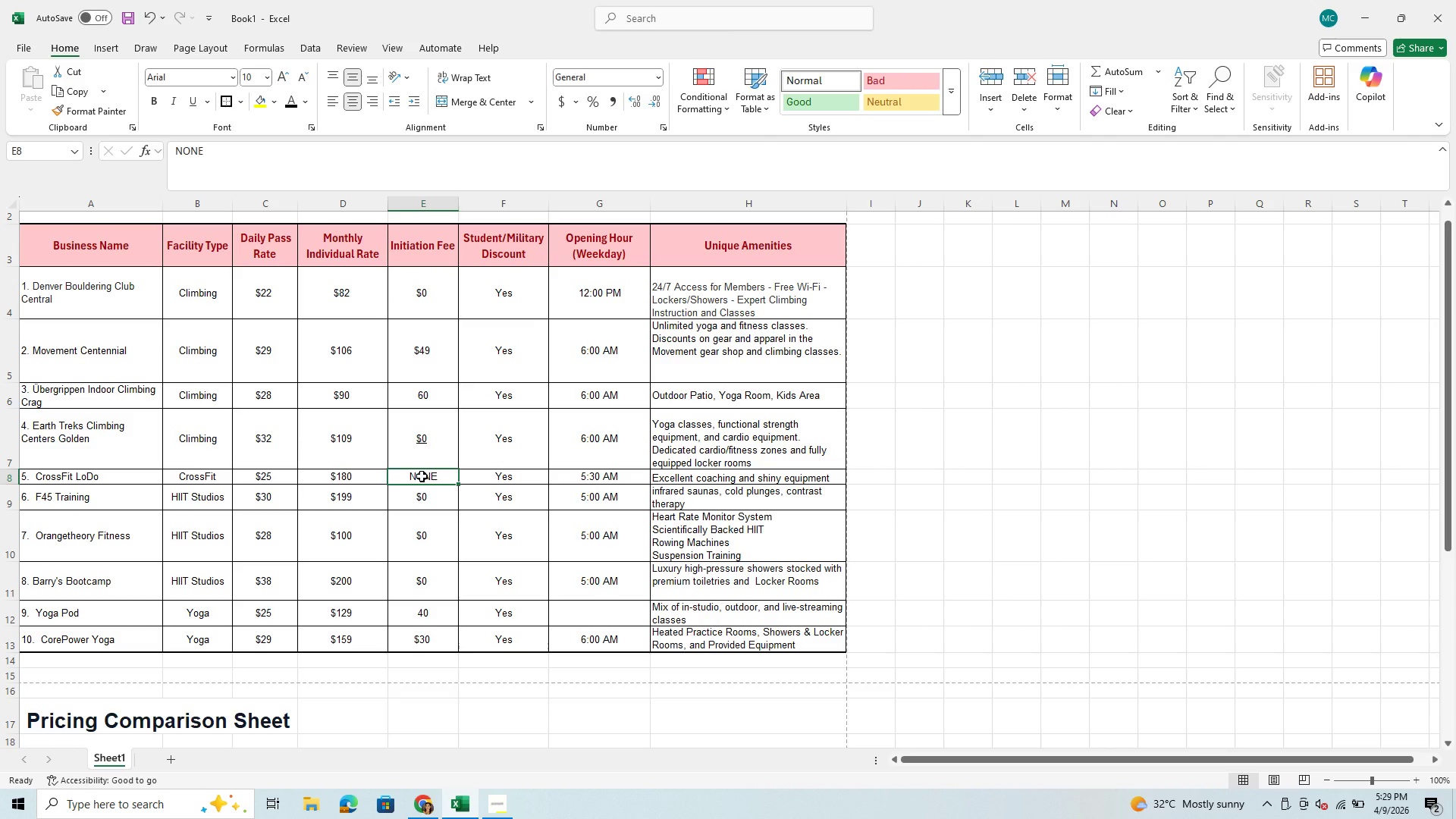 
type($0)
 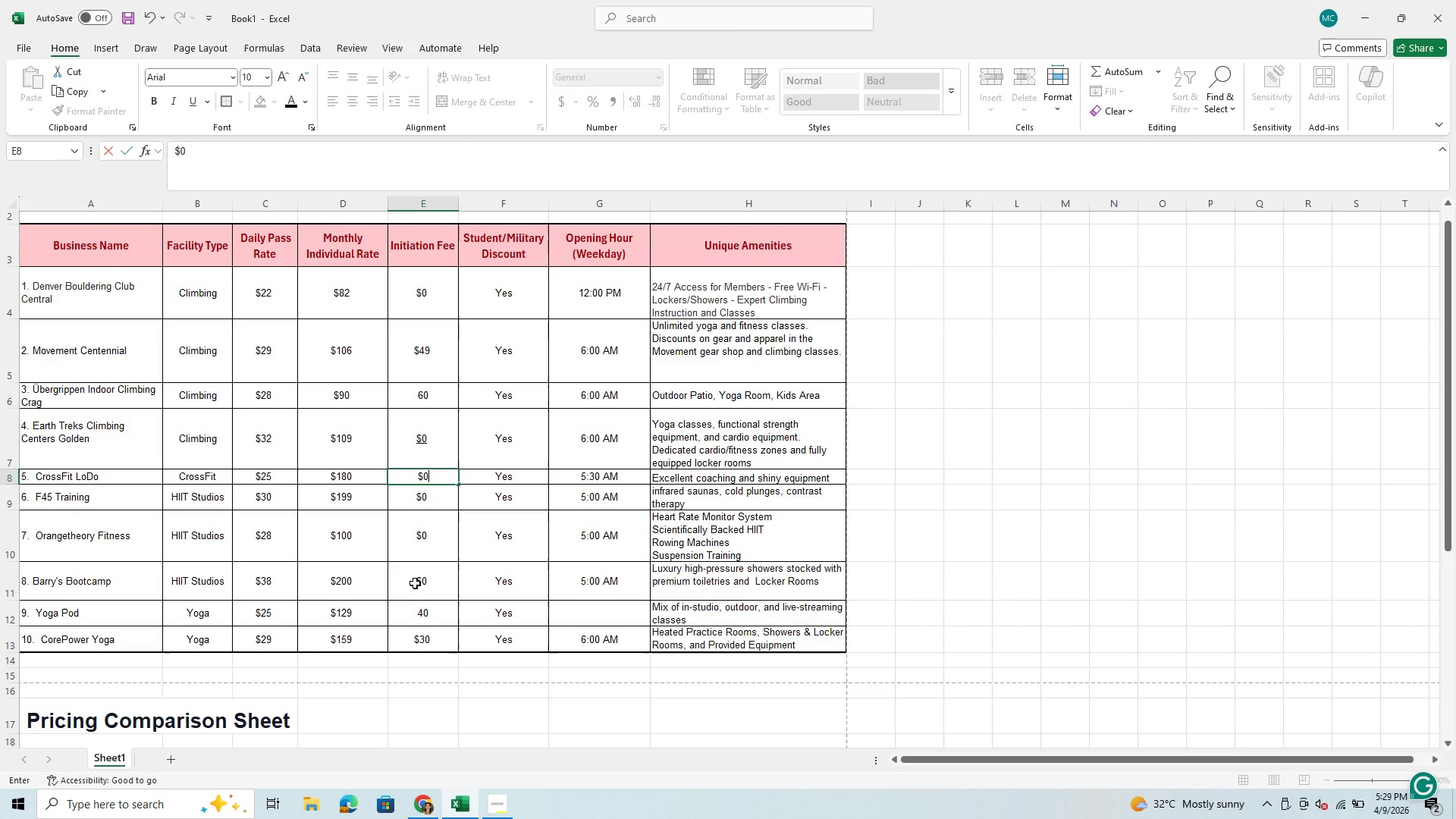 
left_click([410, 604])
 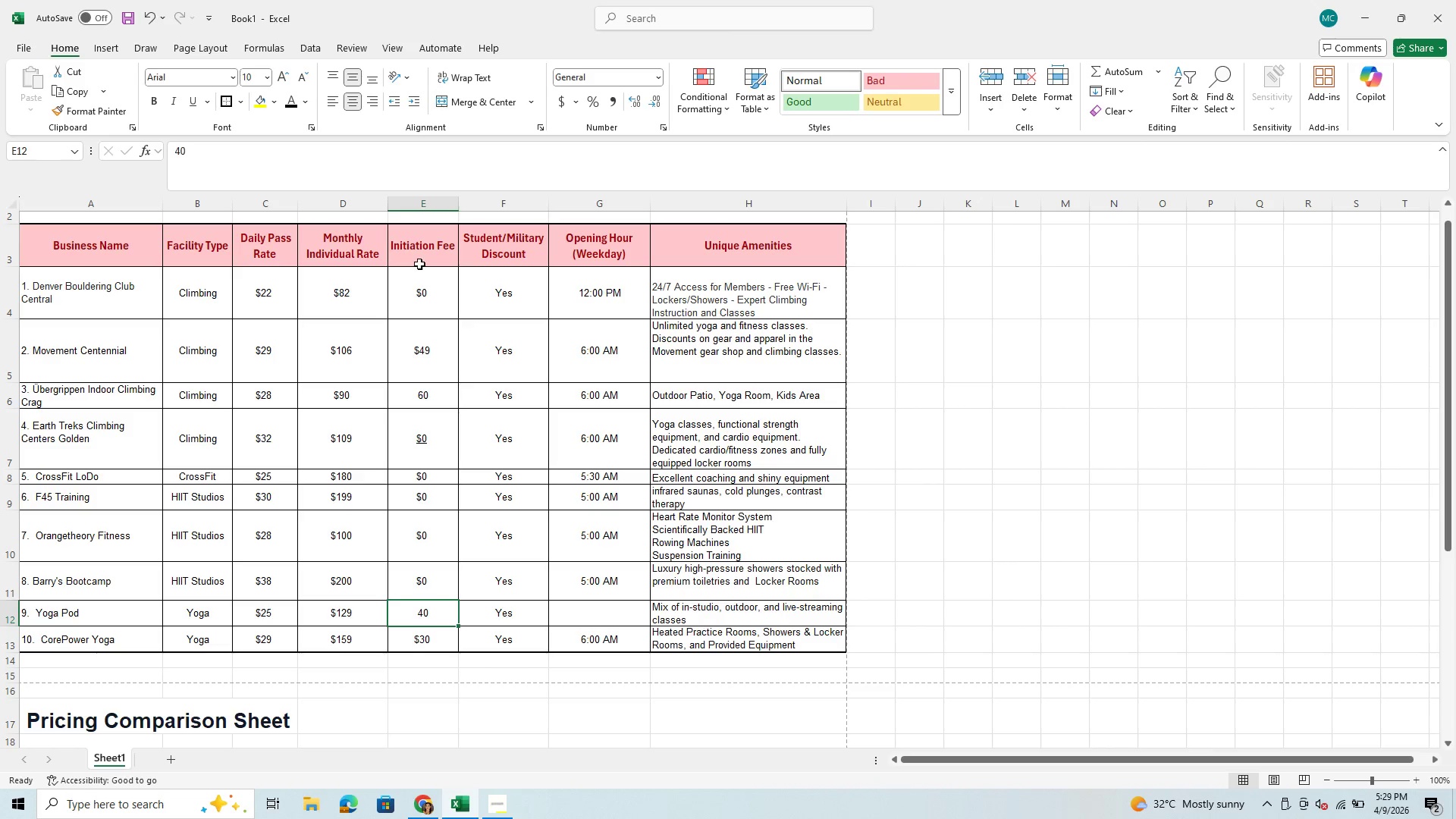 
left_click_drag(start_coordinate=[422, 249], to_coordinate=[415, 645])
 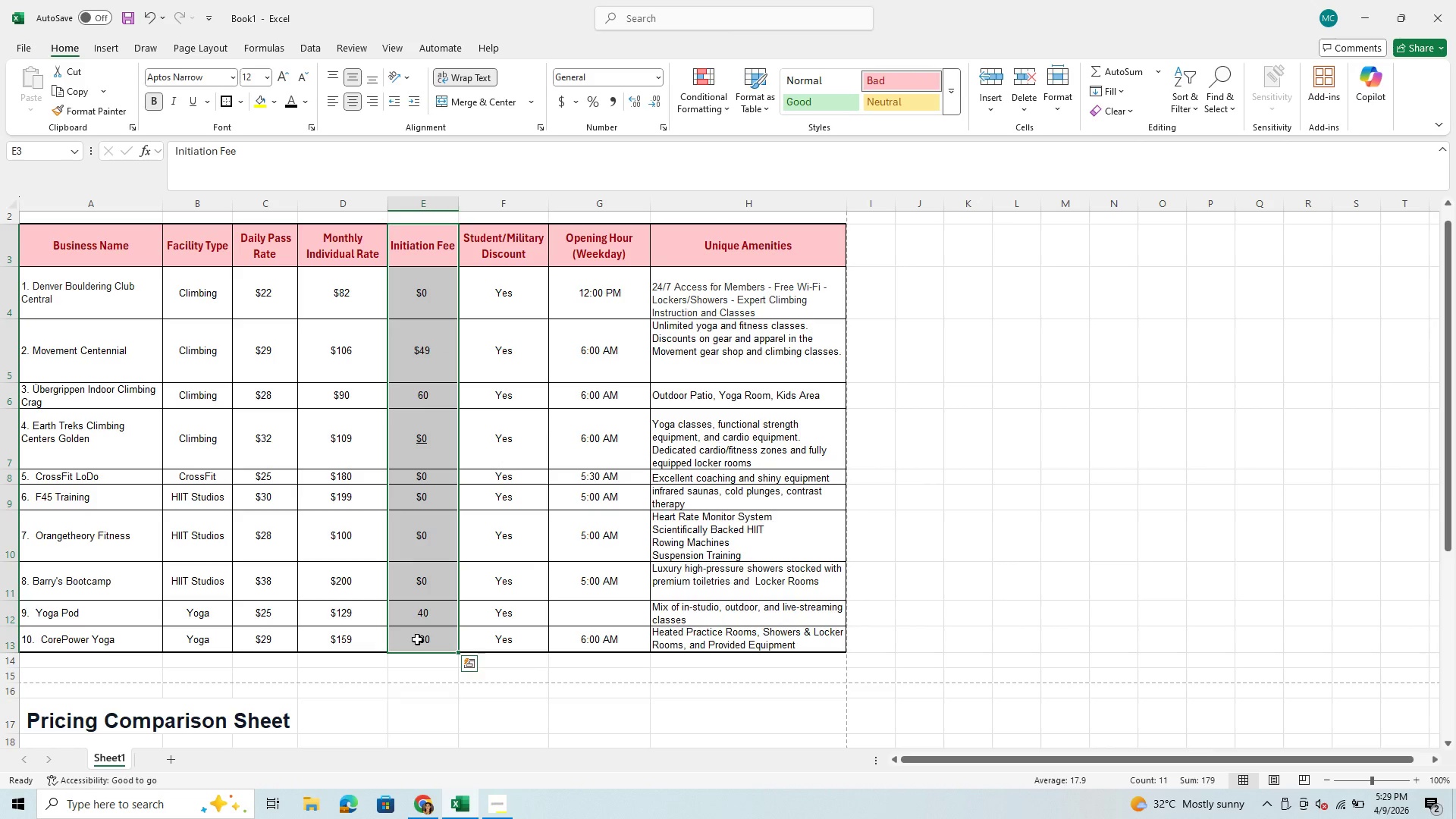 
key(Control+C)
 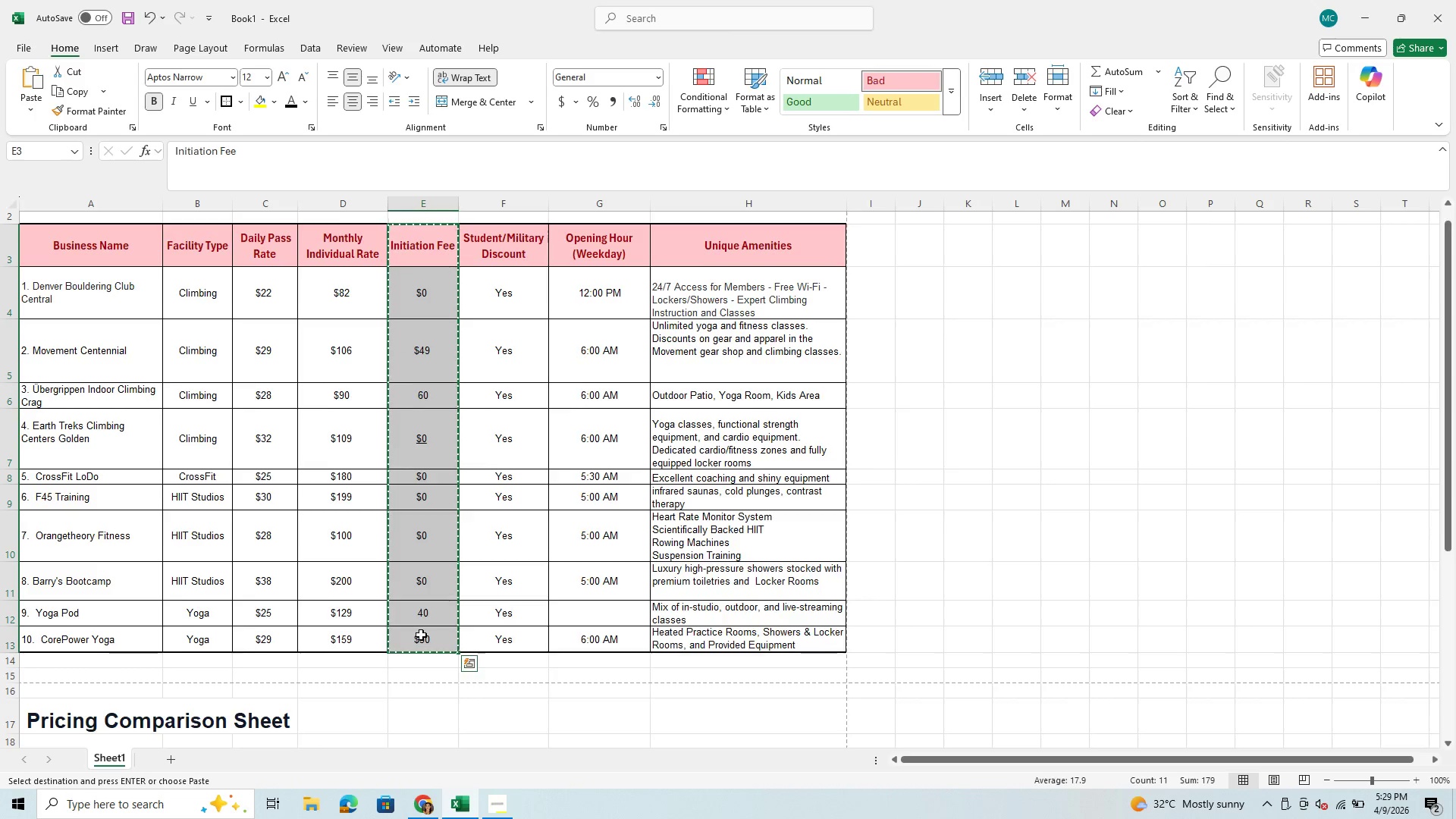 
scroll: coordinate [421, 635], scroll_direction: down, amount: 7.0
 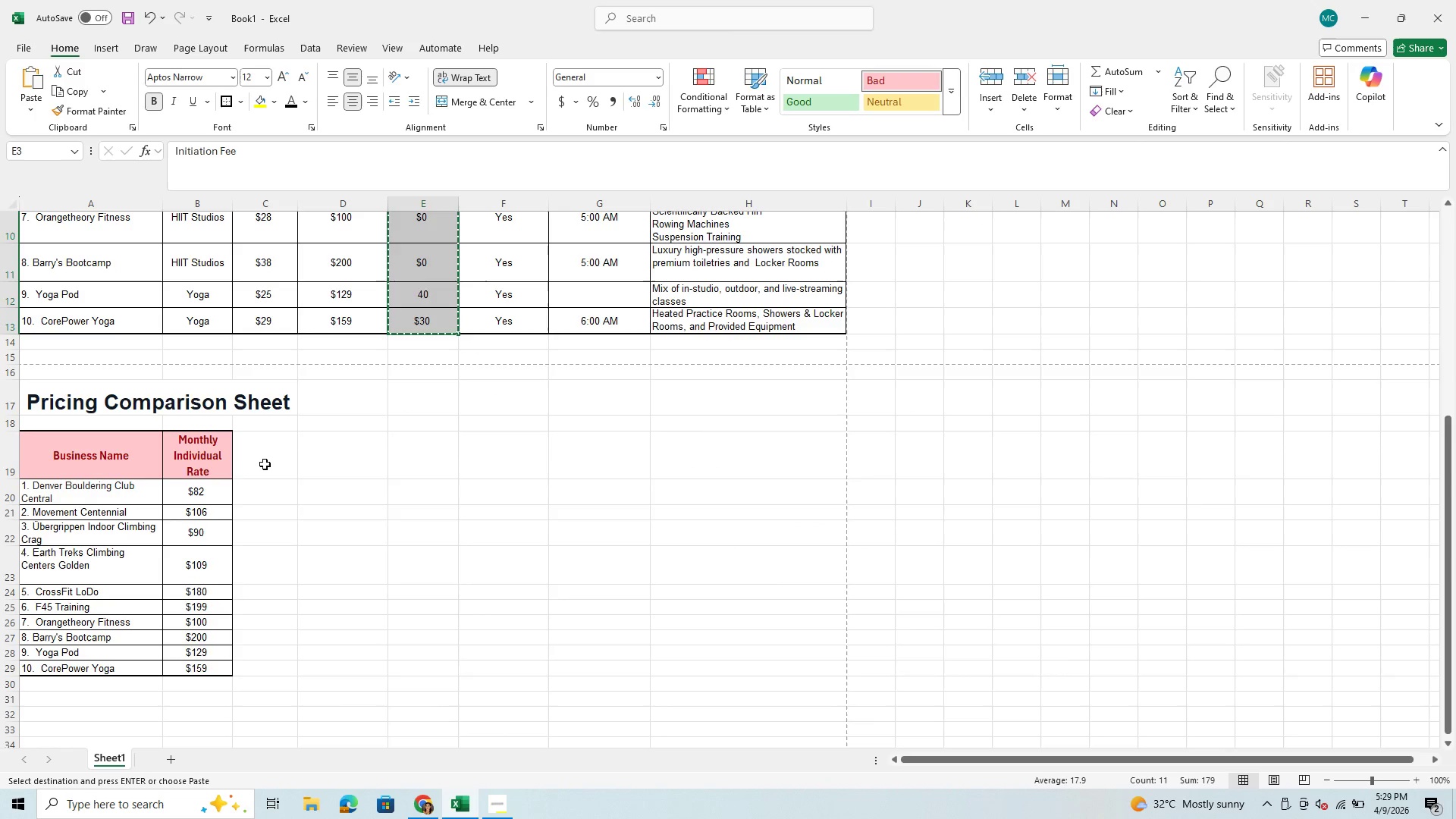 
left_click_drag(start_coordinate=[265, 464], to_coordinate=[266, 671])
 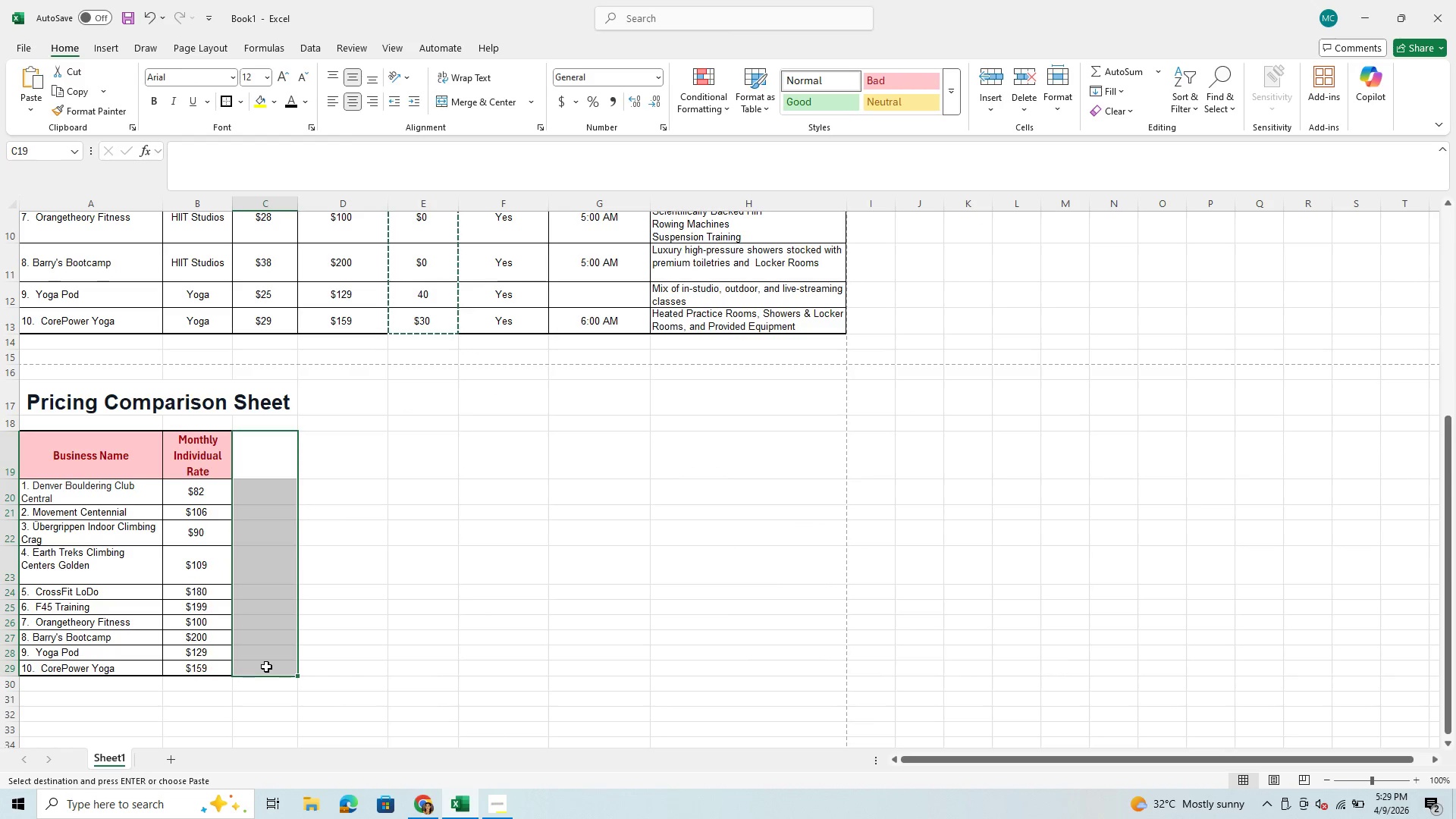 
key(Control+V)
 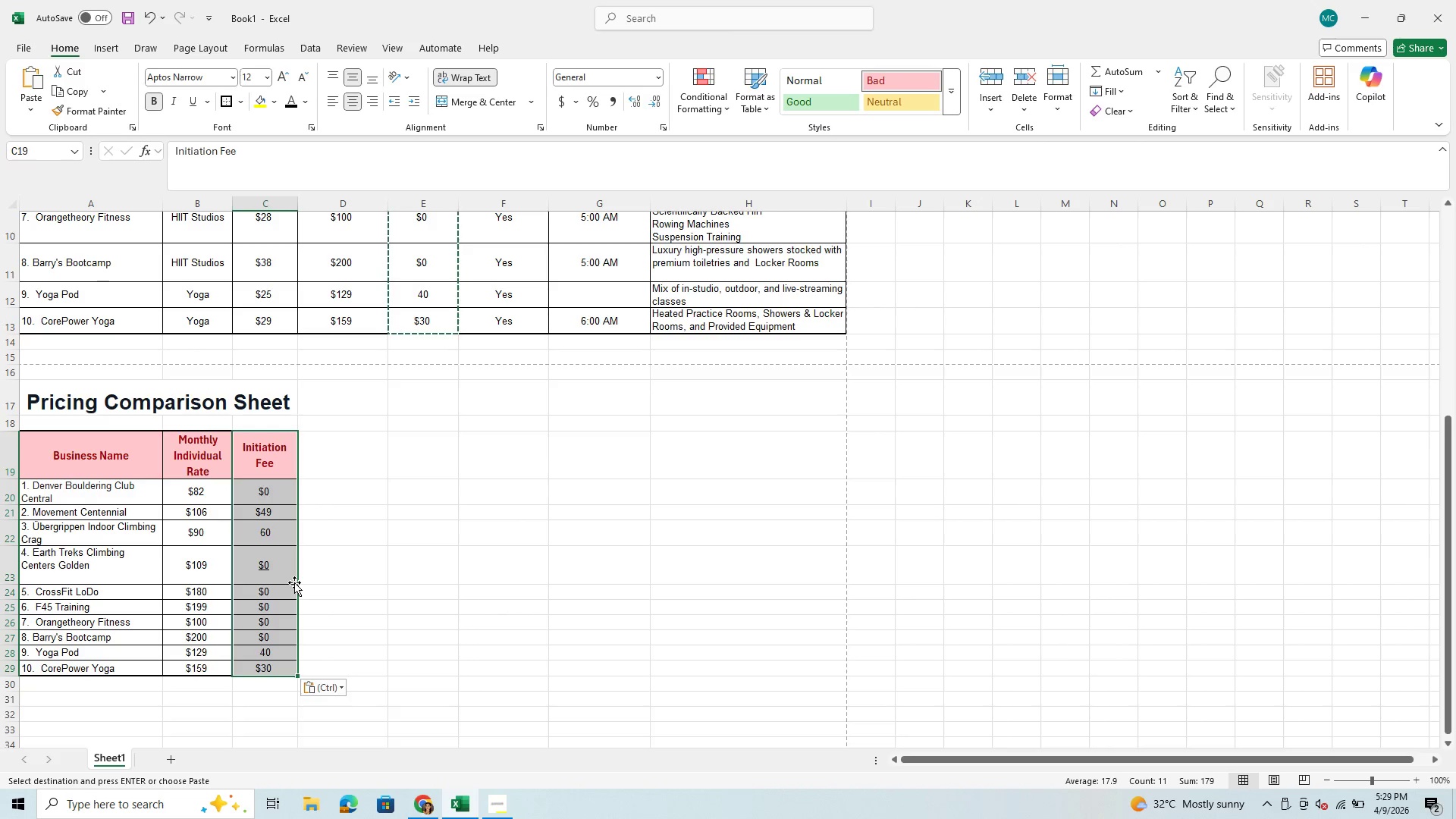 
wait(5.48)
 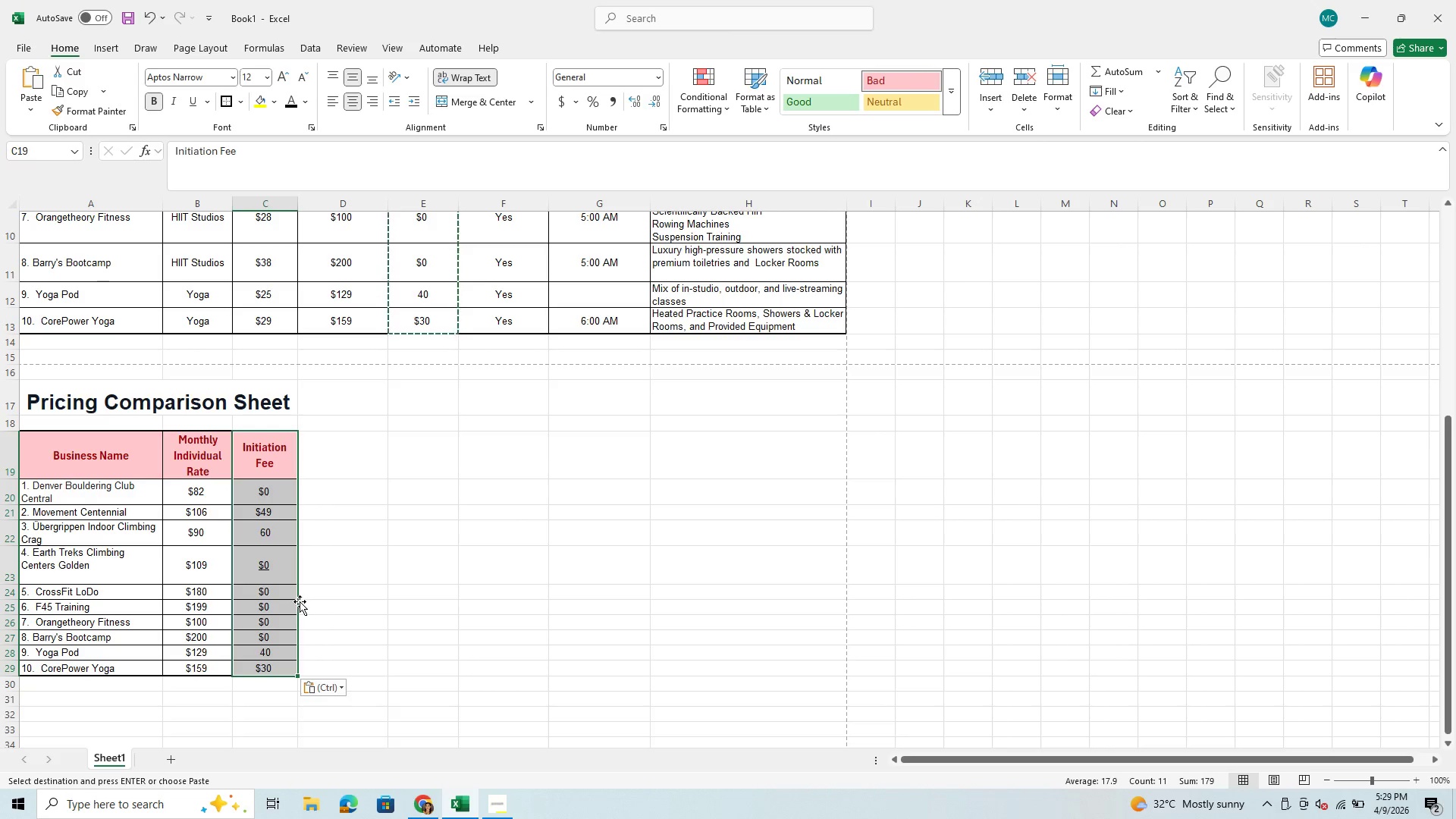 
left_click([353, 455])
 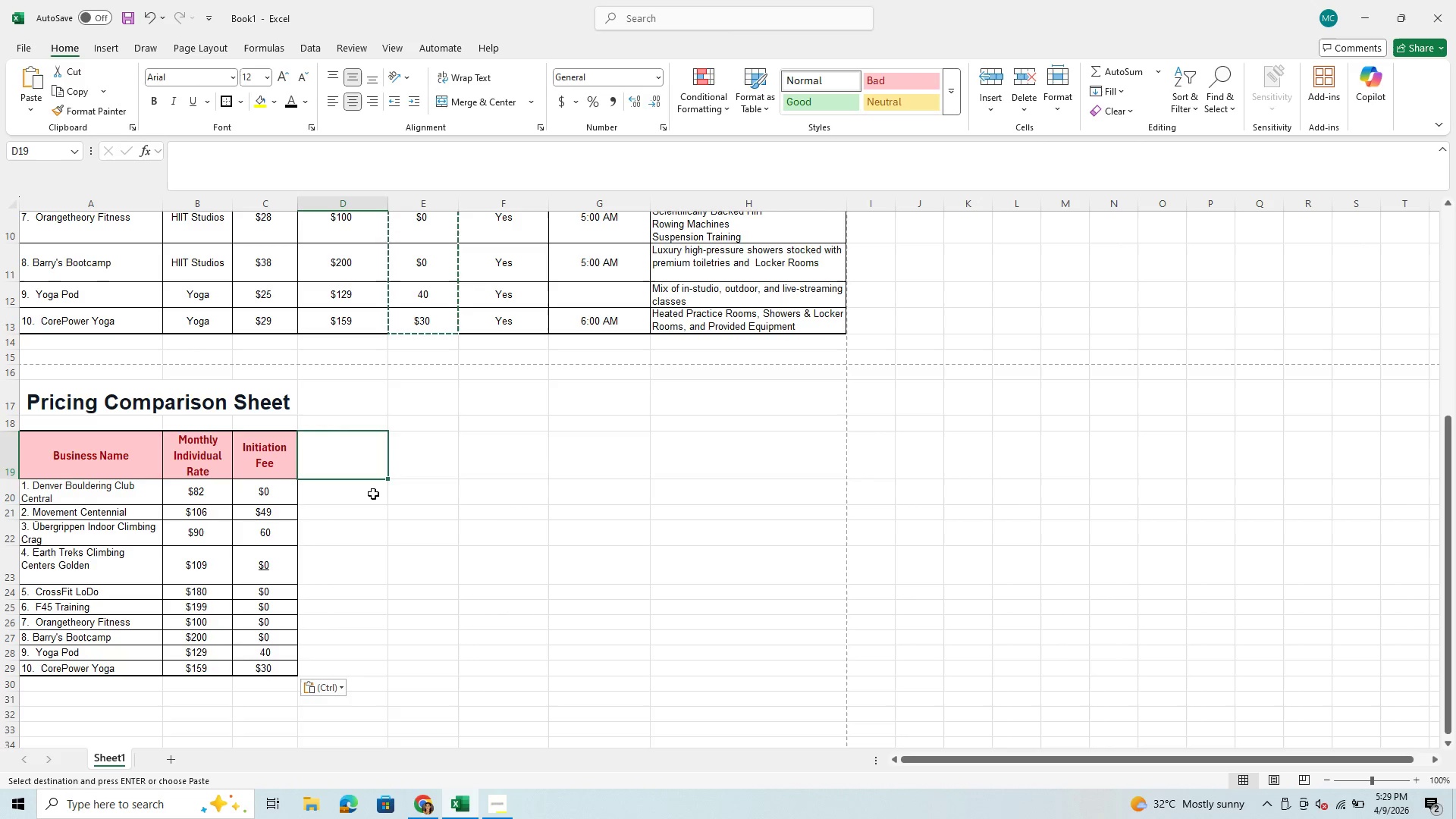 
left_click([362, 496])
 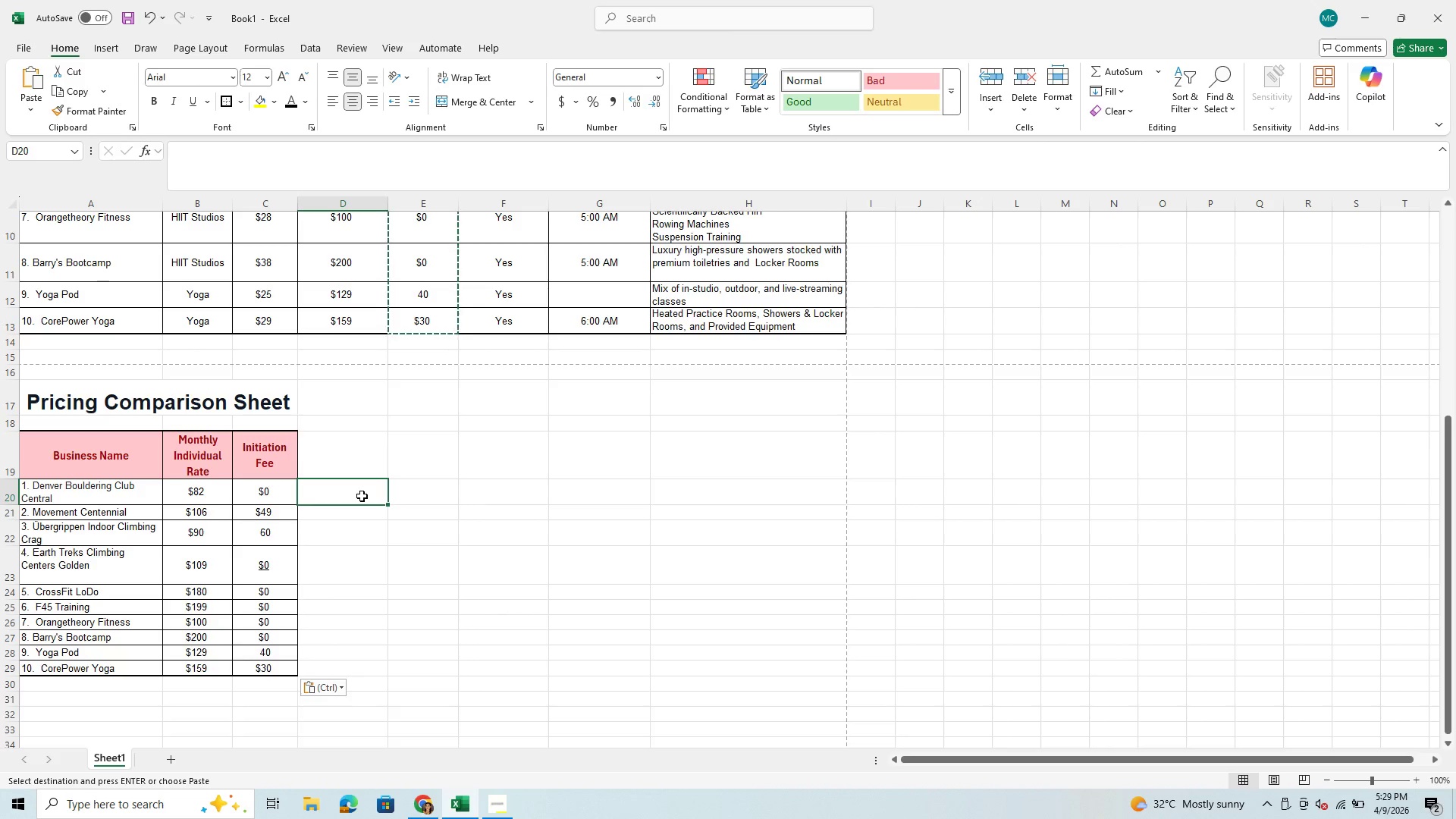 
key(Equal)
 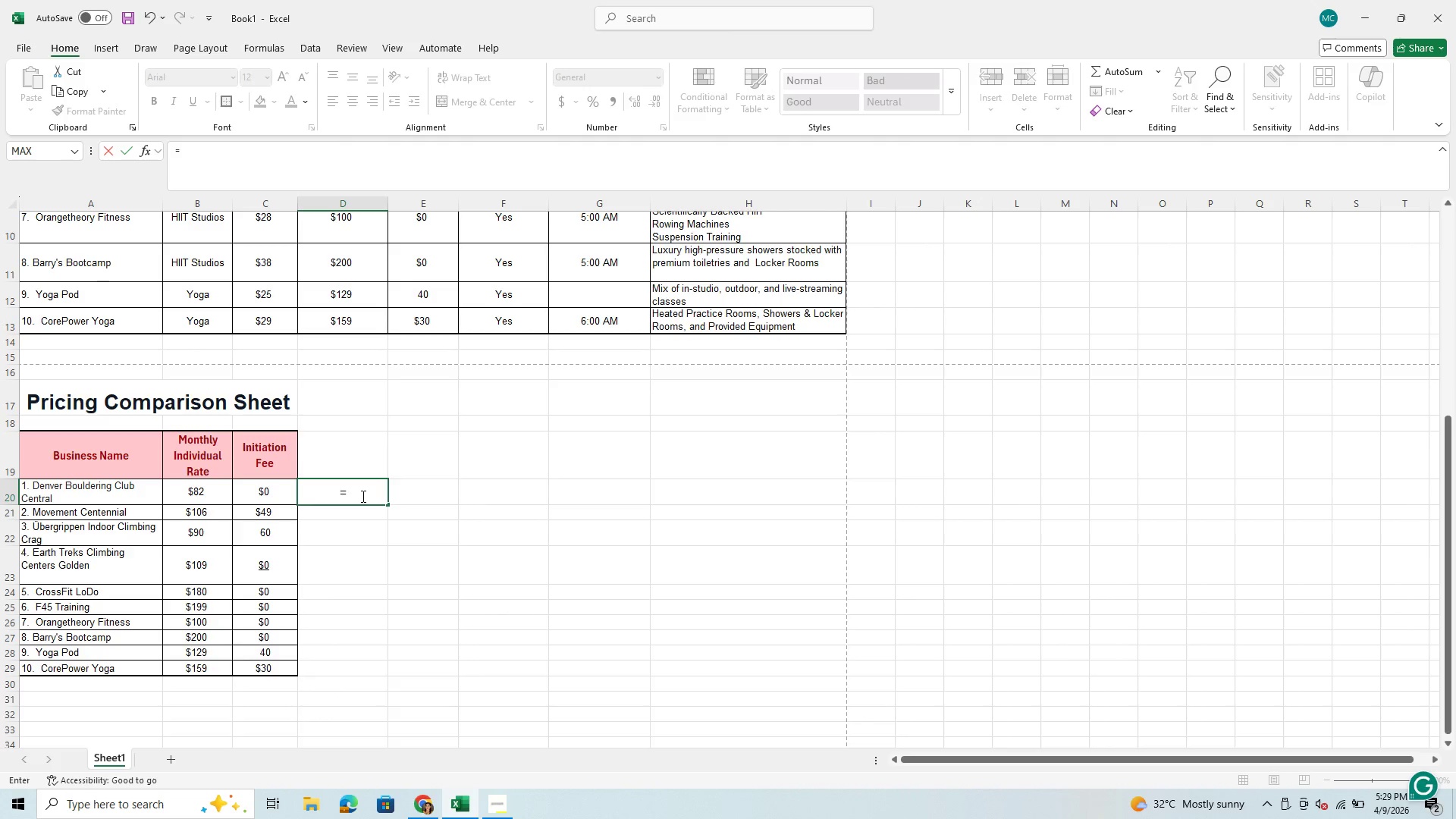 
key(ArrowLeft)
 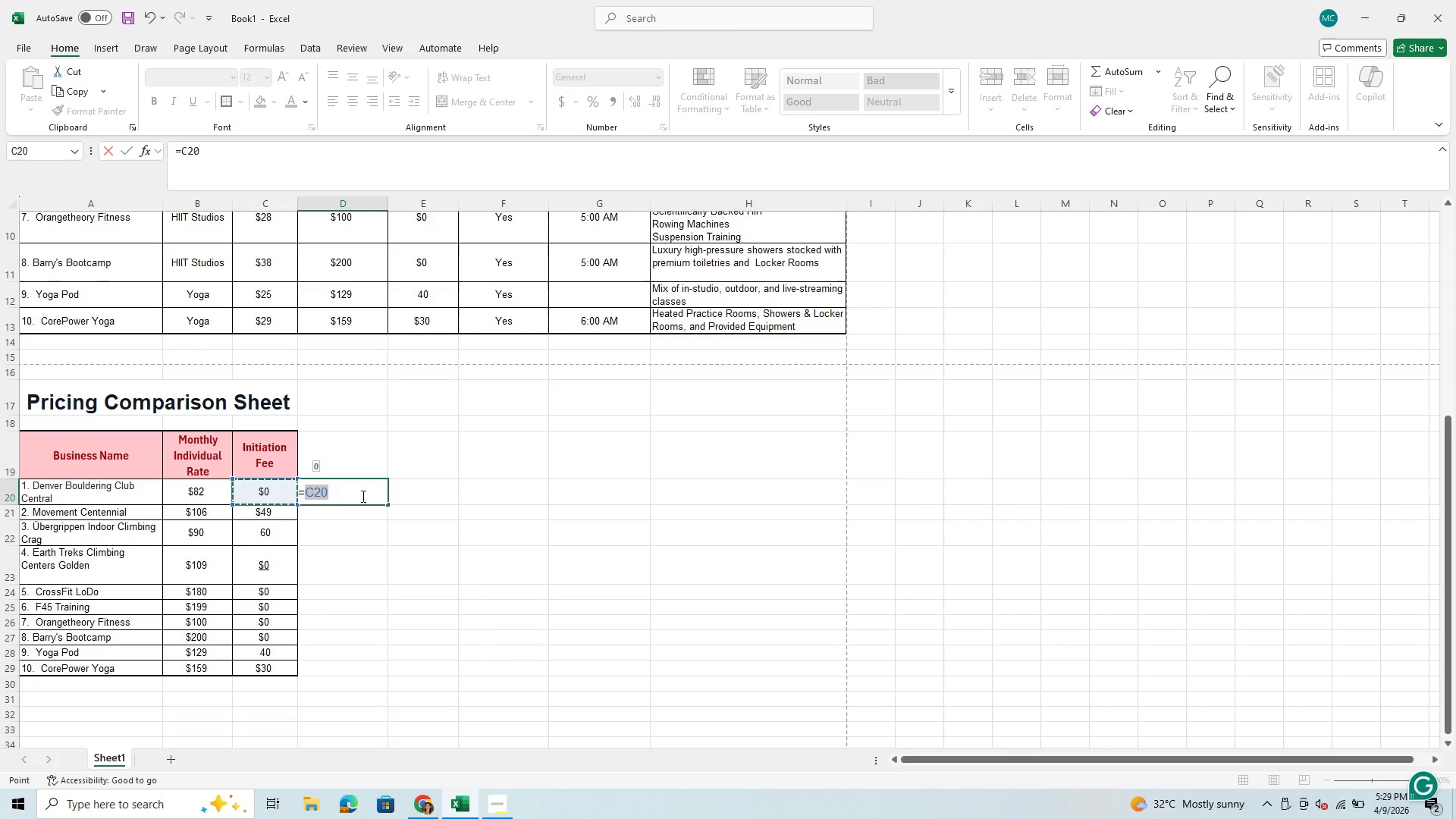 
key(ArrowLeft)
 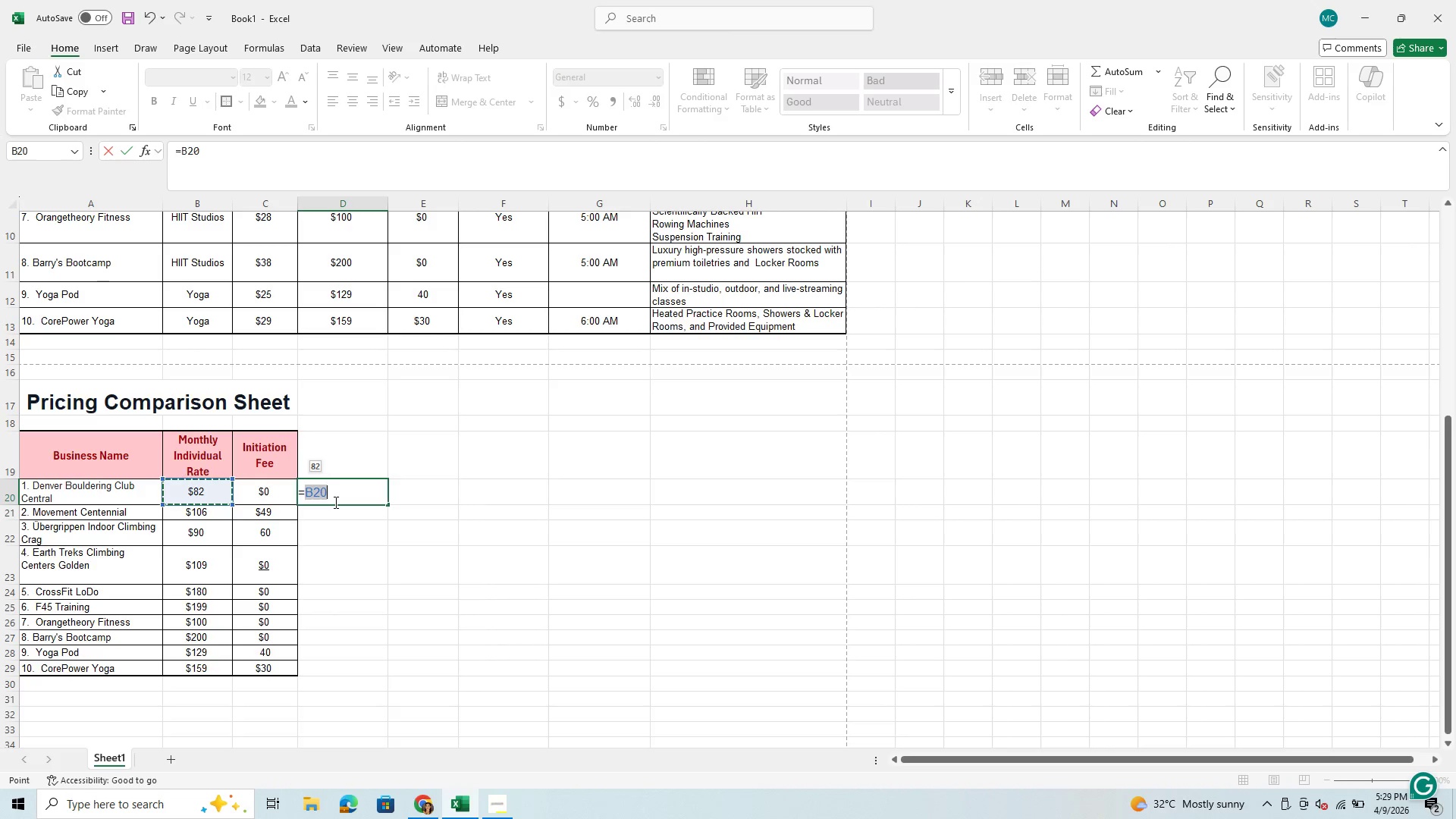 
wait(7.2)
 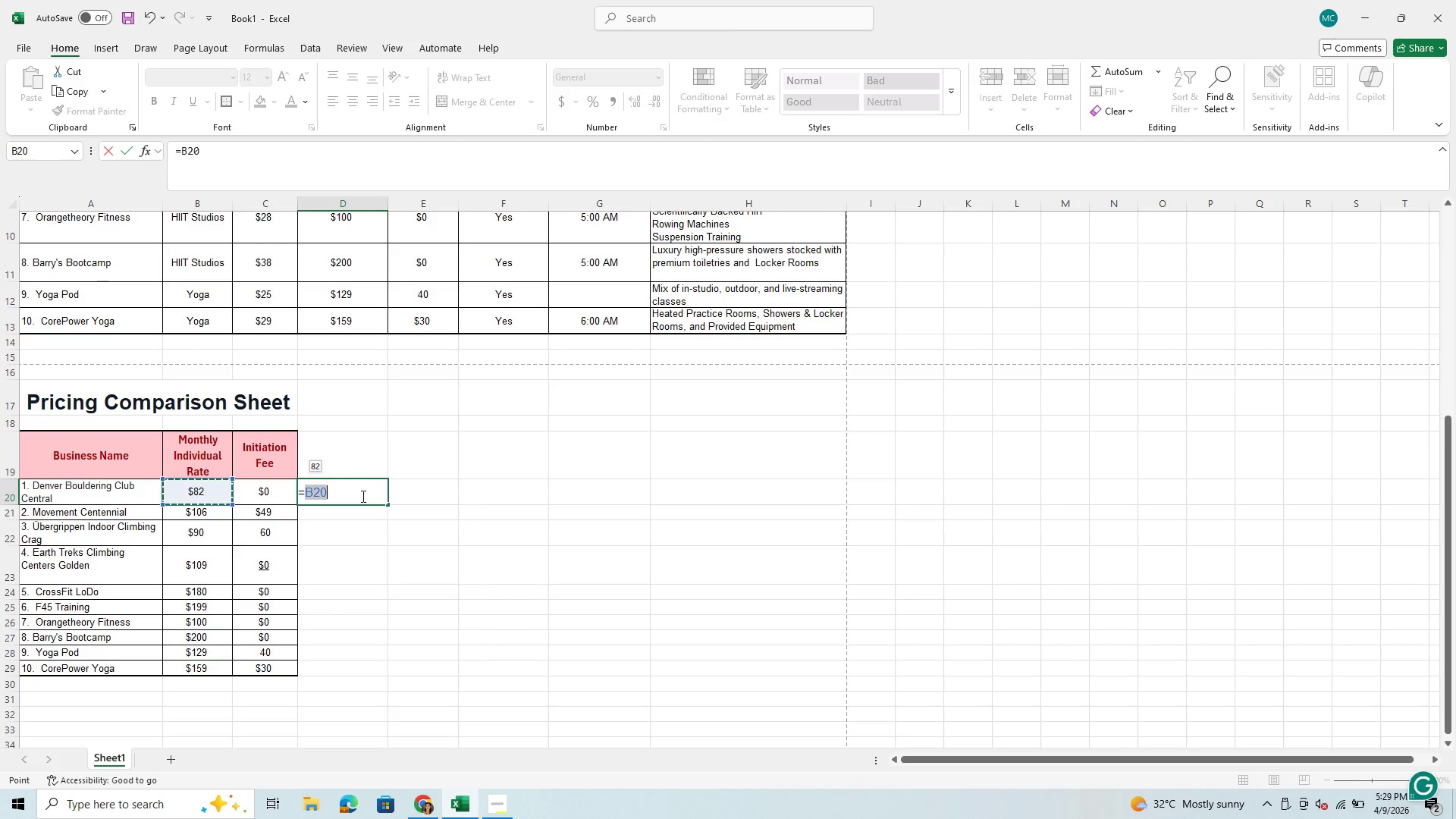 
key(ArrowRight)
 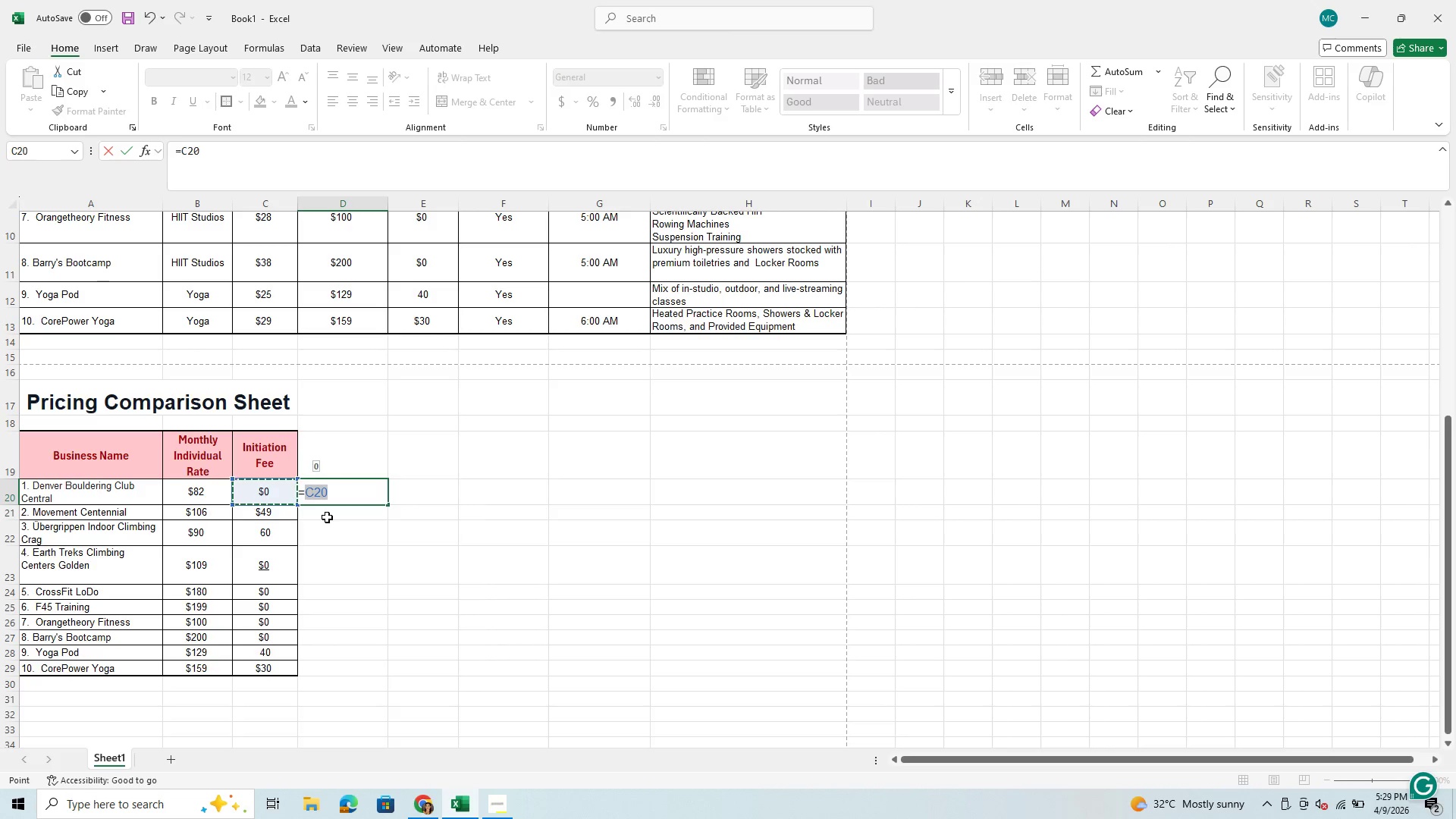 
wait(5.17)
 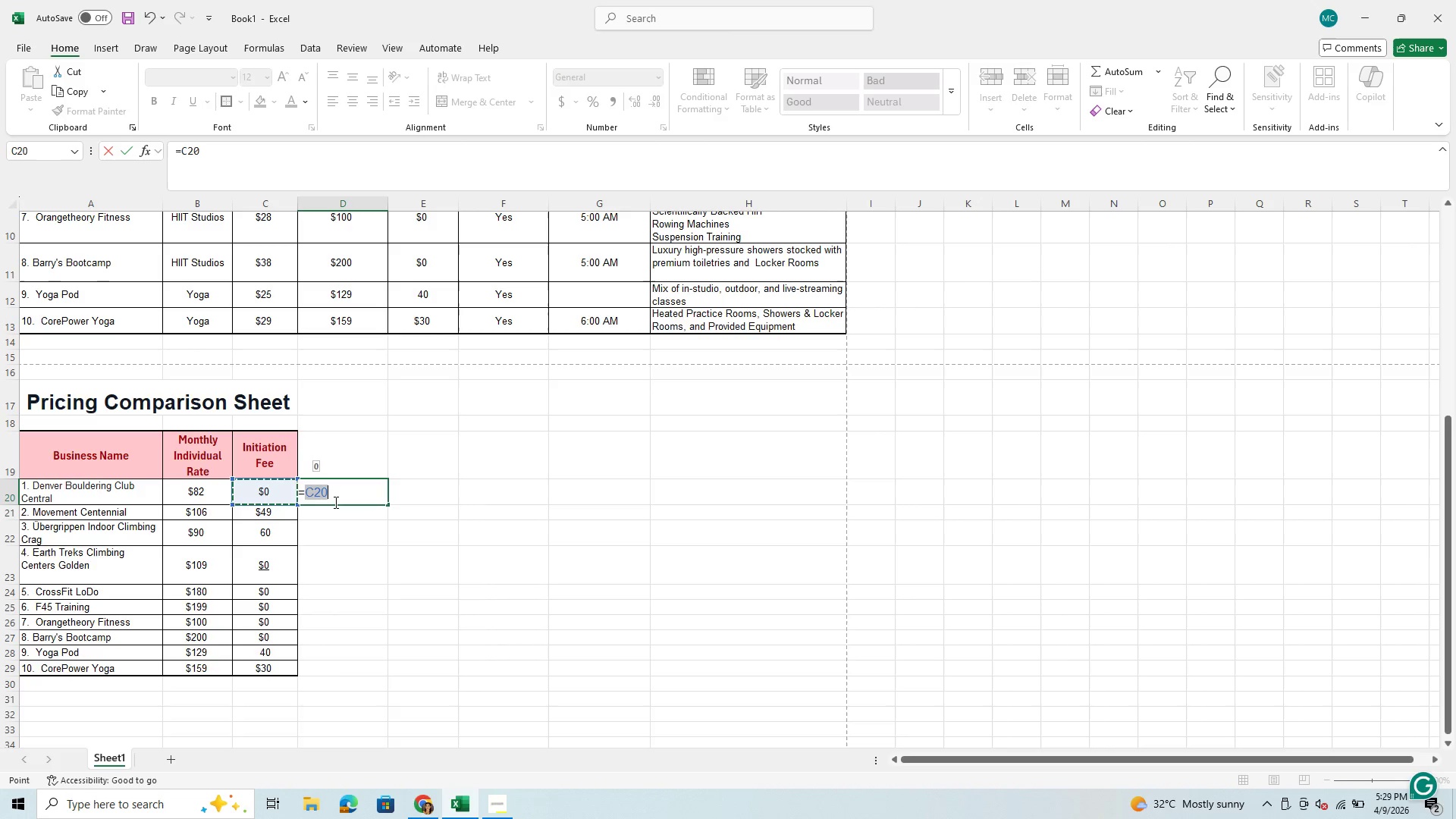 
key(ArrowLeft)
 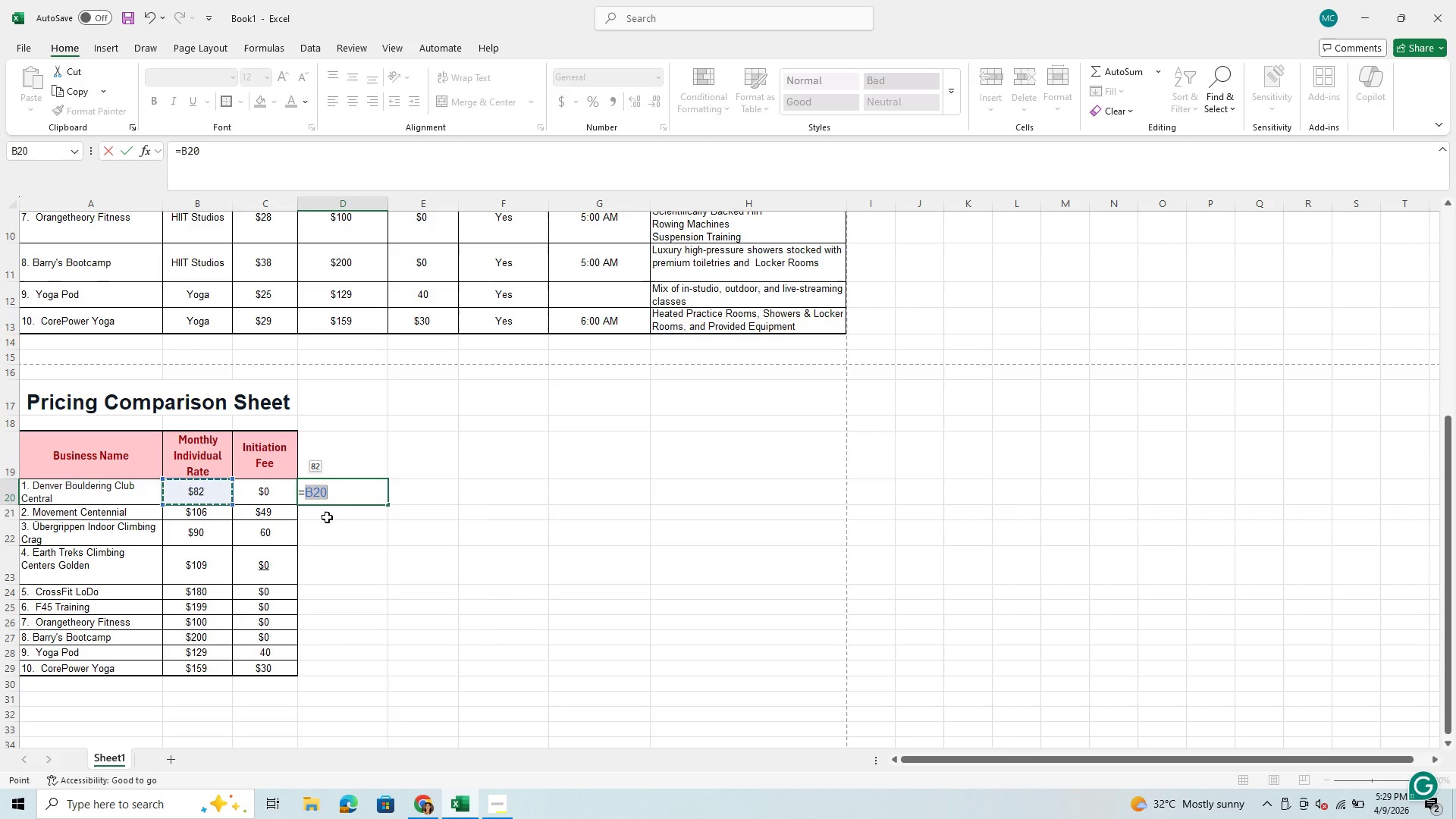 
type(*12+)
 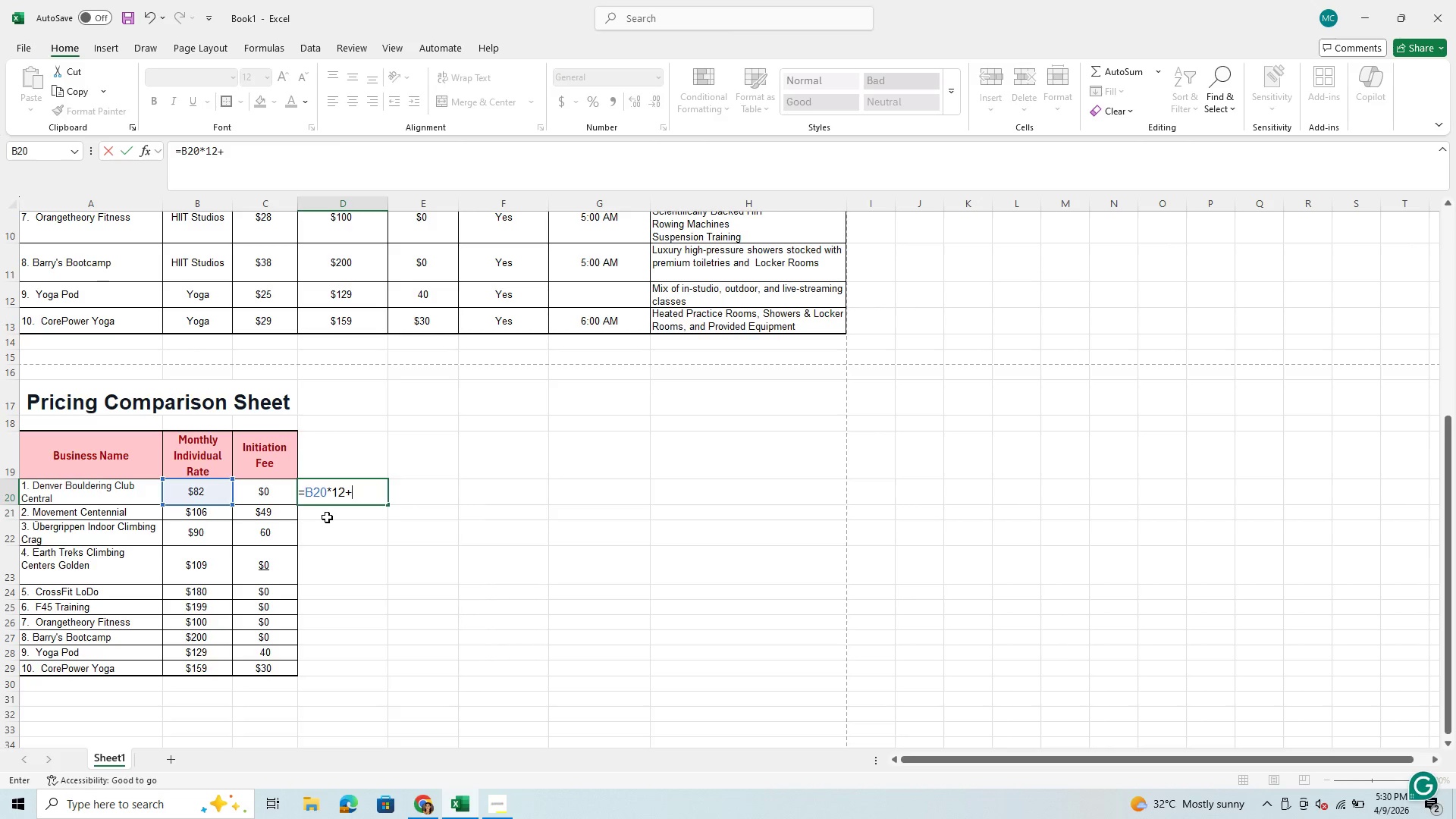 
key(ArrowRight)
 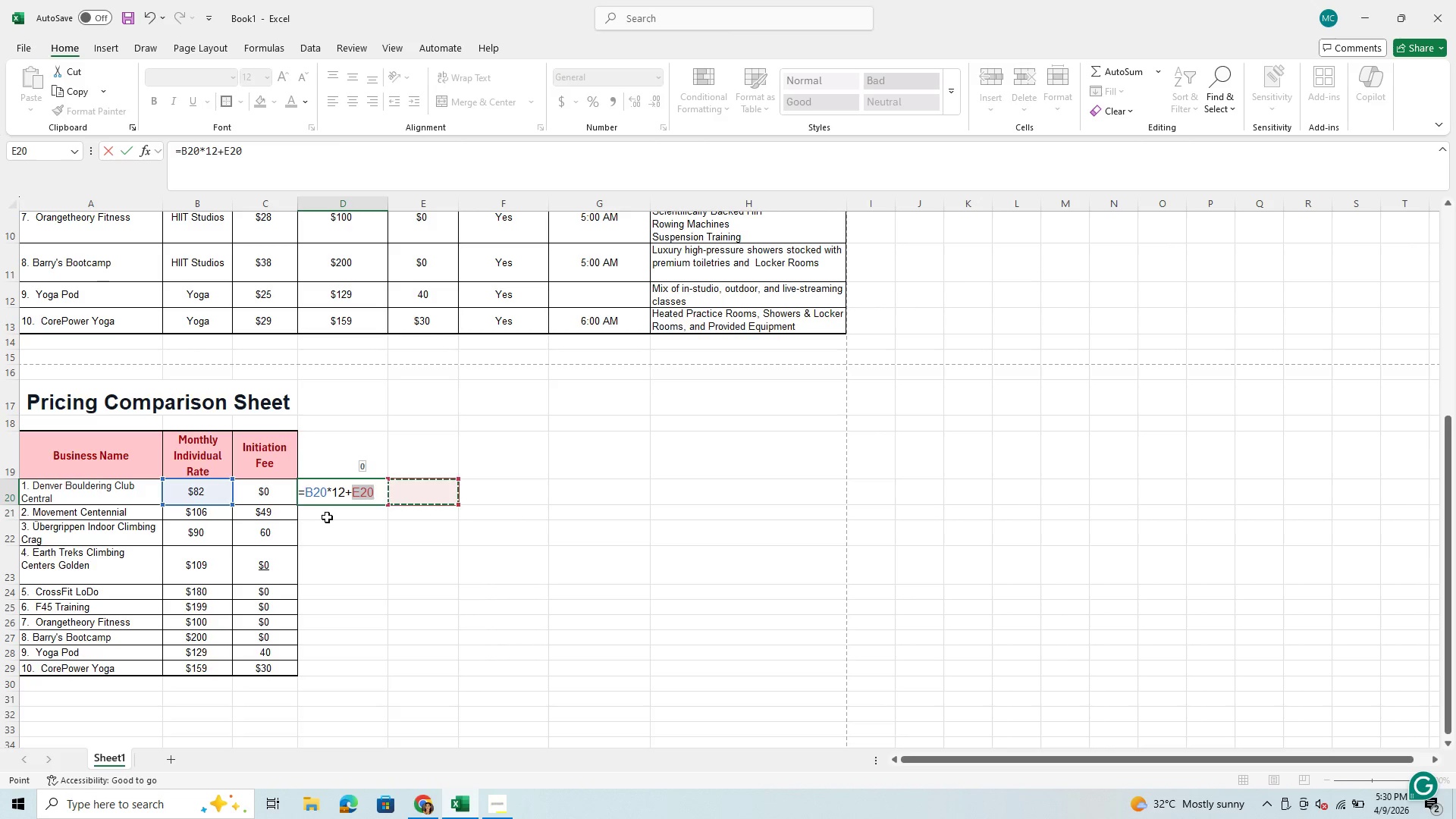 
key(ArrowLeft)
 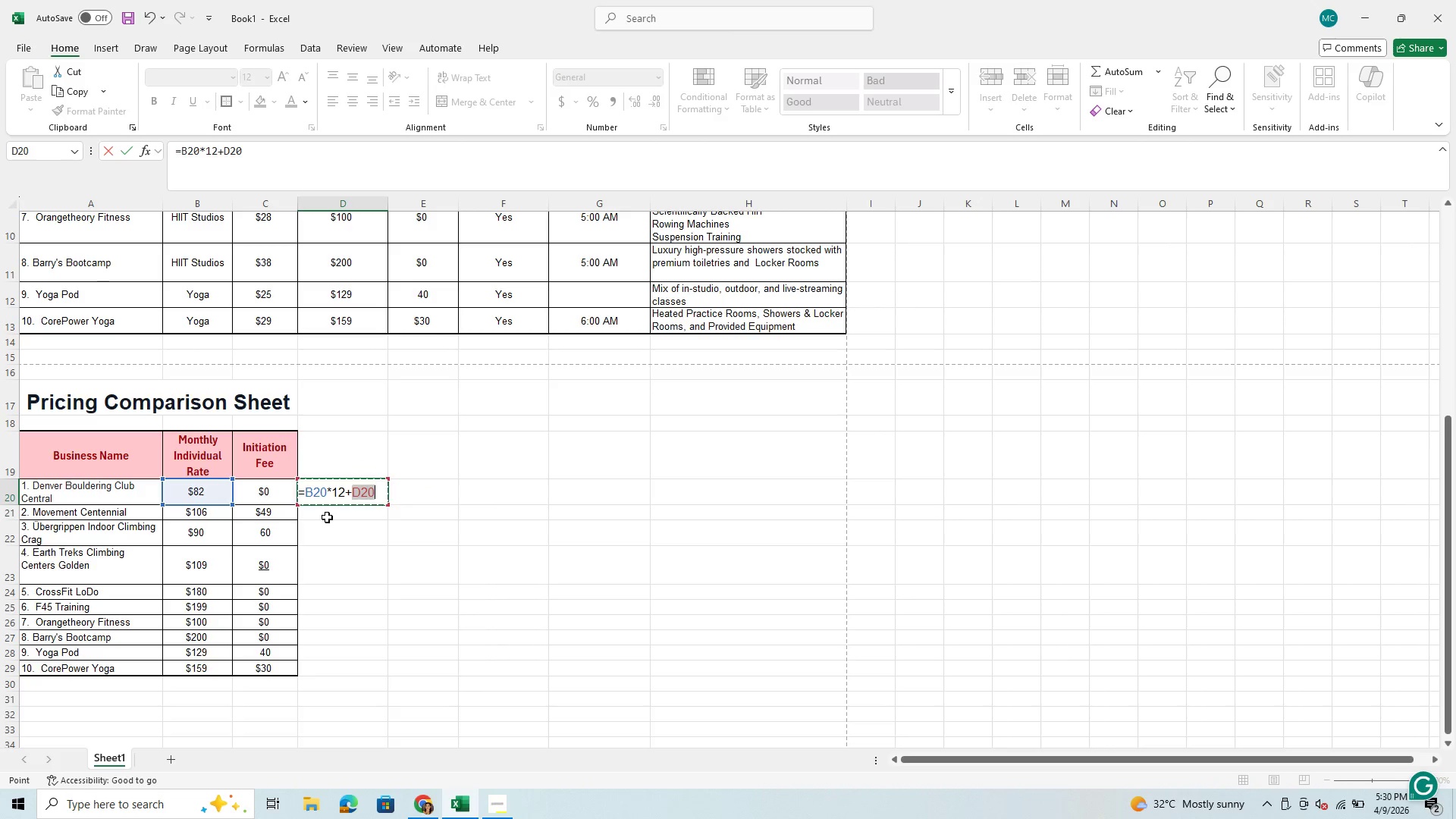 
key(ArrowLeft)
 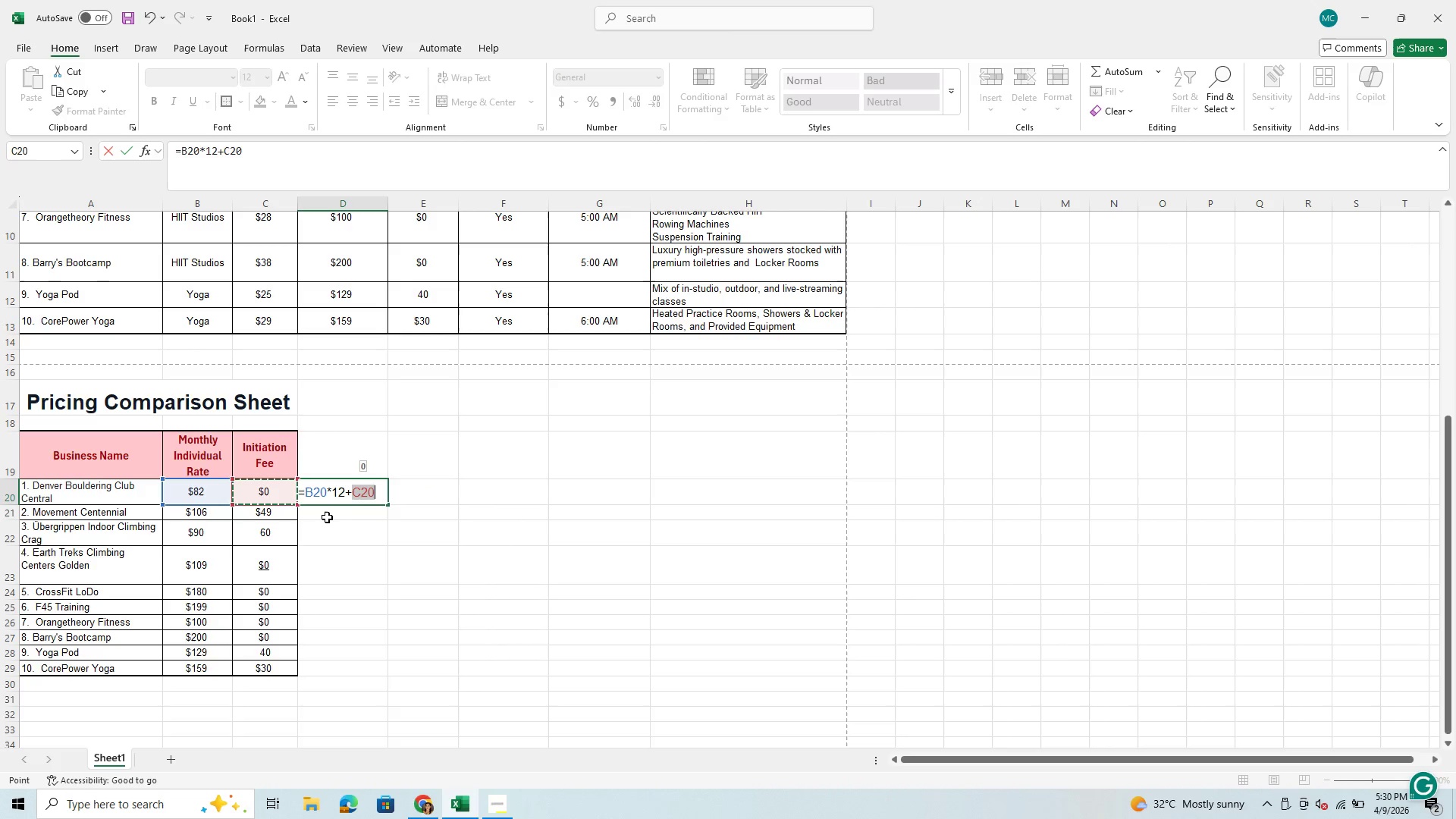 
key(Enter)
 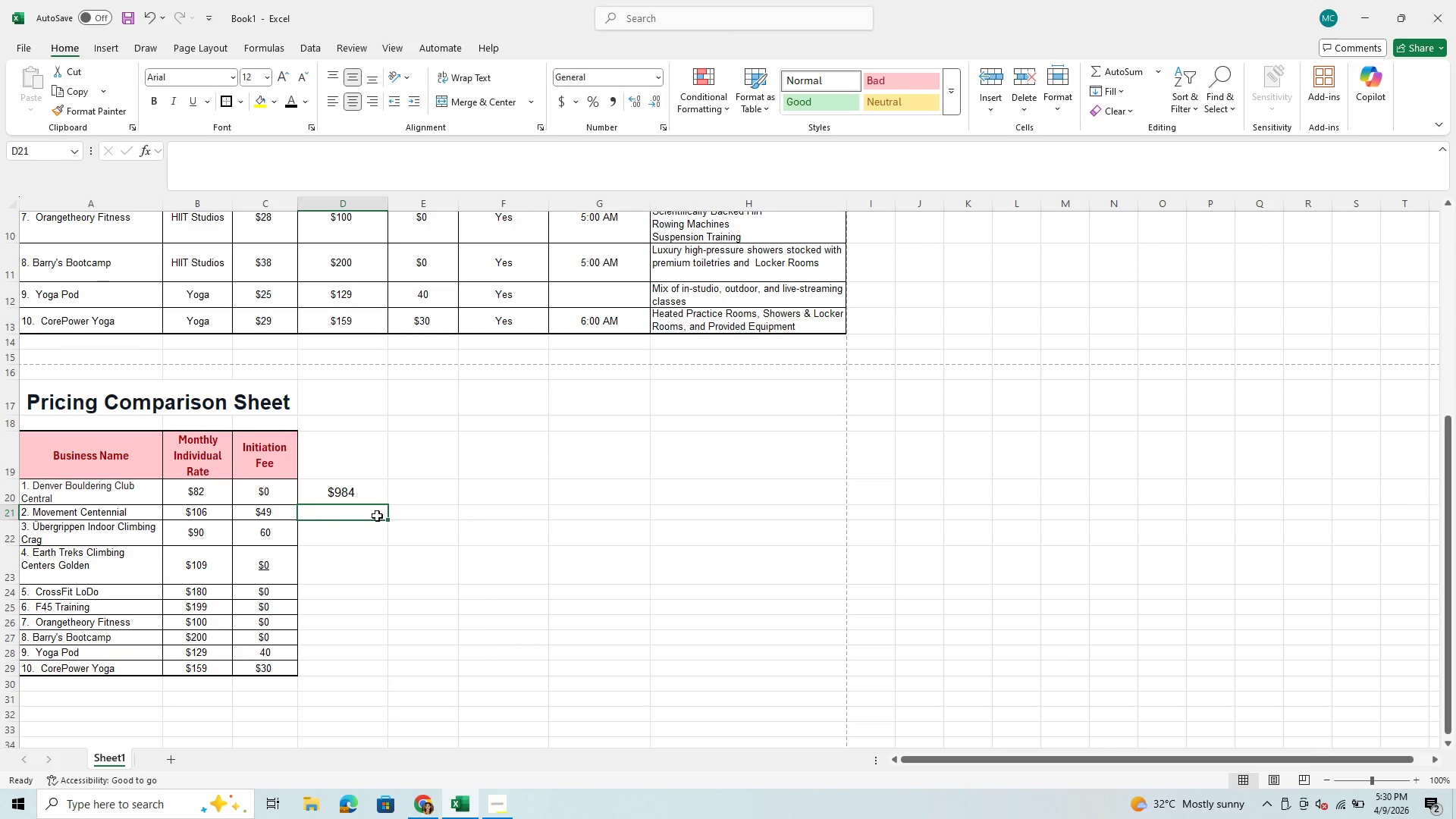 
left_click([359, 491])
 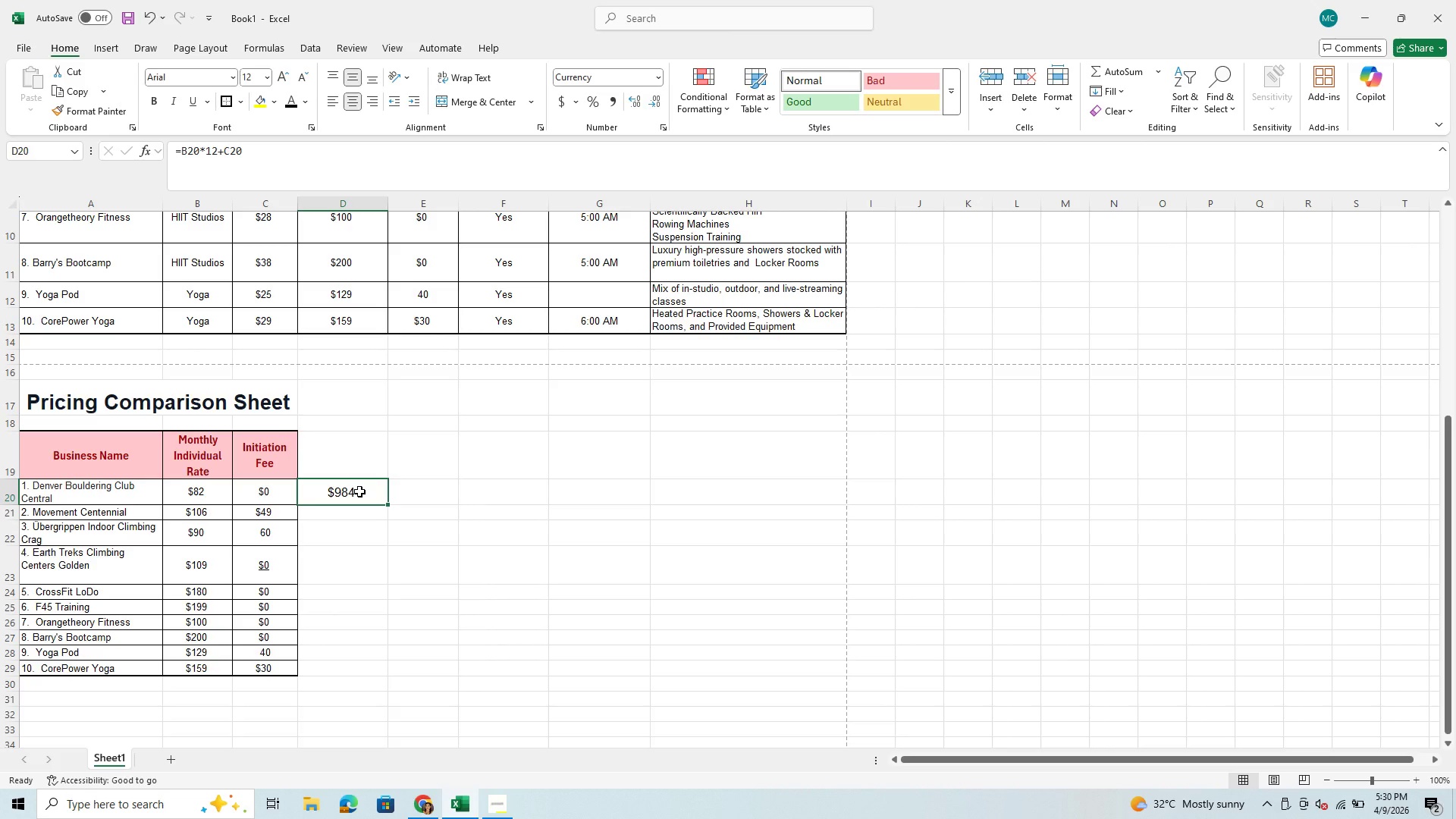 
key(Control+C)
 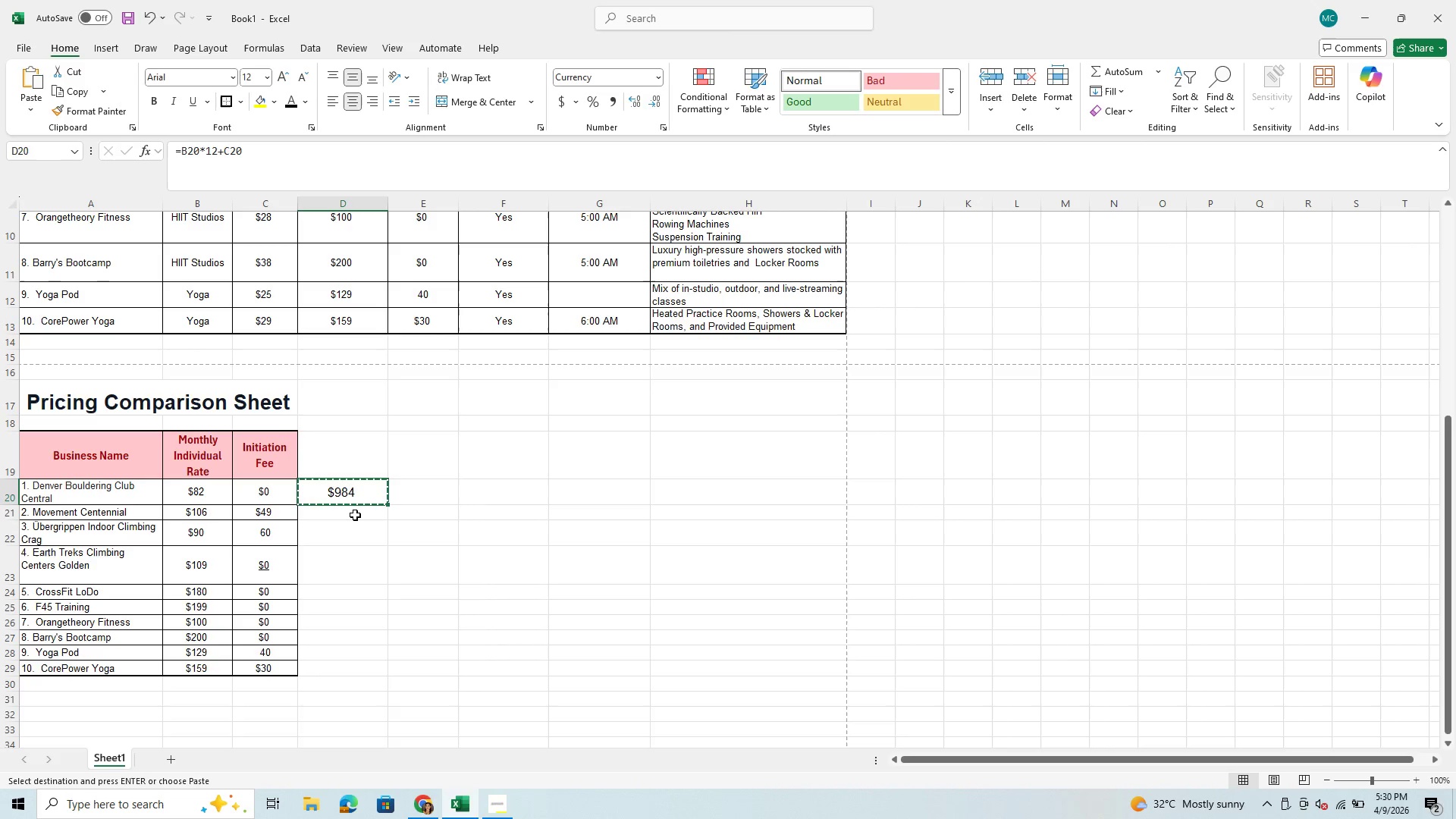 
wait(5.84)
 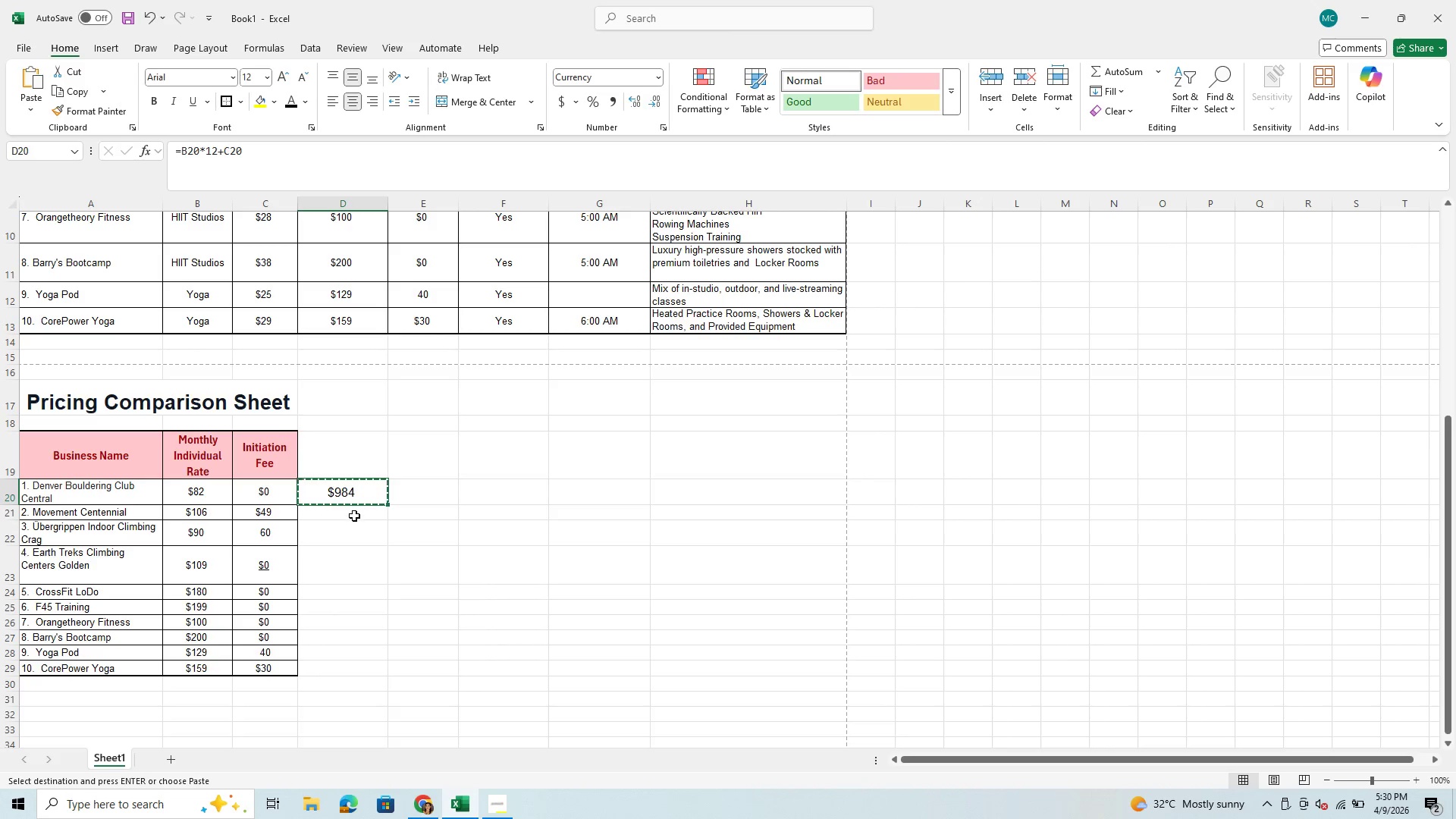 
key(Shift+ArrowDown)
 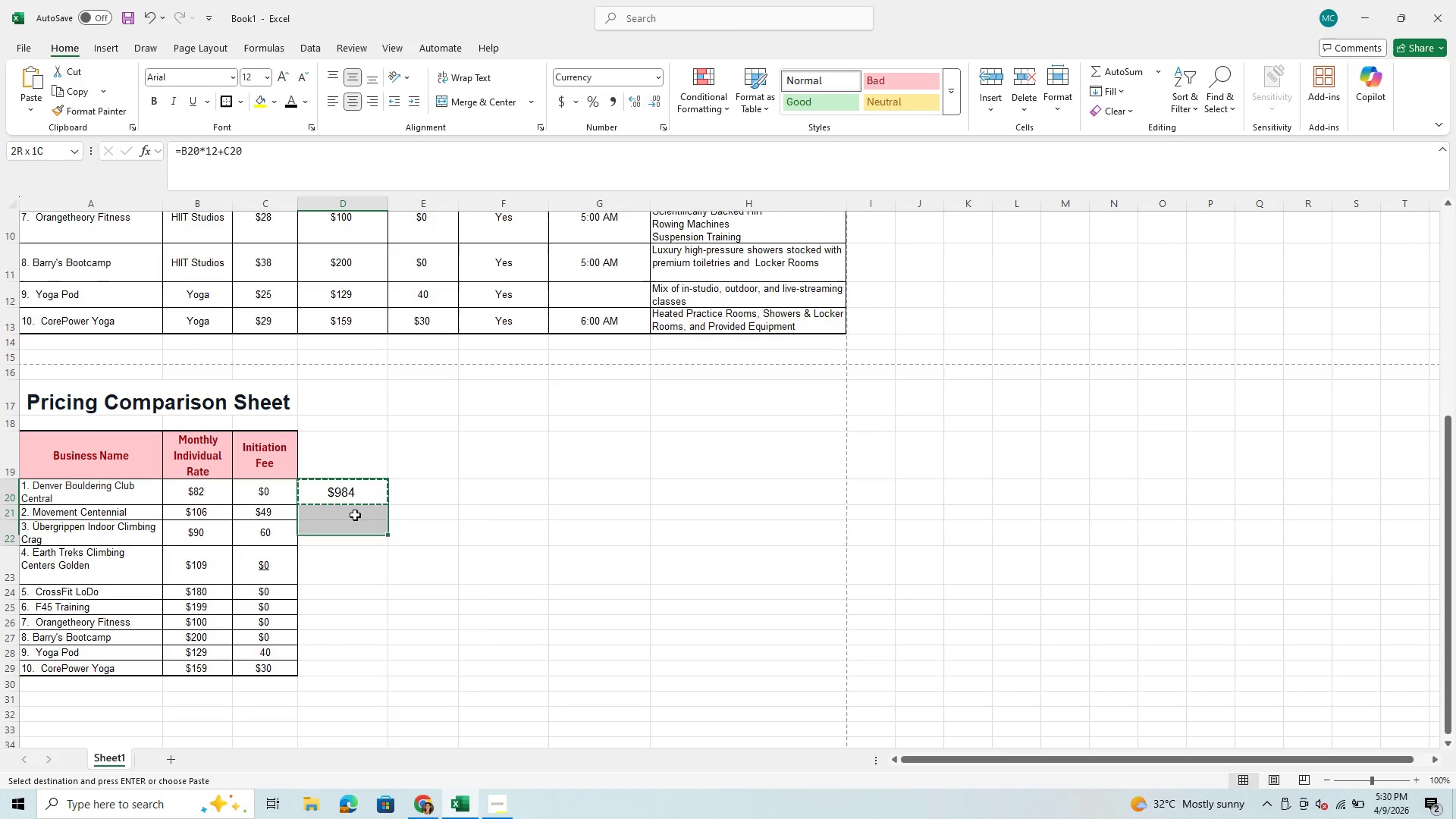 
key(Shift+ArrowDown)
 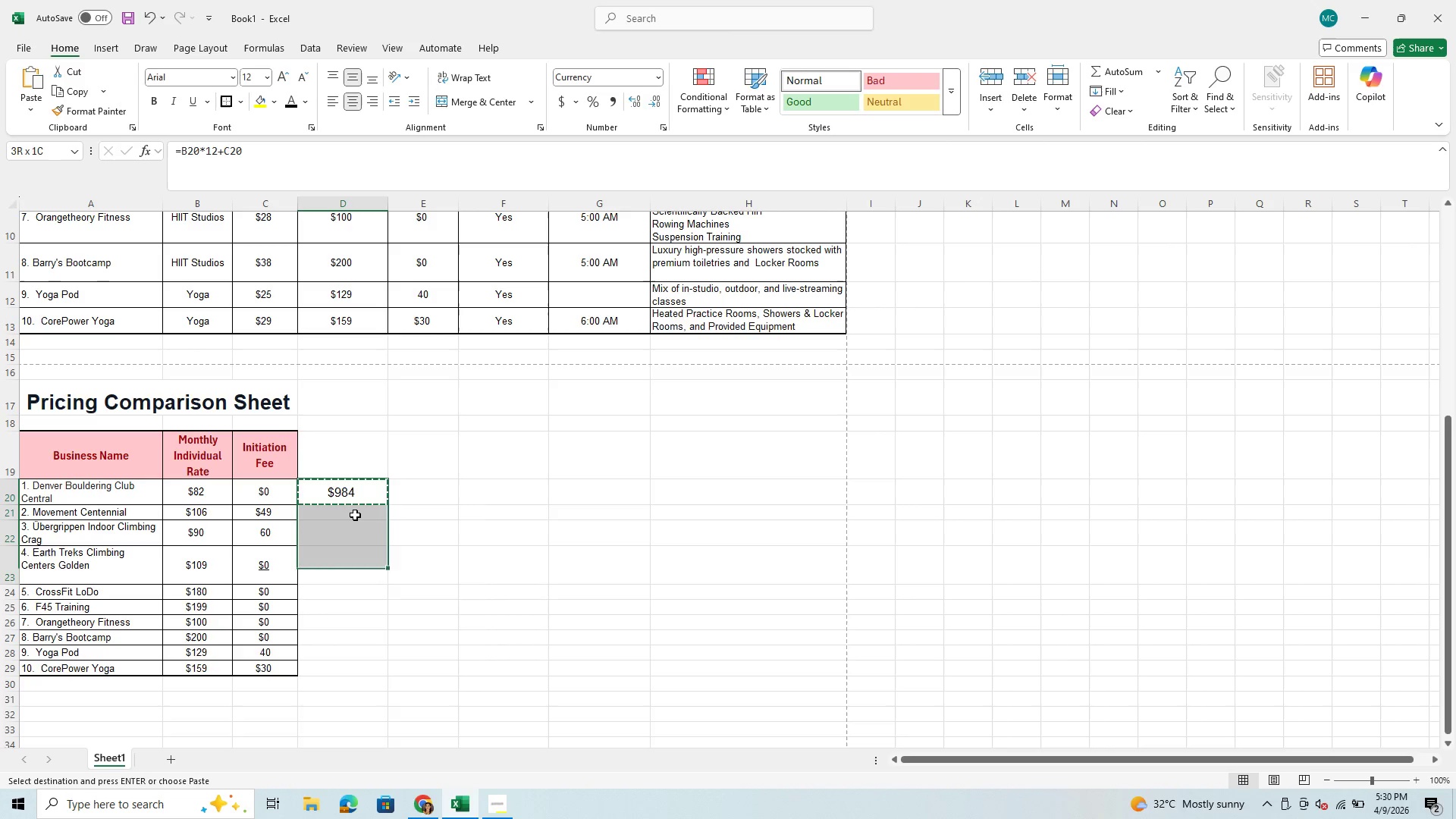 
key(Shift+ArrowDown)
 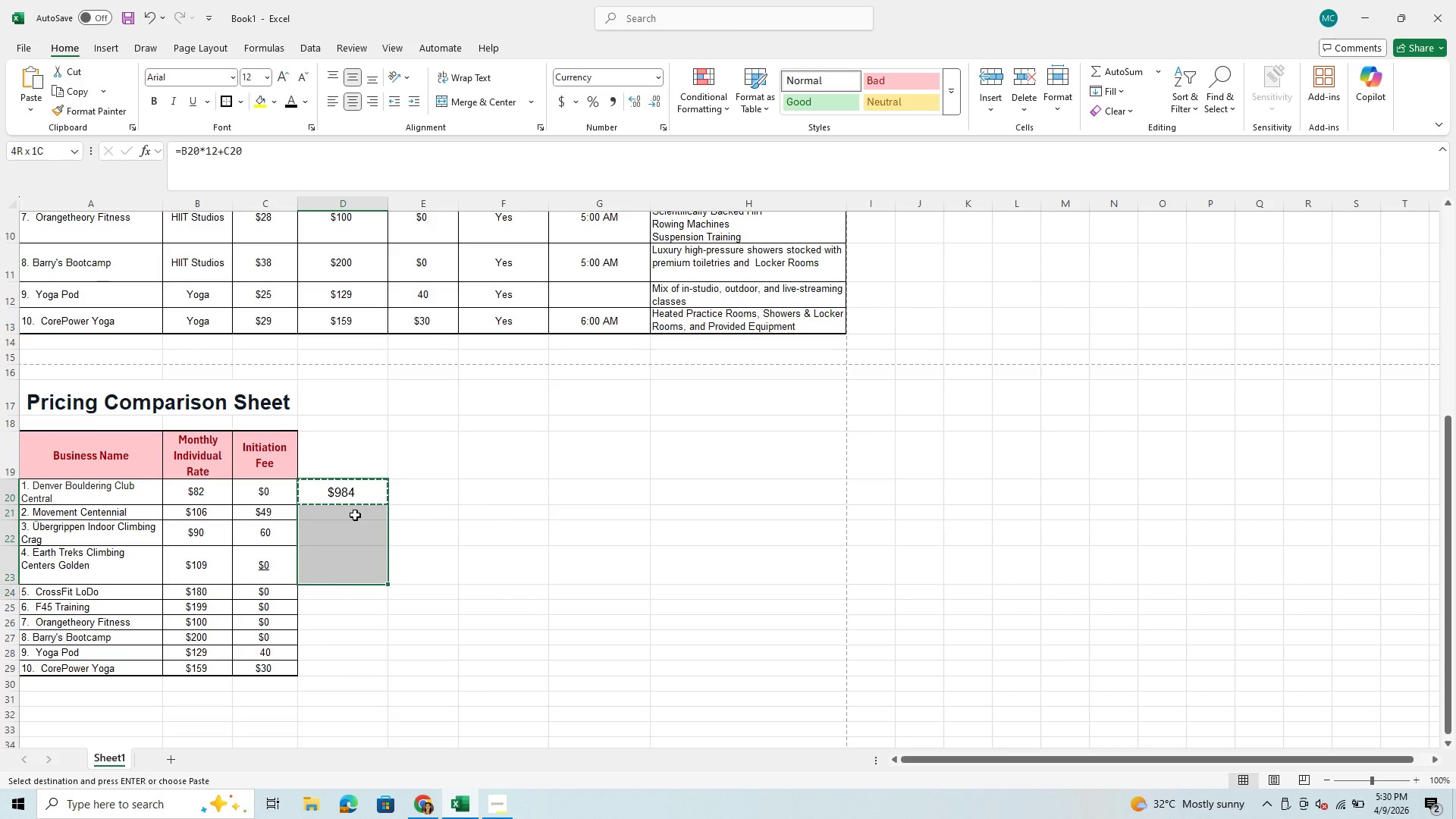 
key(Shift+ArrowDown)
 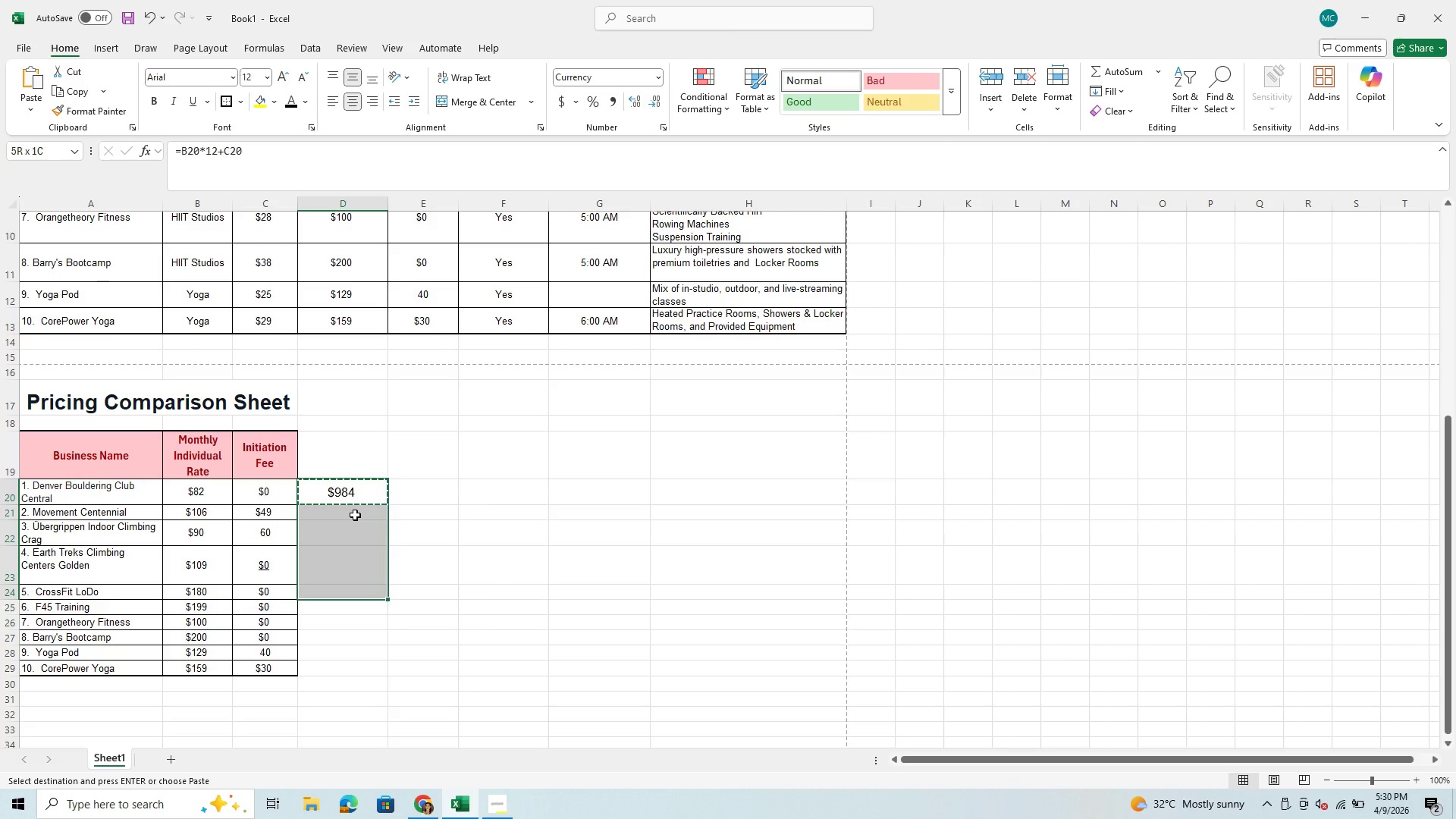 
key(Shift+ArrowDown)
 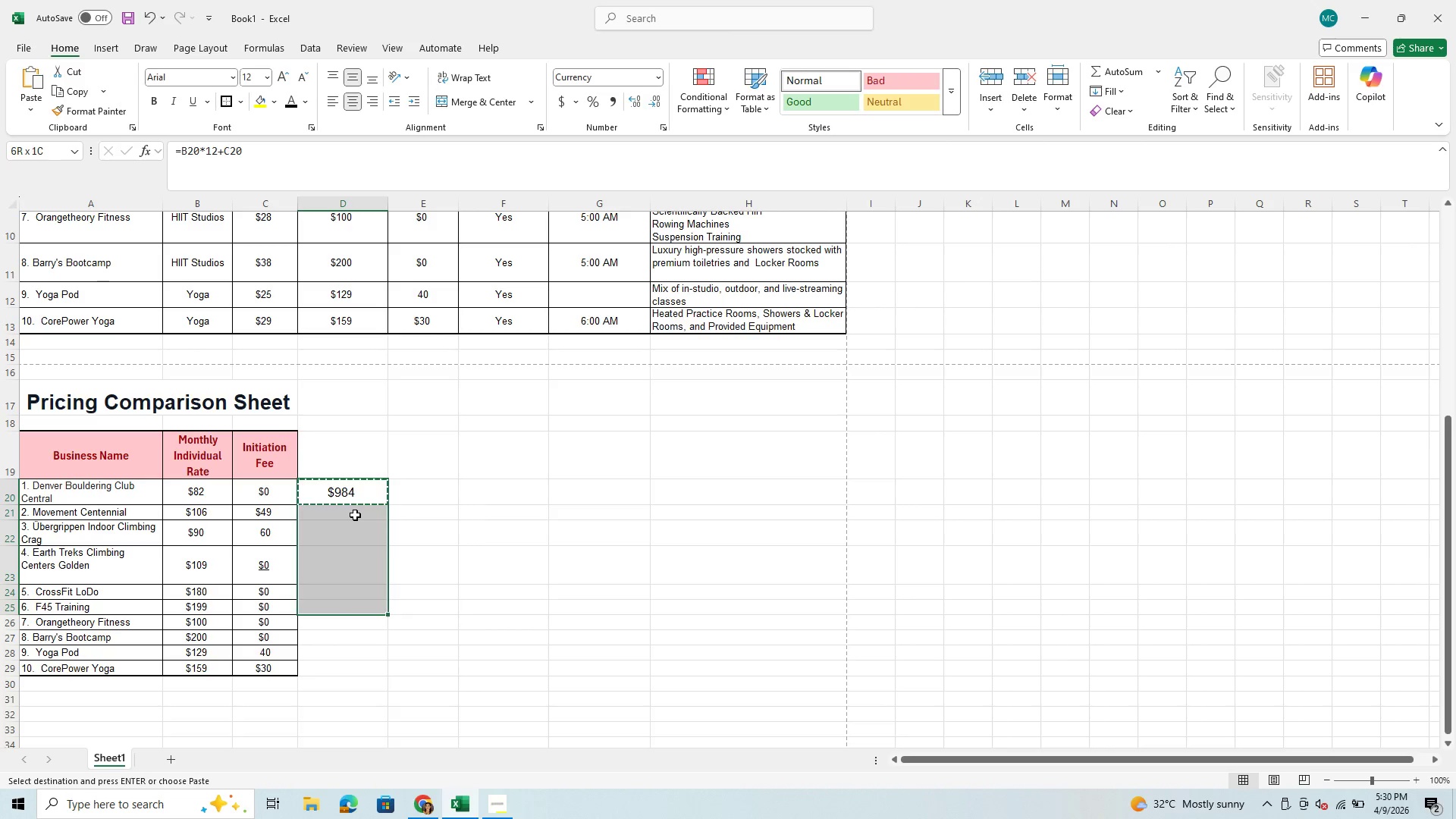 
key(Shift+ArrowDown)
 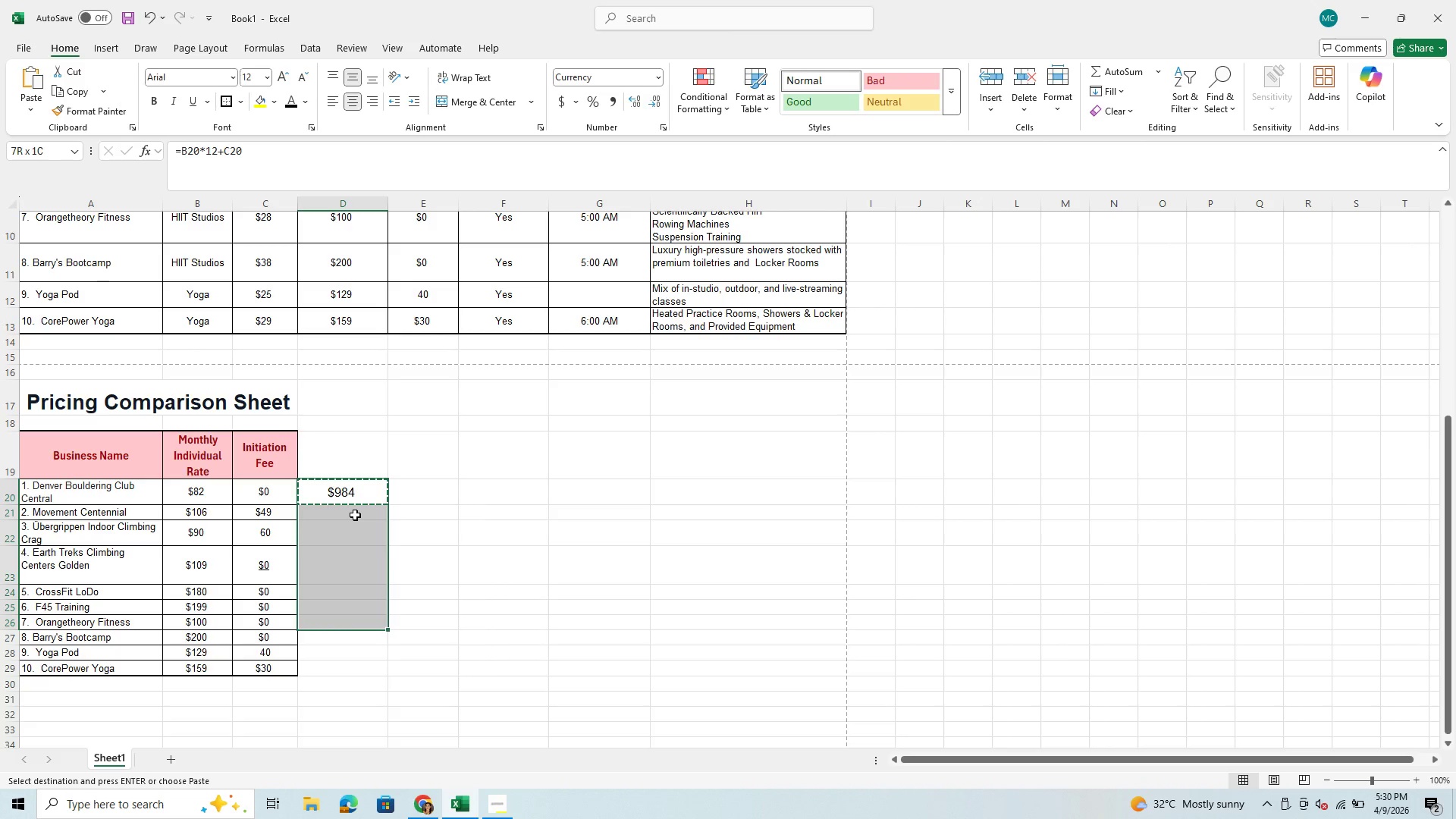 
key(Shift+ArrowDown)
 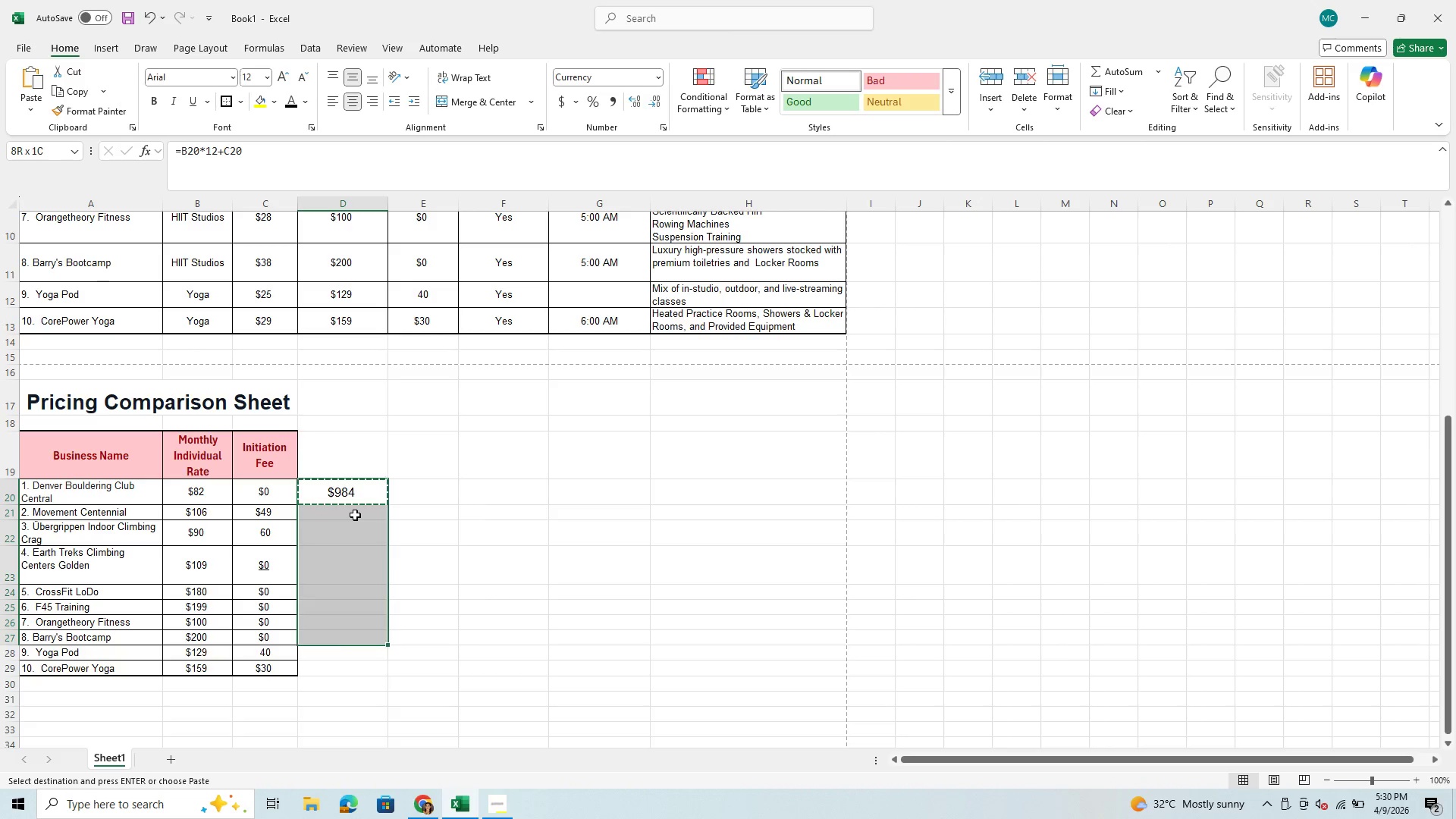 
key(Shift+ArrowDown)
 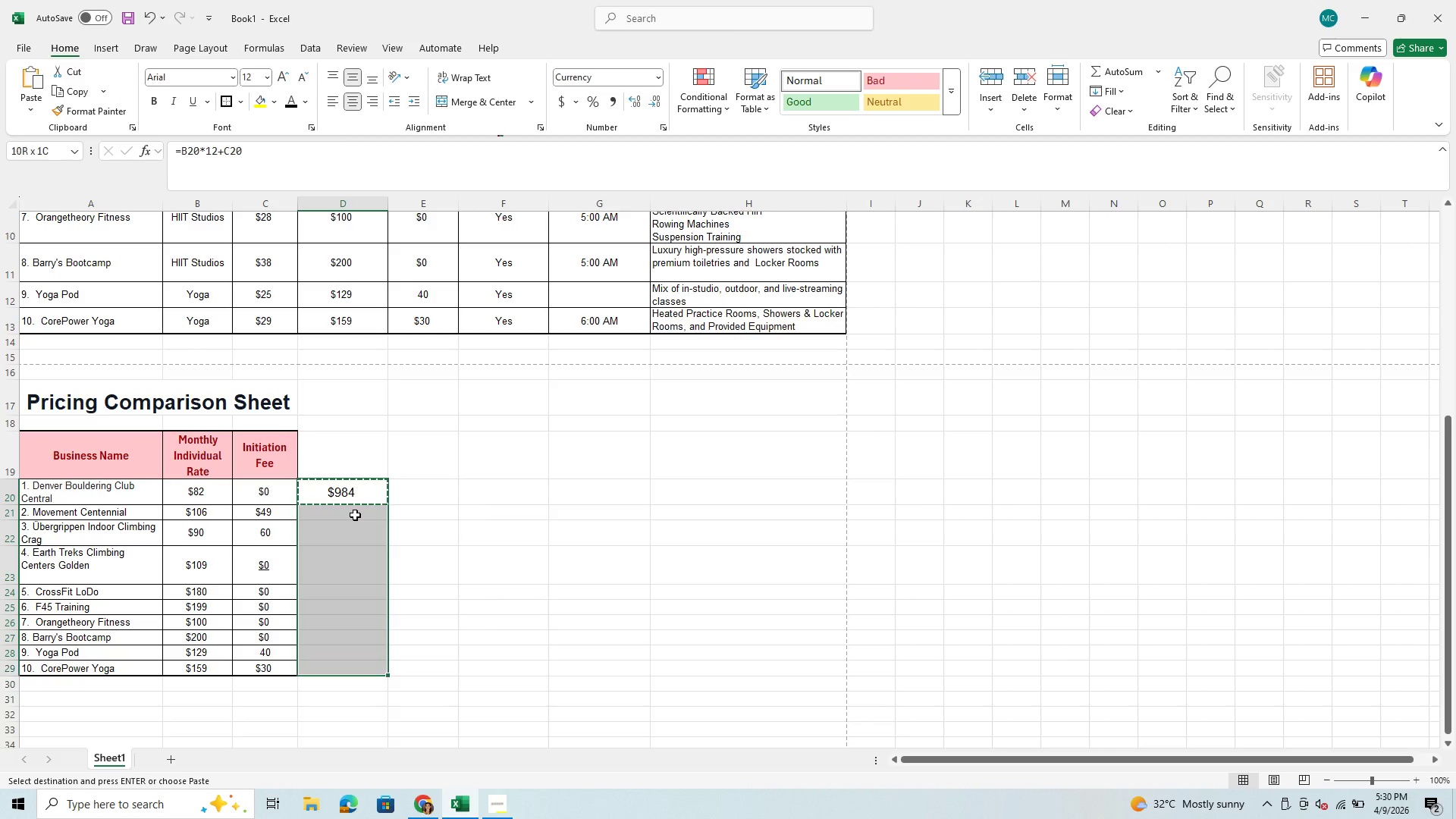 
key(Shift+ArrowDown)
 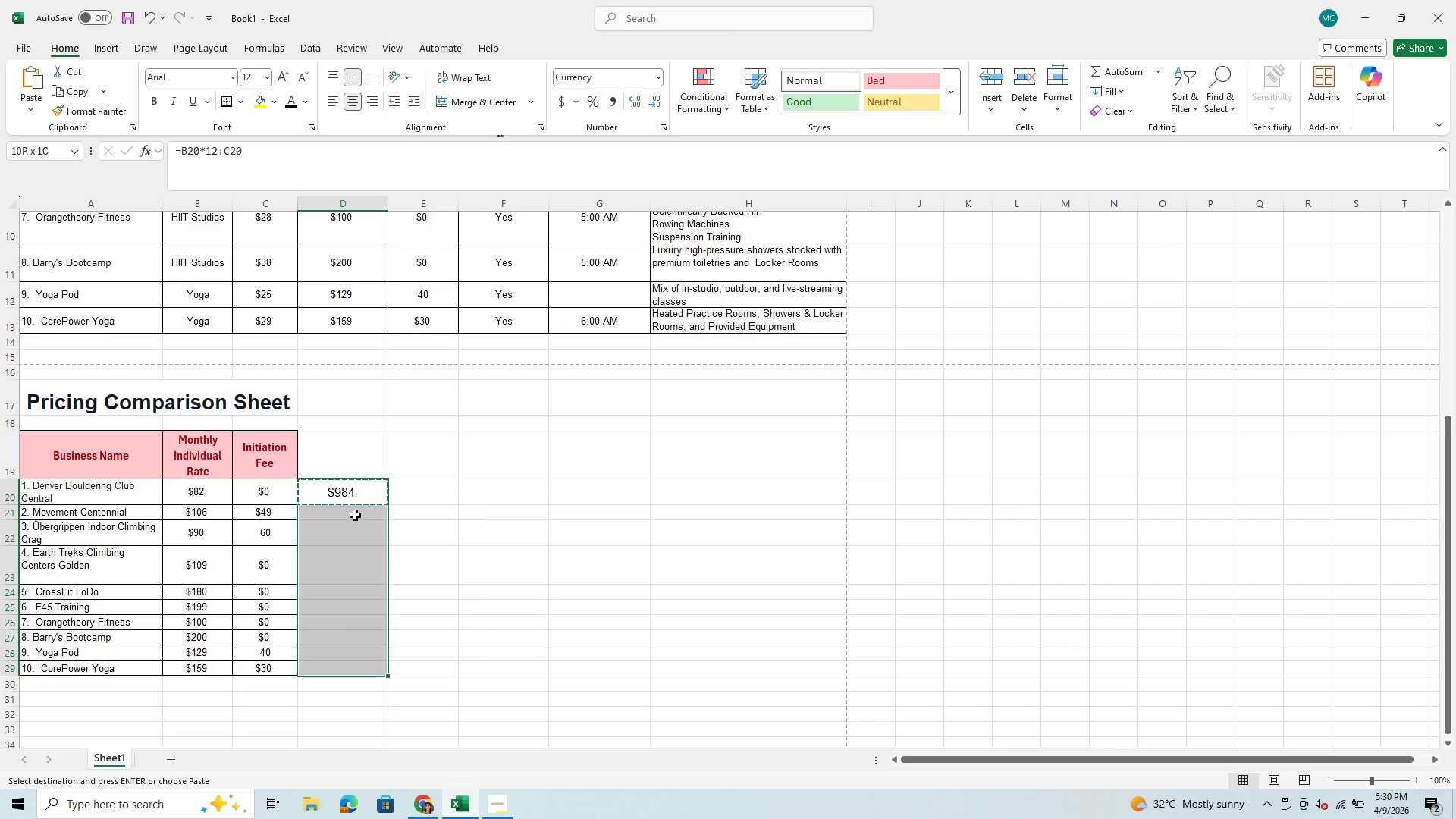 
key(Control+V)
 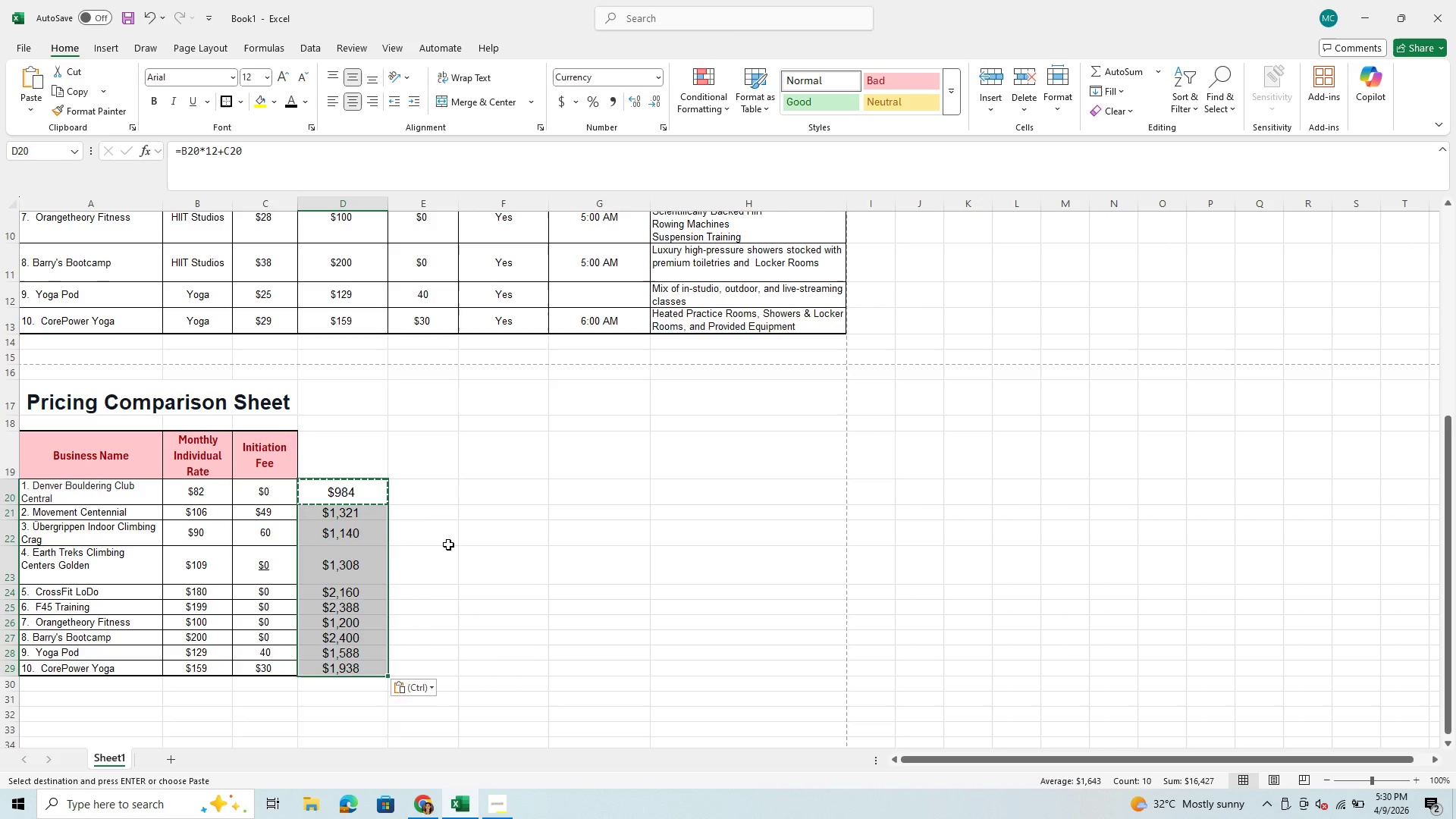 
wait(5.41)
 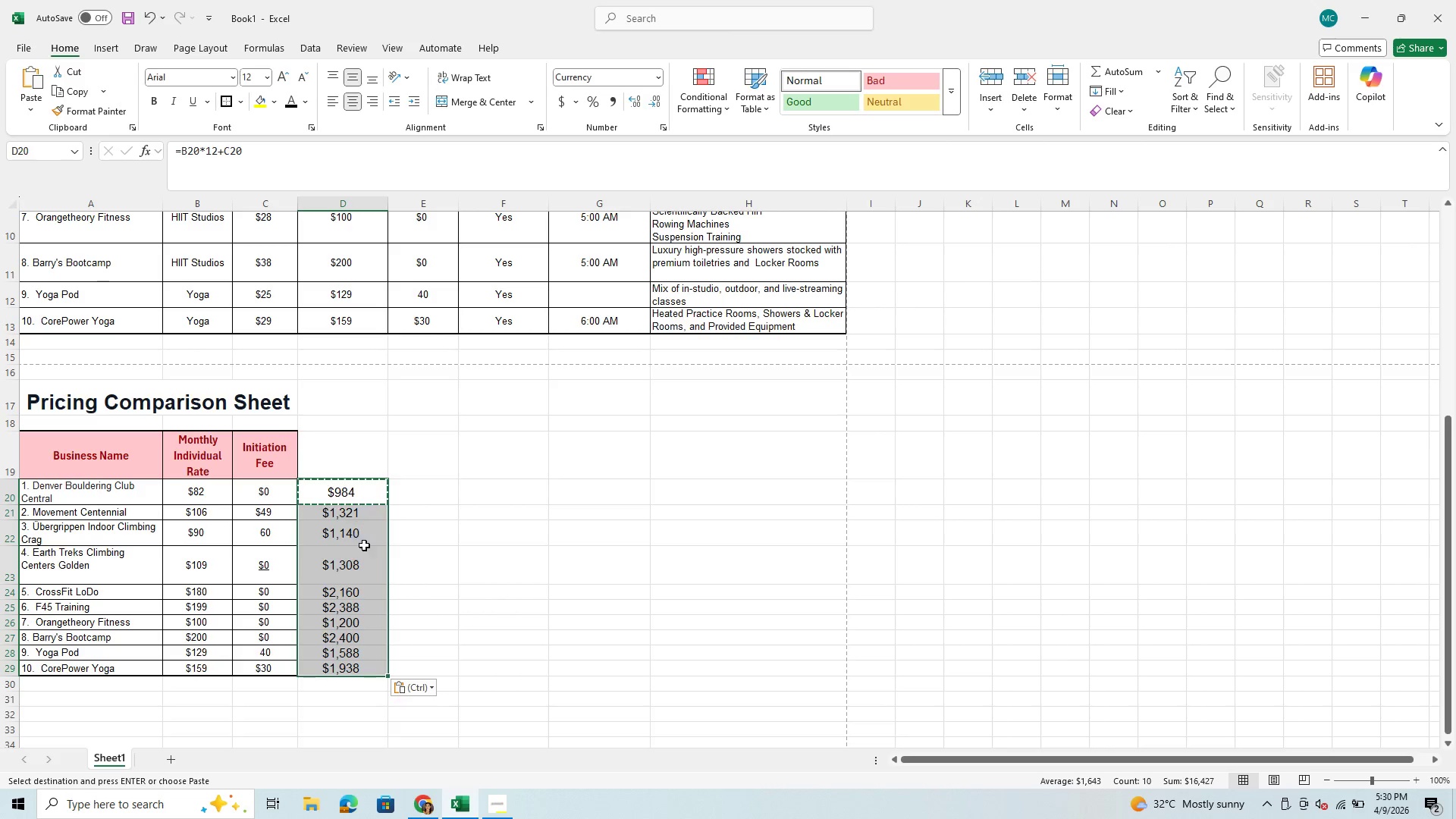 
left_click([438, 538])
 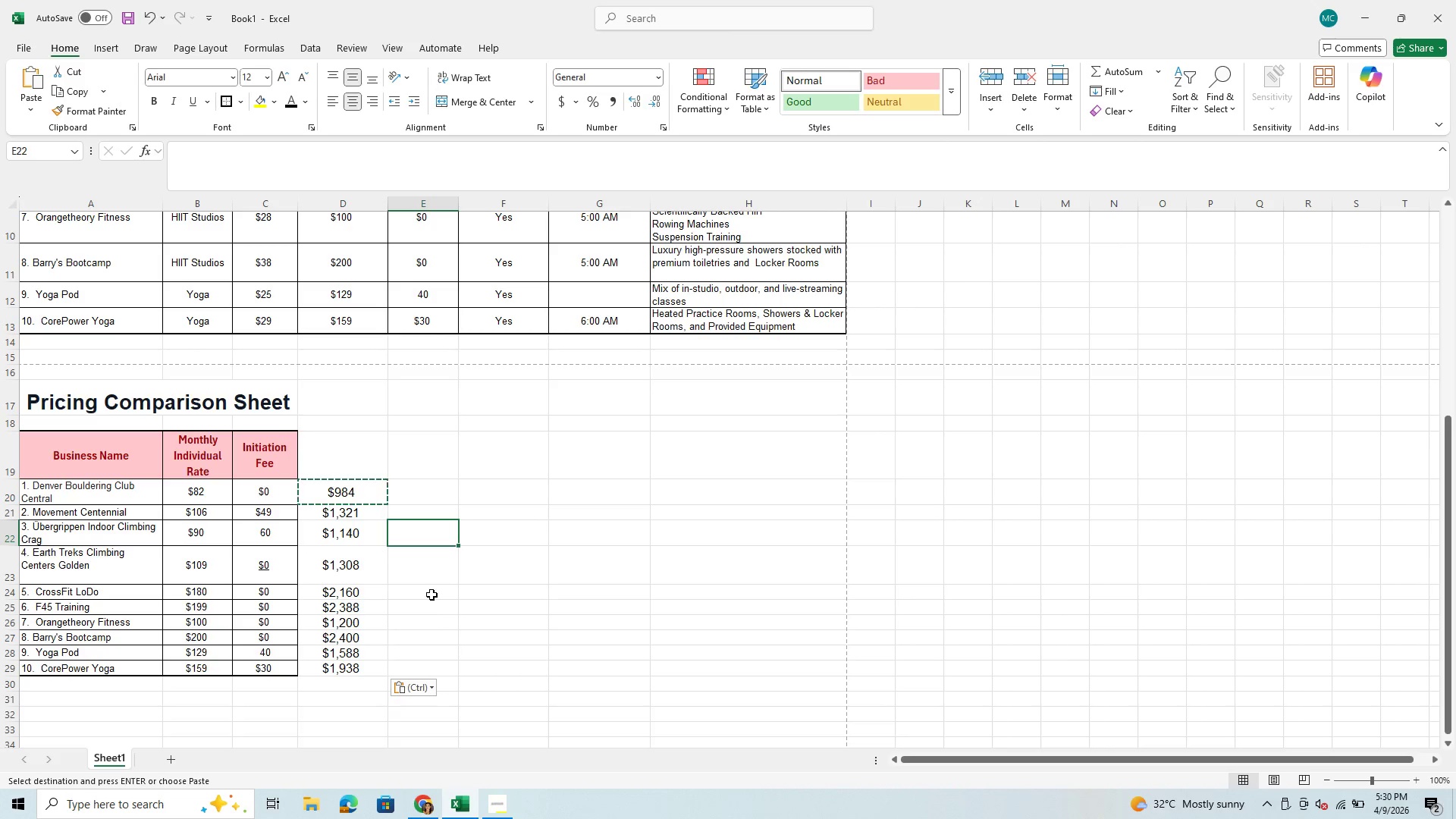 
left_click([431, 595])
 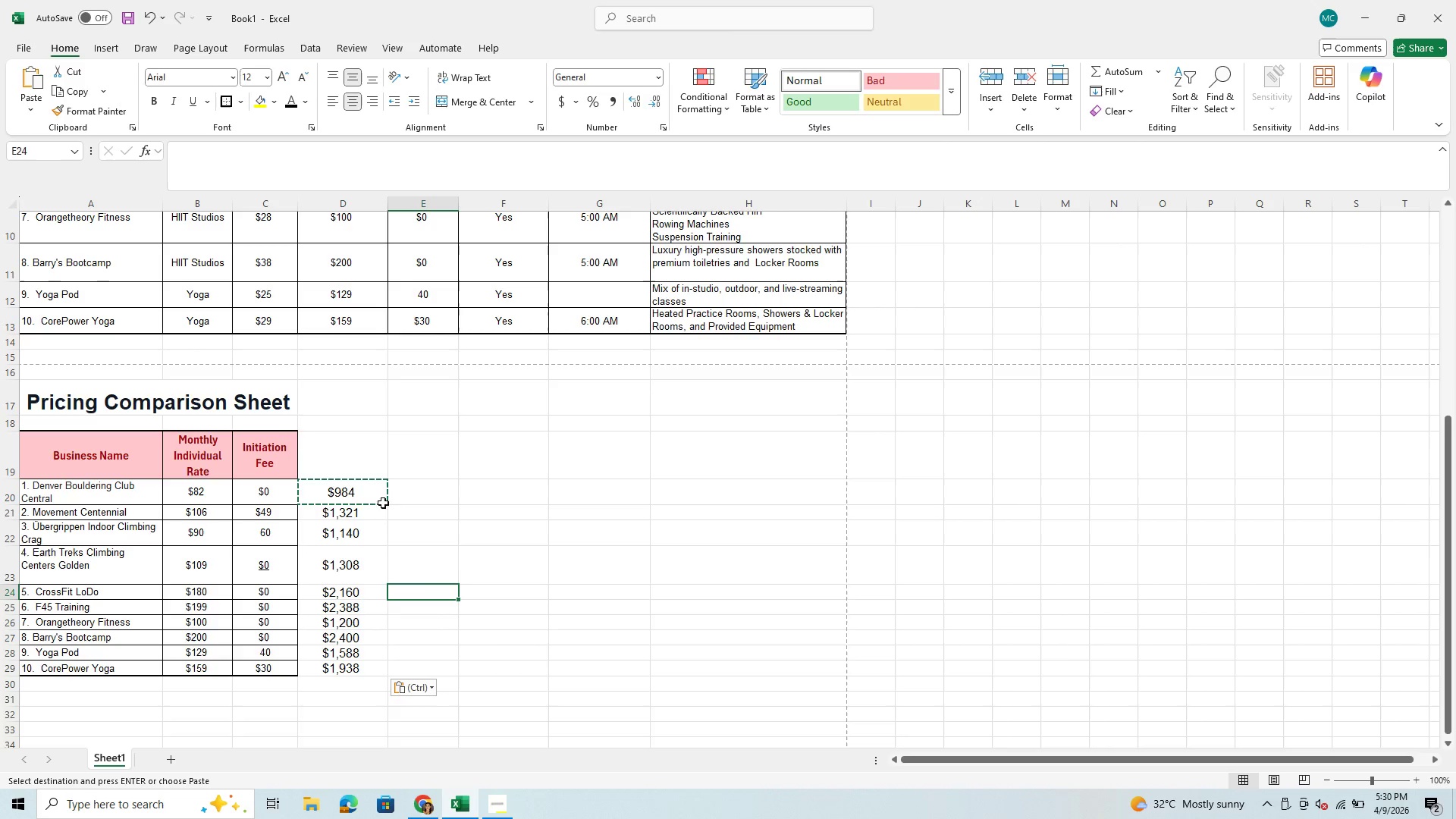 
left_click([364, 497])
 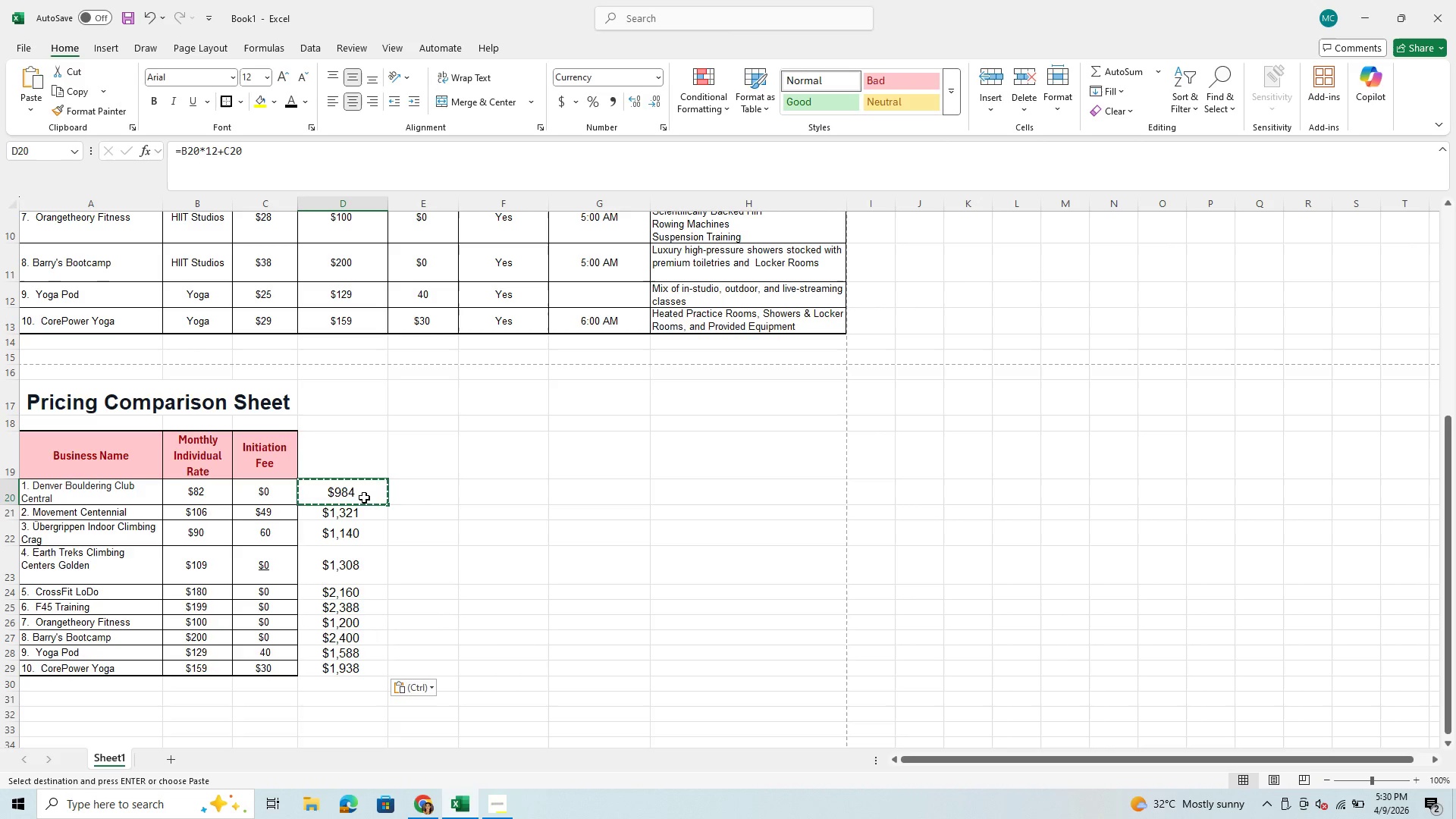 
key(Enter)
 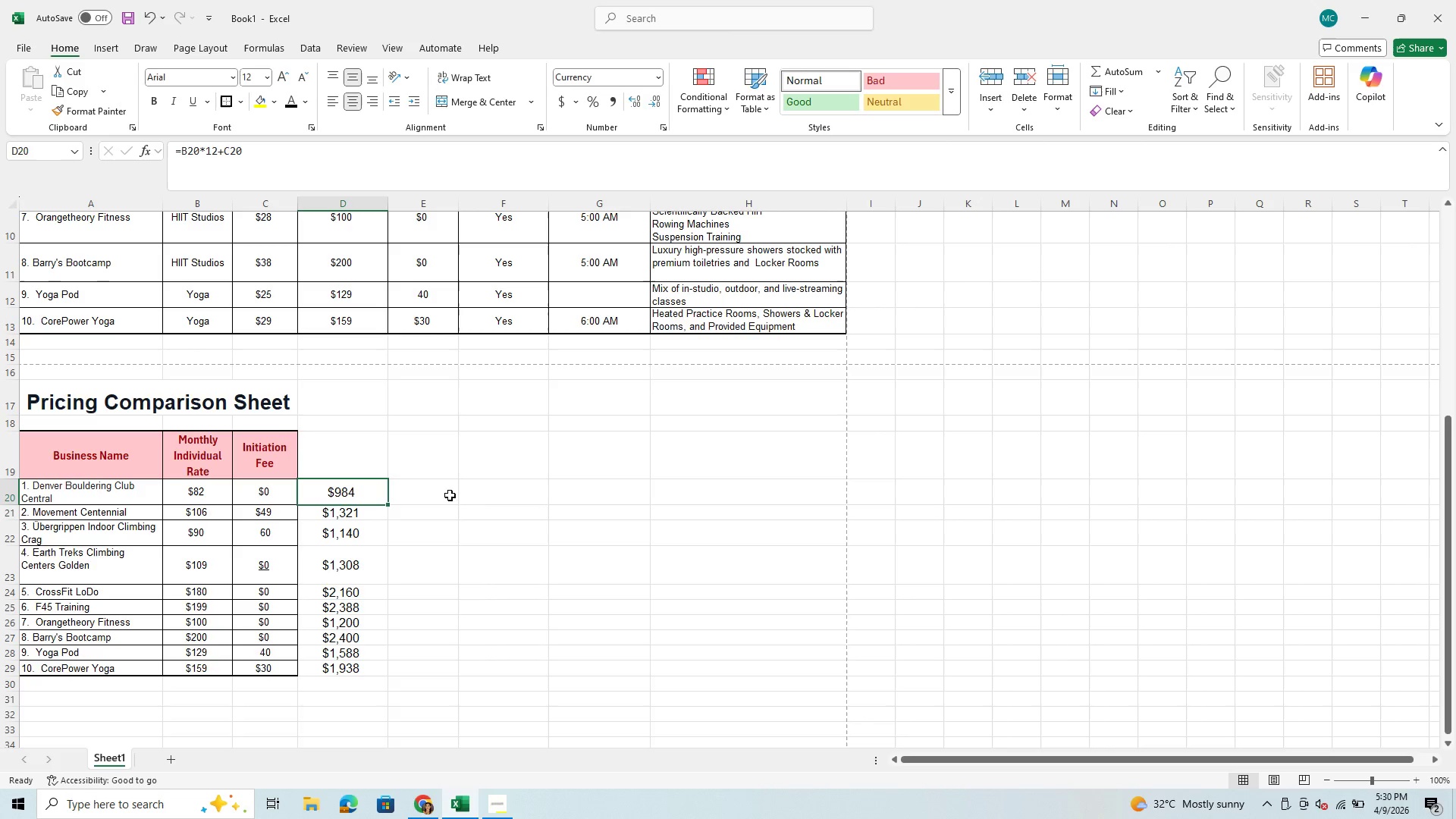 
left_click([531, 497])
 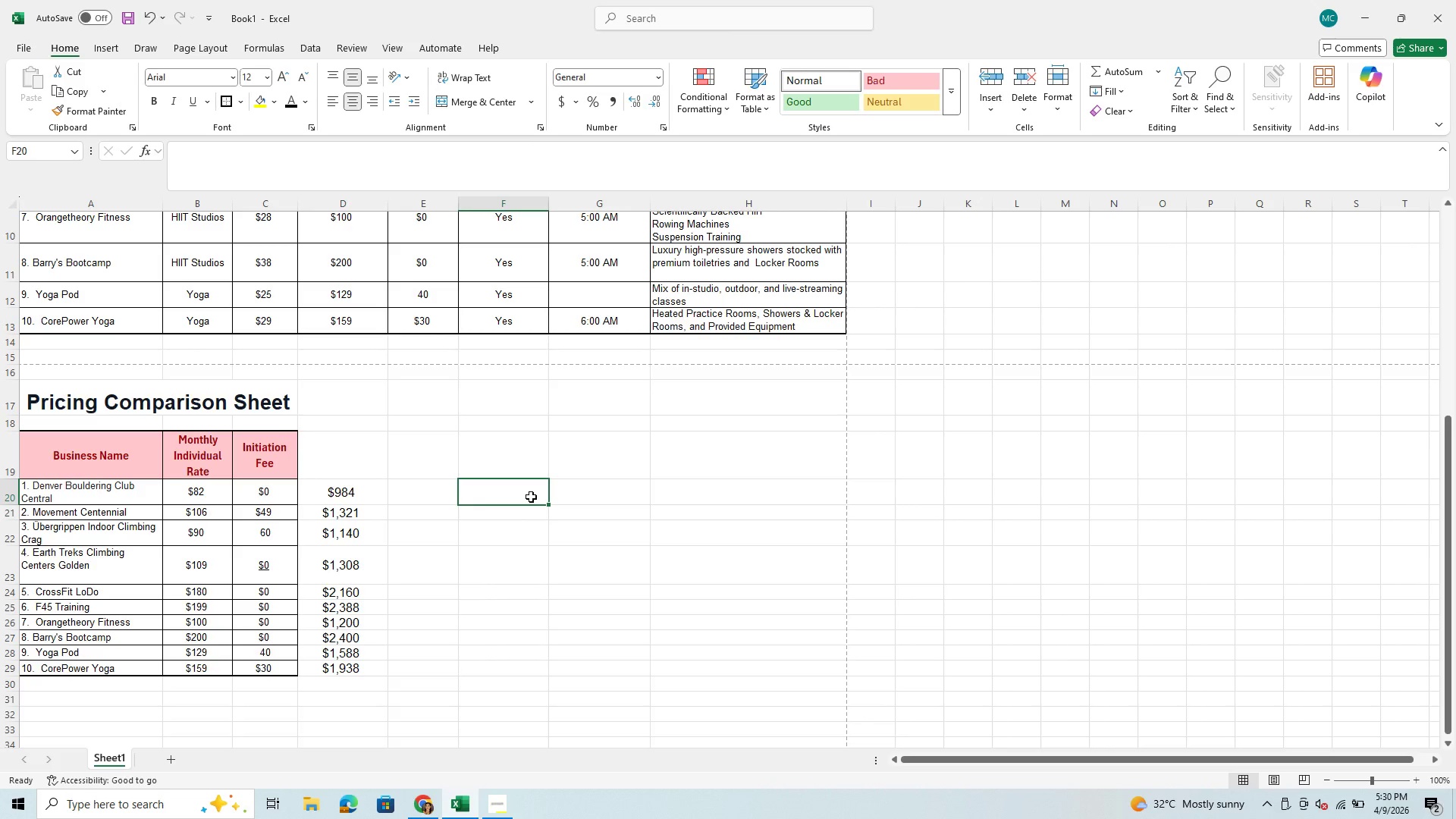 
key(Equal)
 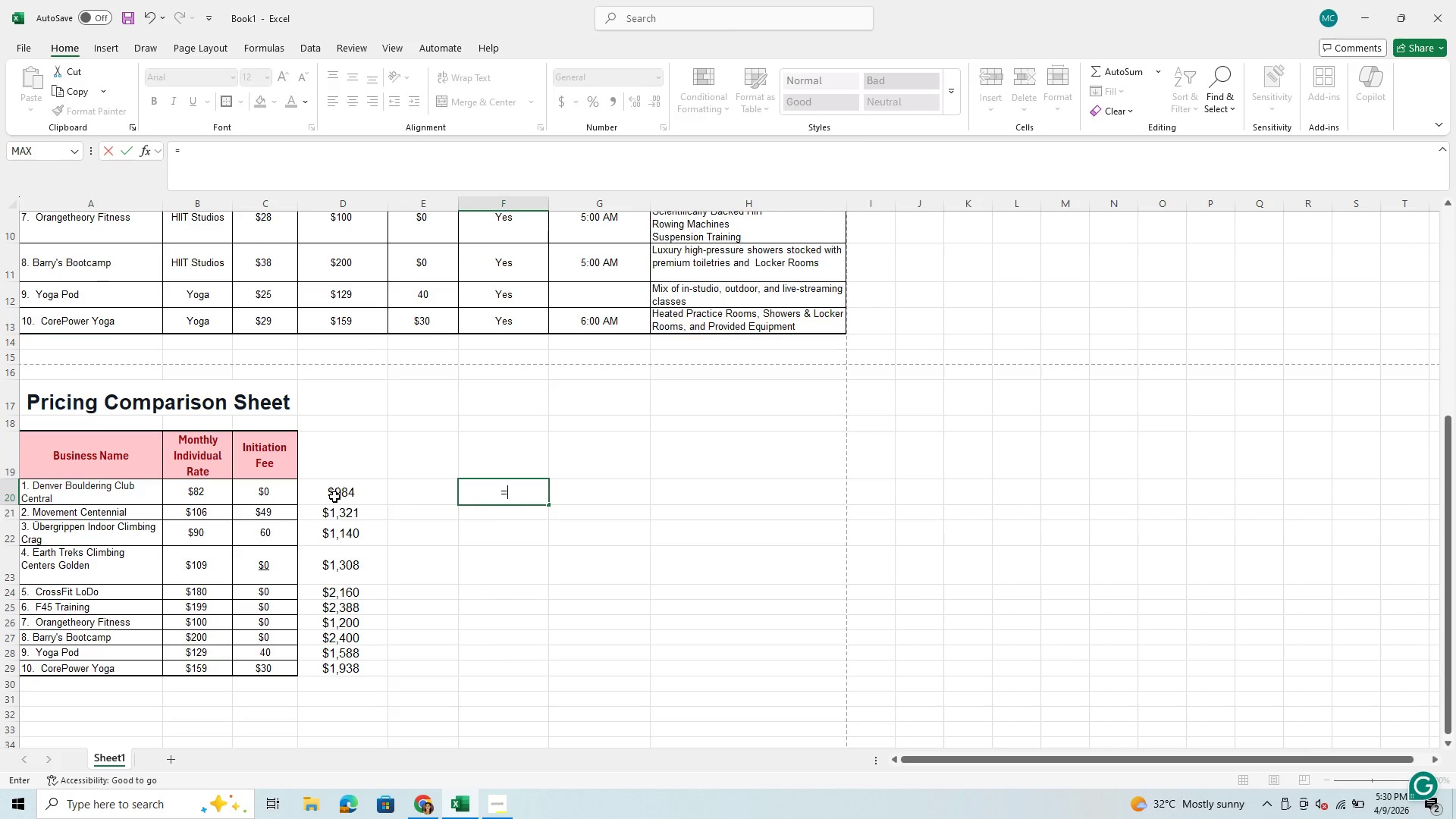 
wait(9.5)
 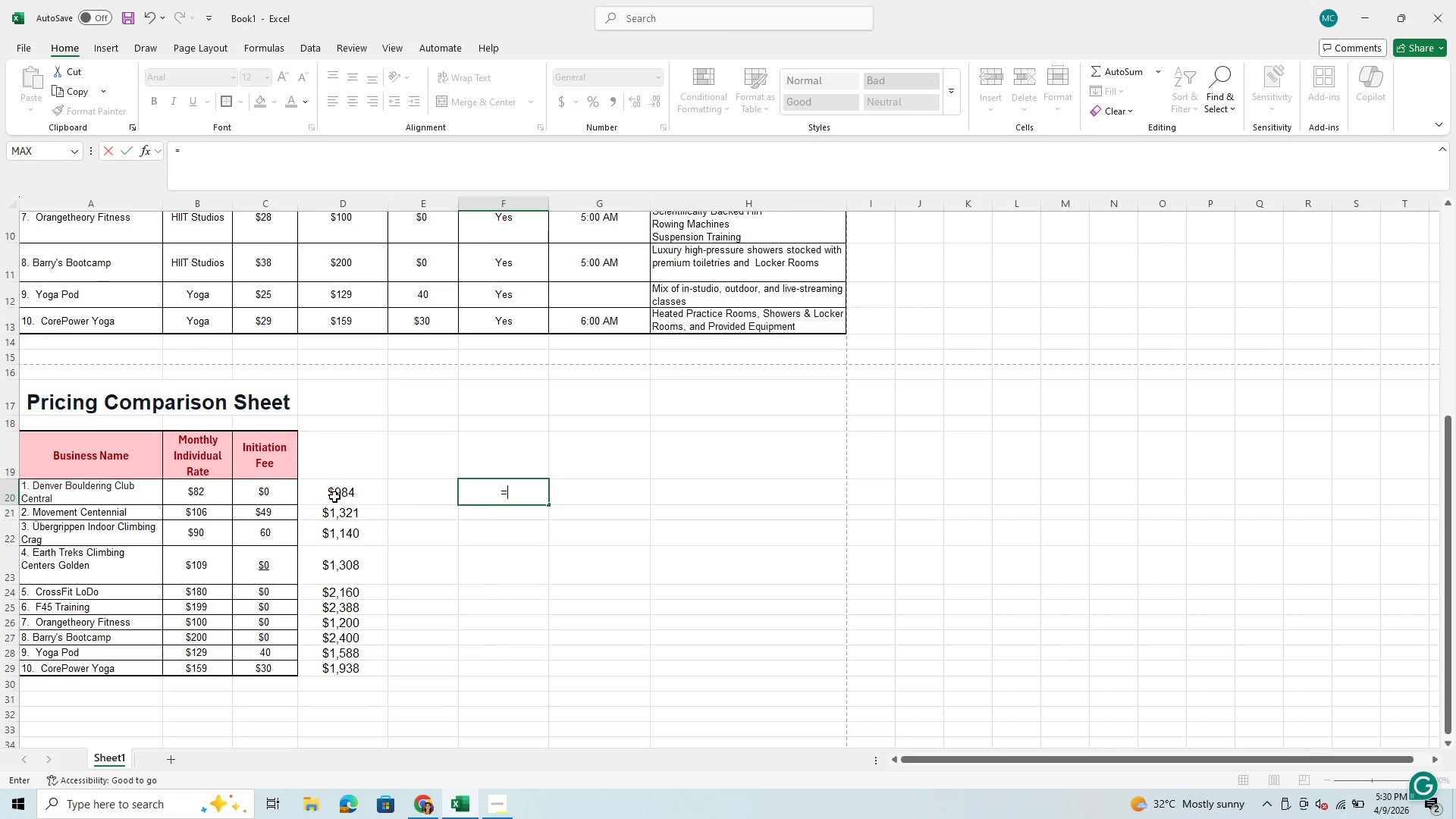 
type(82*)
 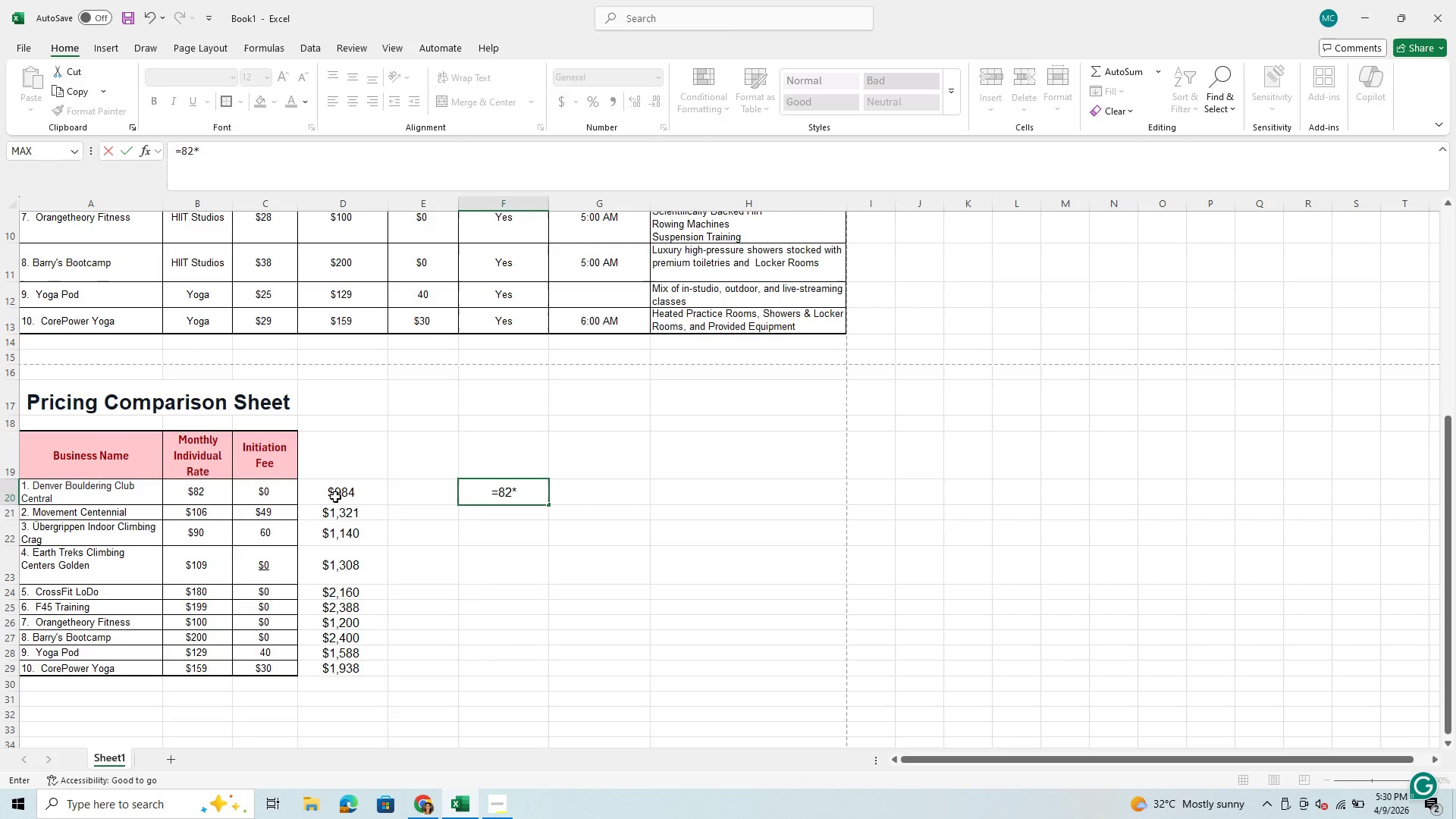 
type(12)
 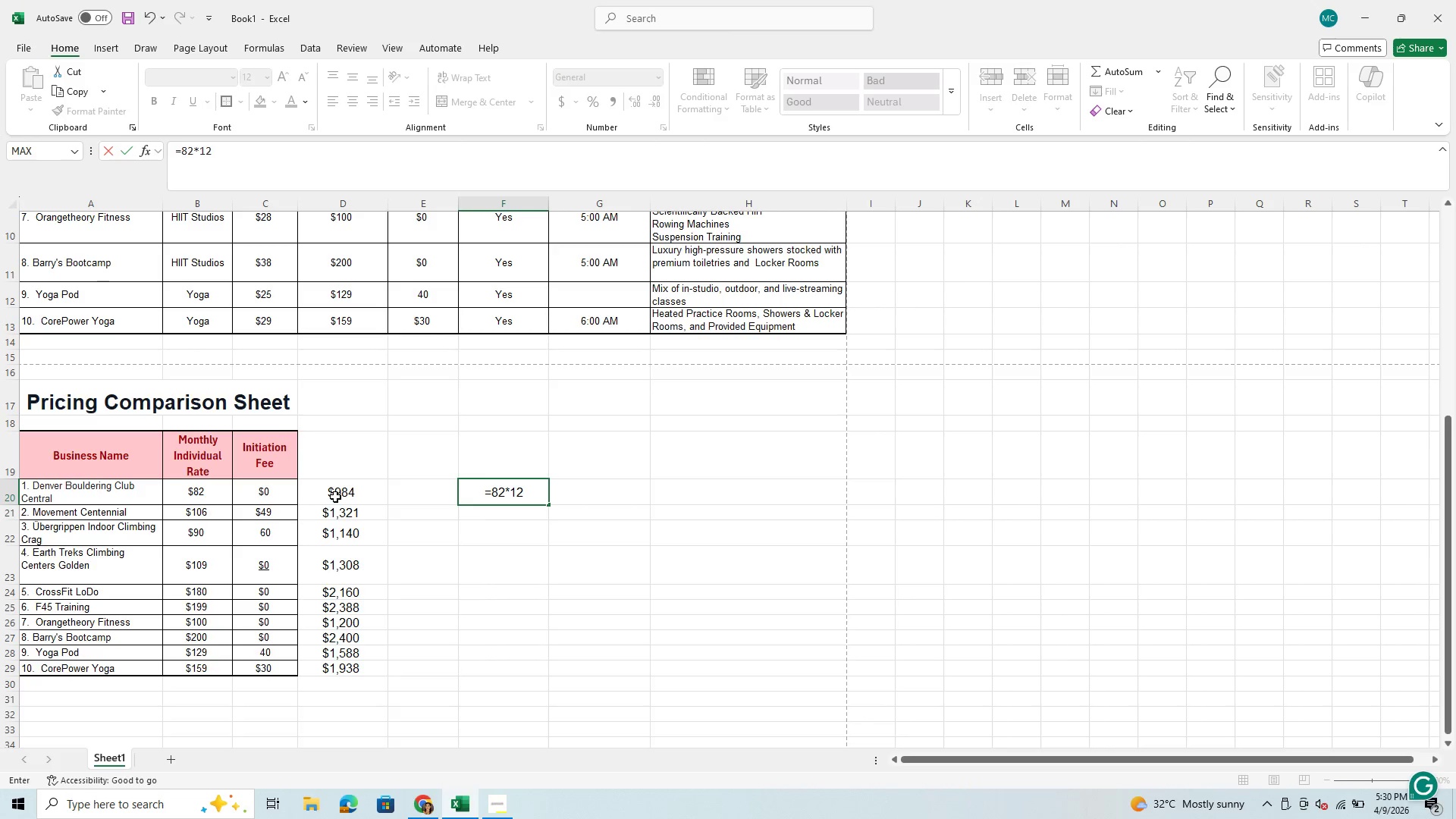 
key(Shift+Equal)
 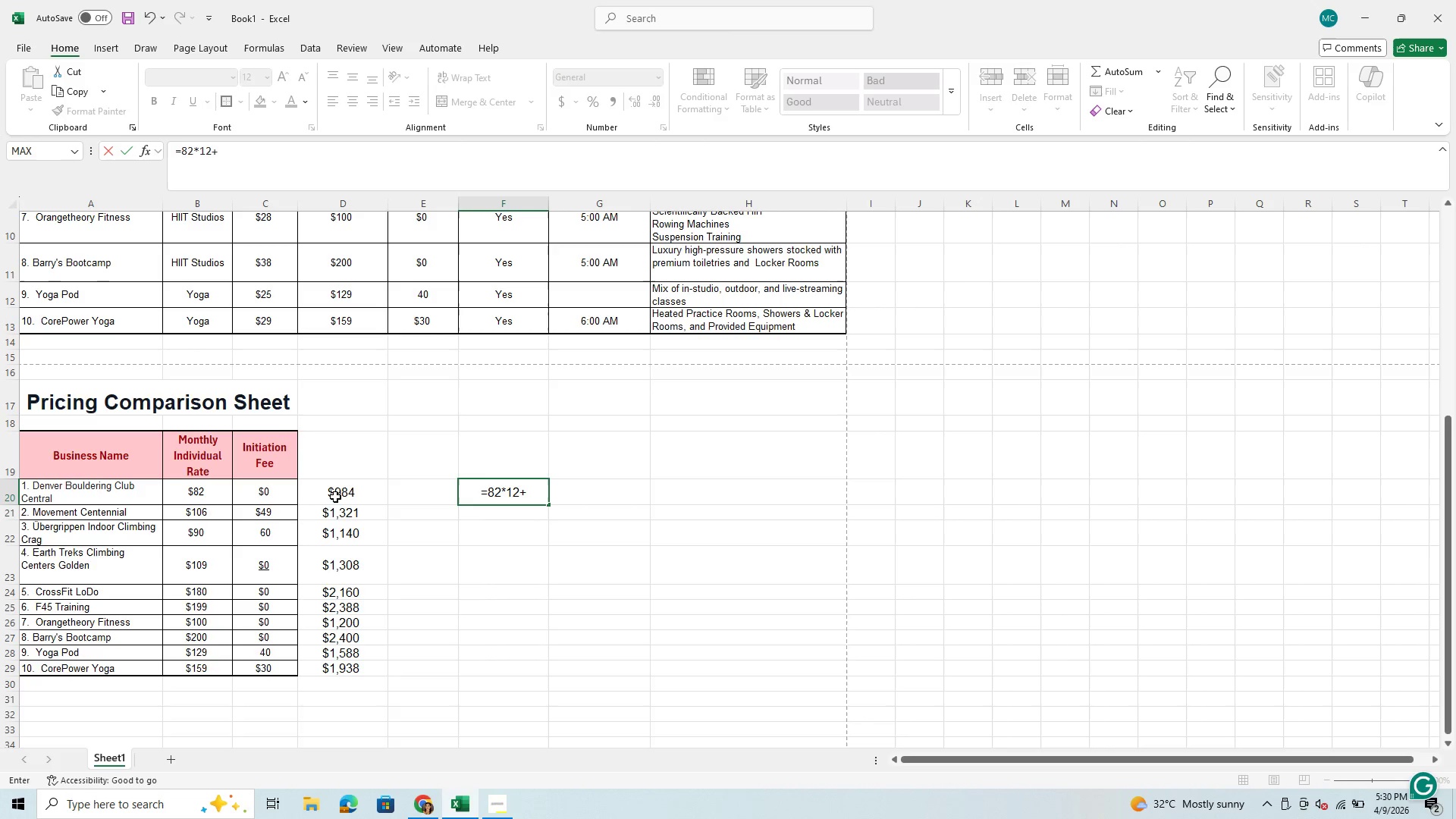 
key(0)
 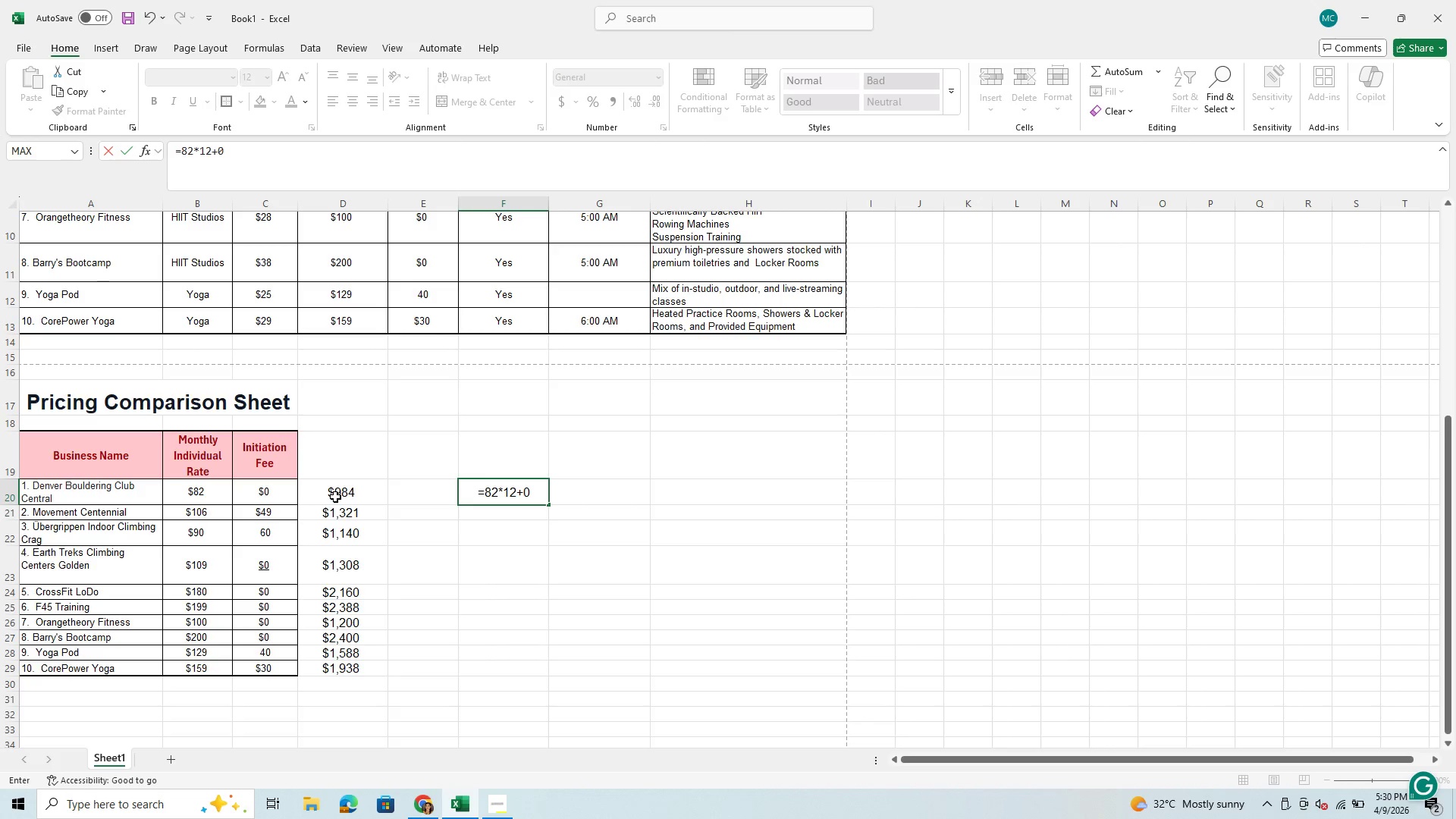 
key(Enter)
 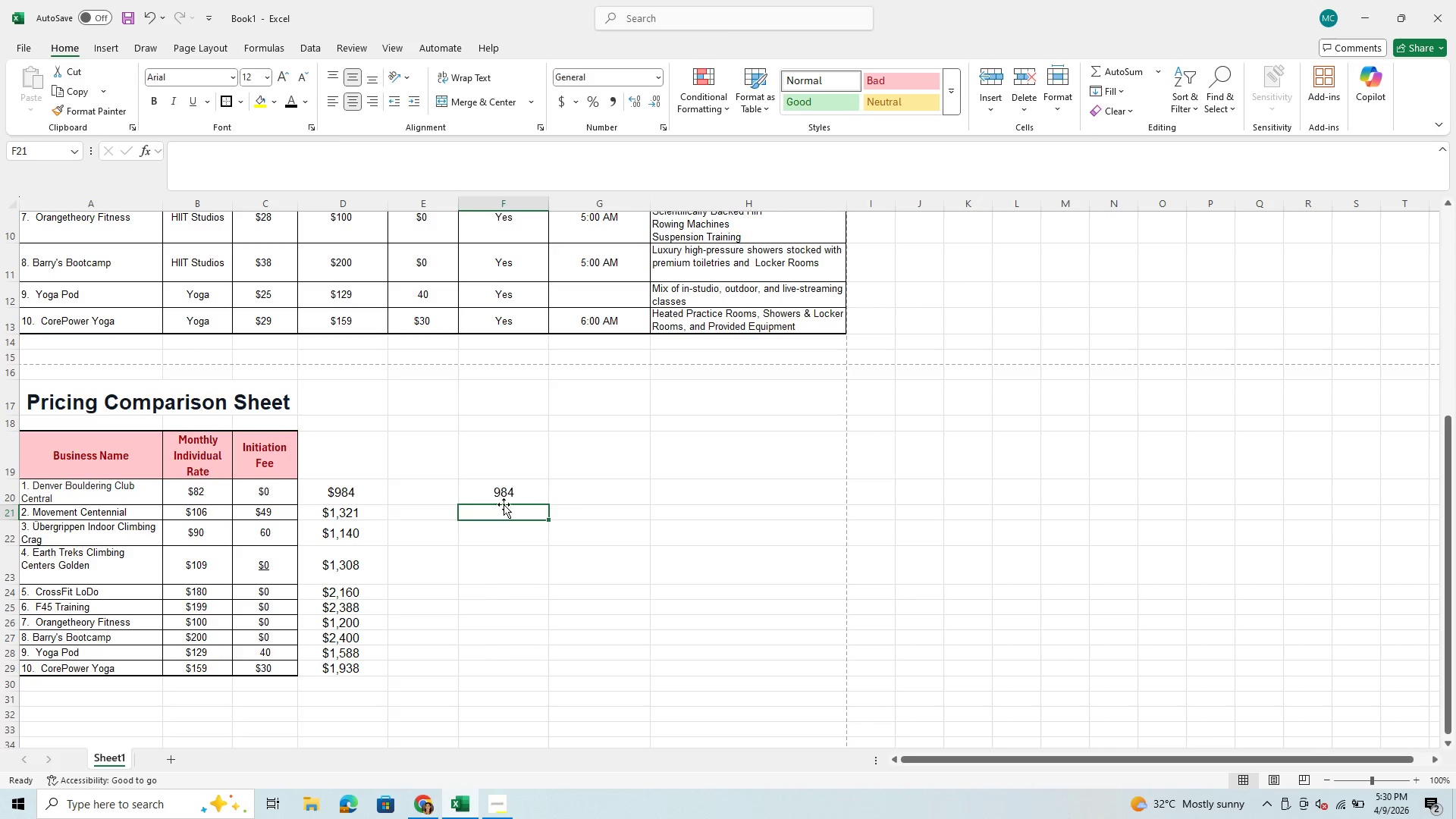 
left_click([510, 491])
 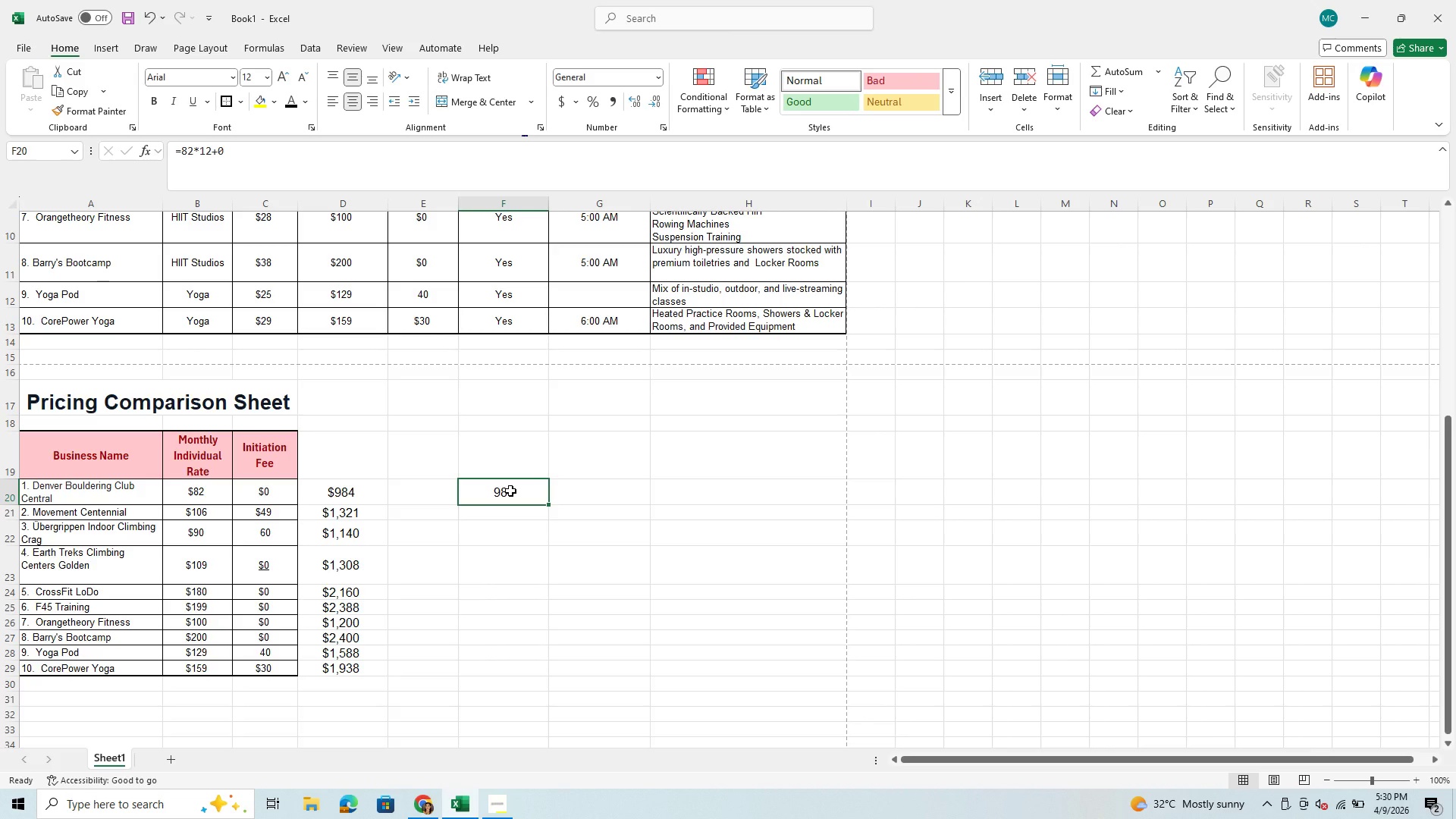 
key(Control+C)
 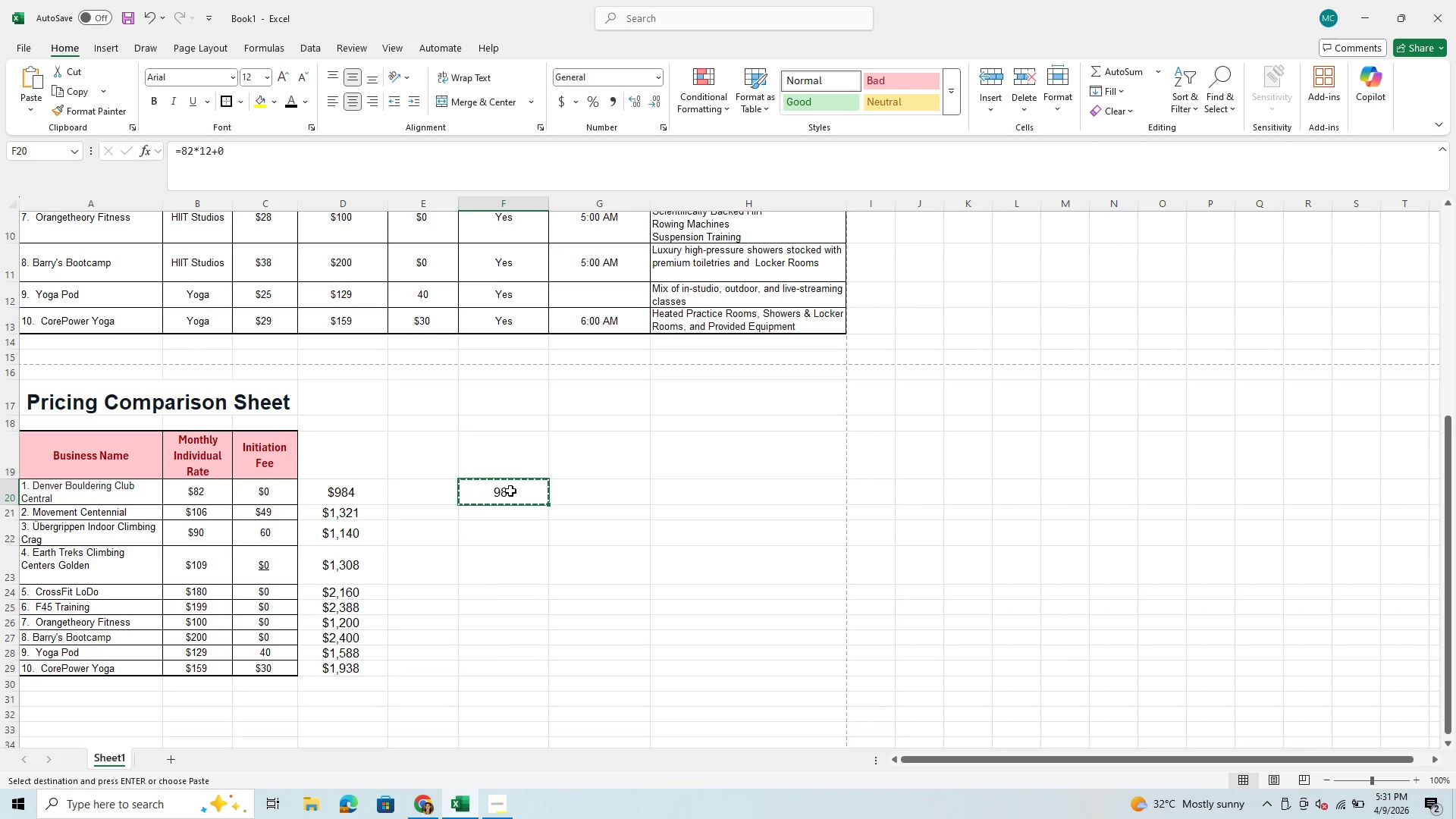 
key(Shift+ArrowDown)
 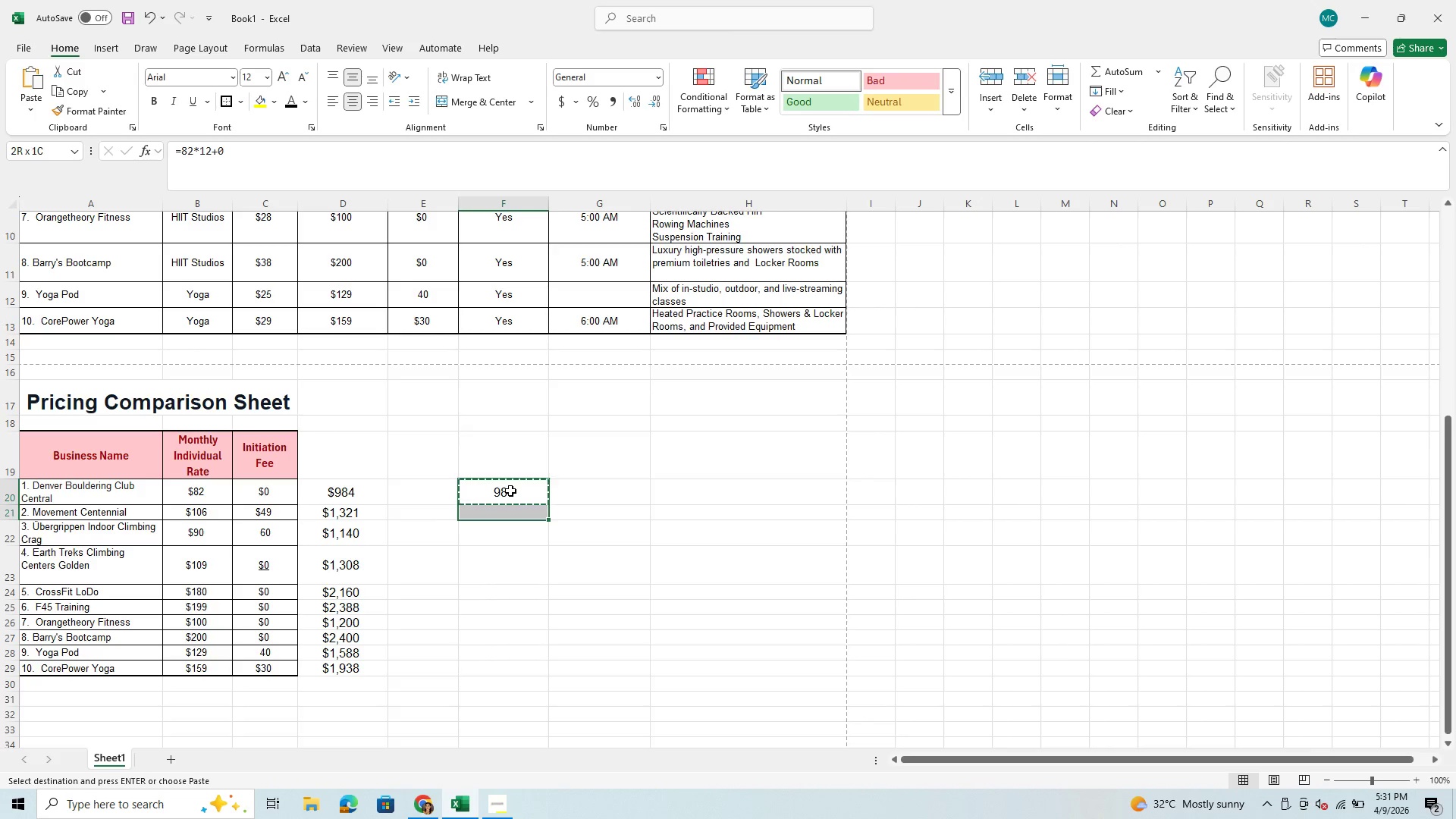 
key(Shift+ArrowDown)
 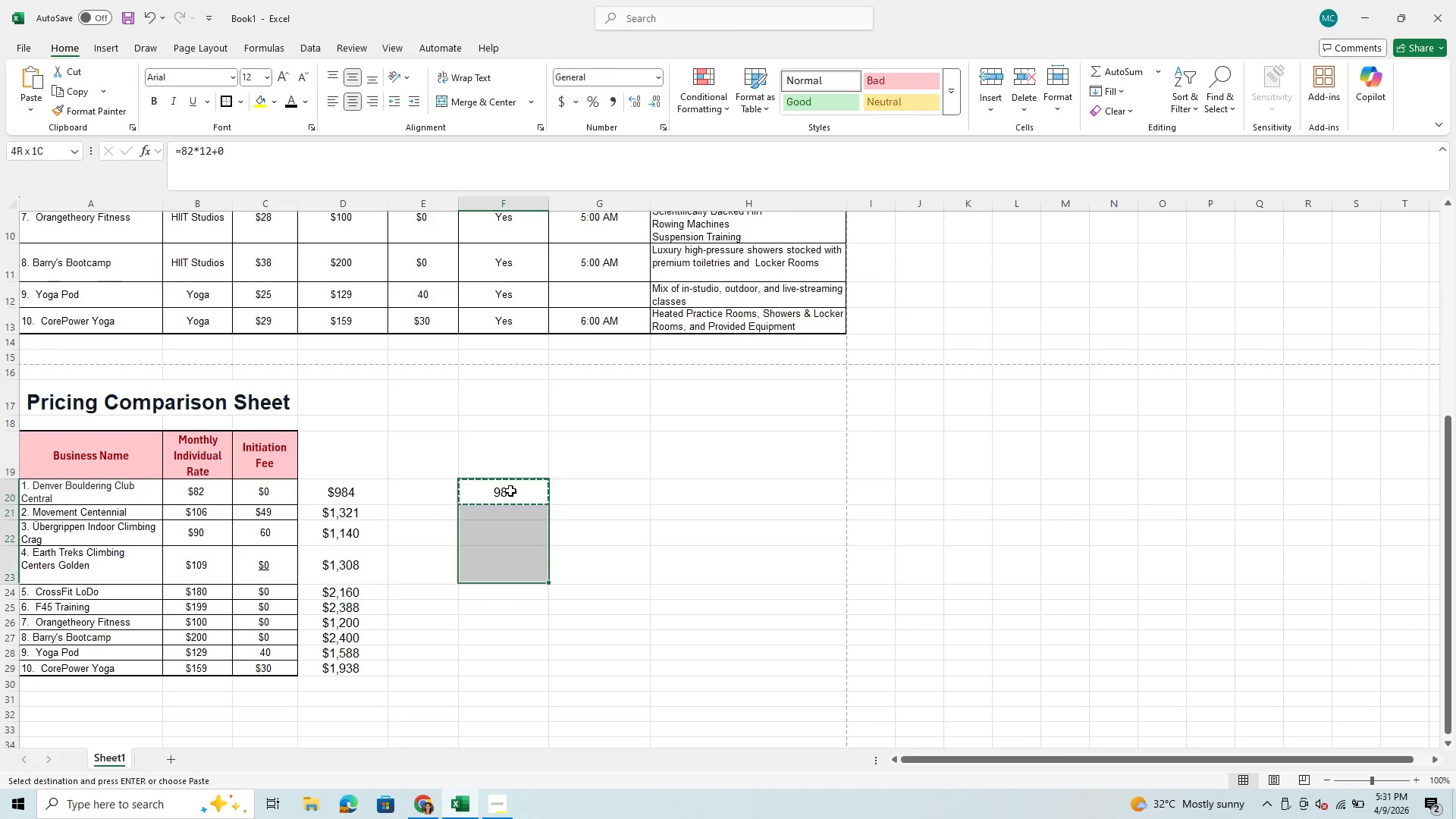 
key(Shift+ArrowDown)
 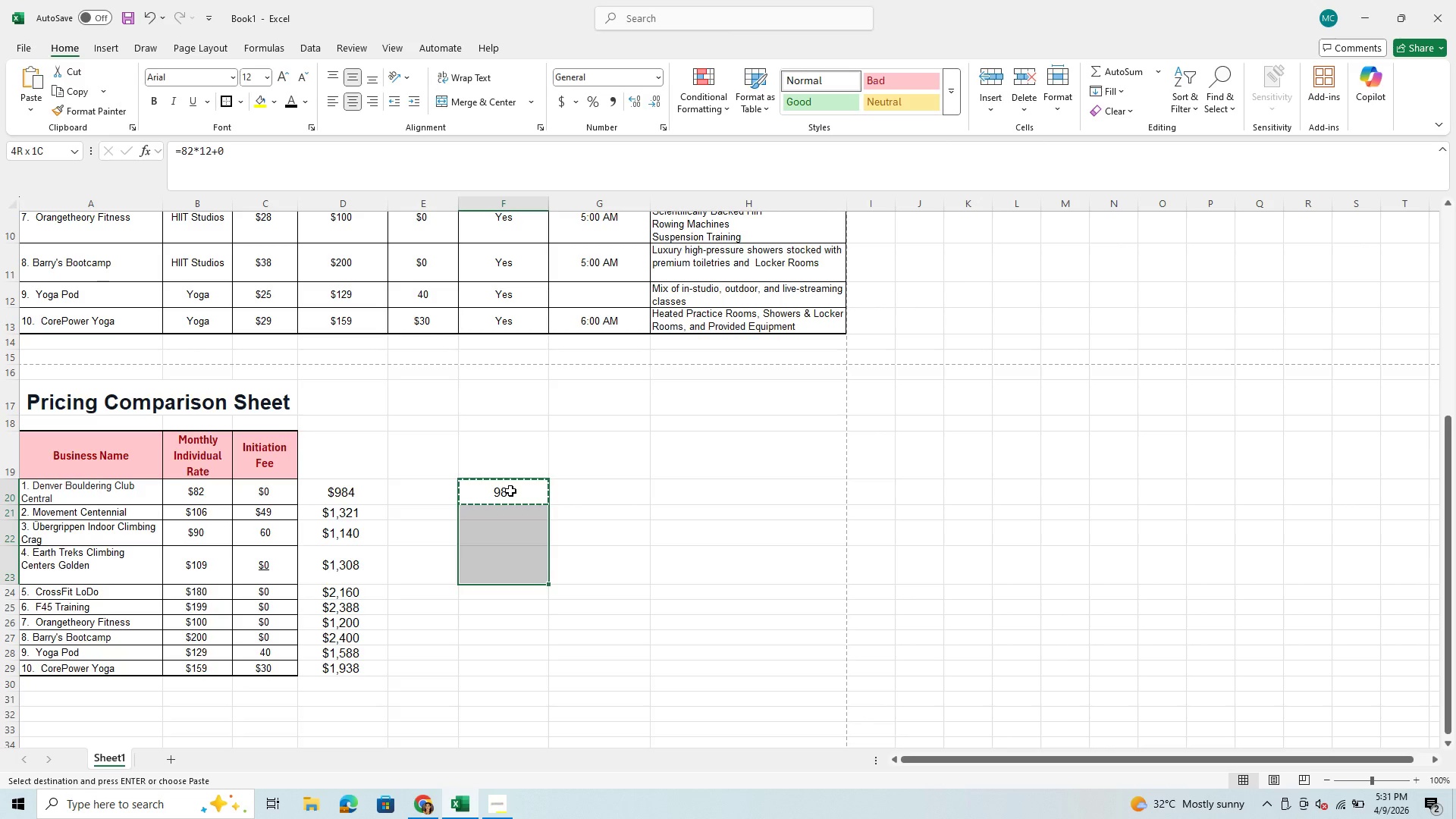 
key(Shift+ArrowDown)
 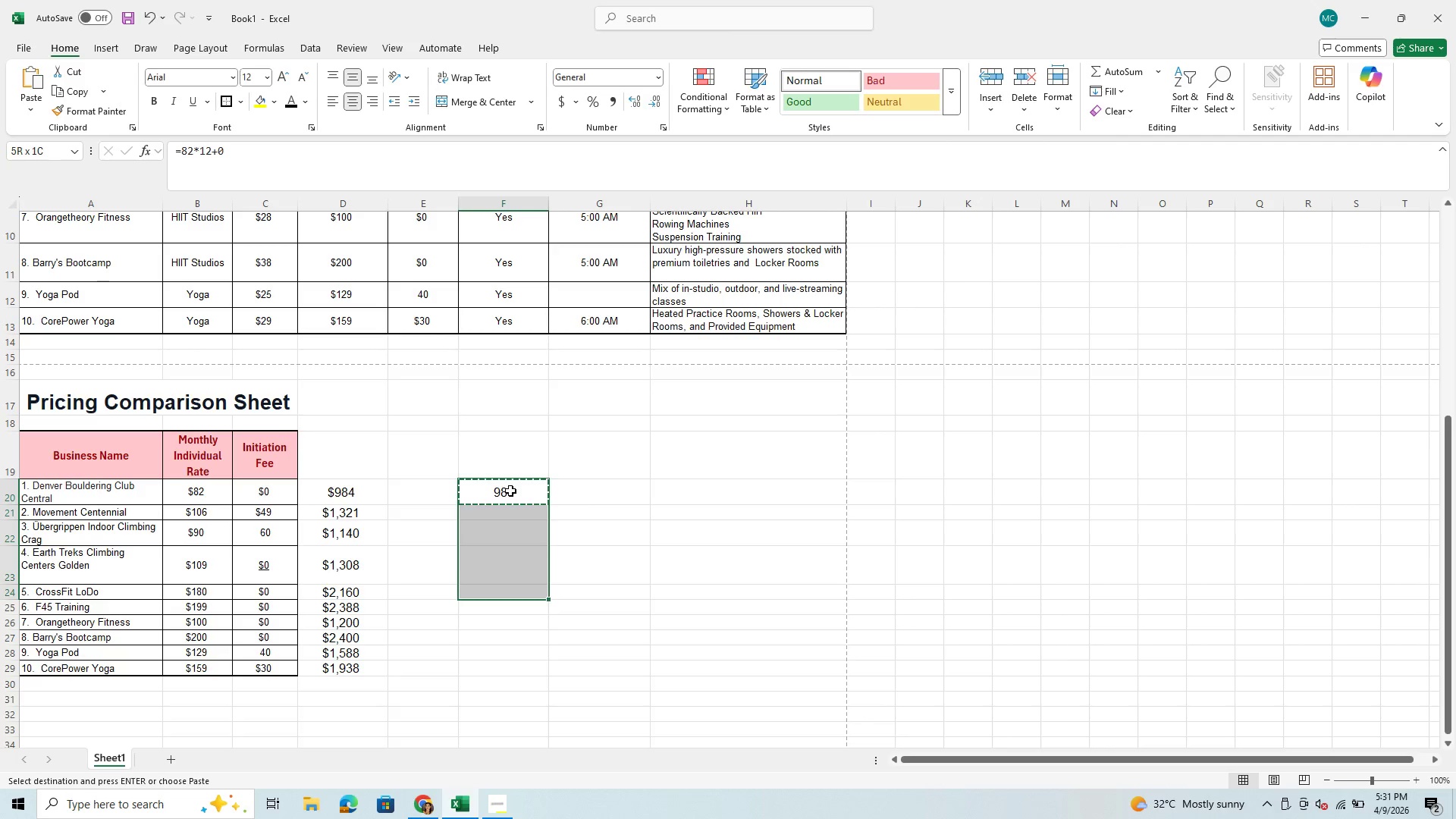 
key(Shift+ArrowDown)
 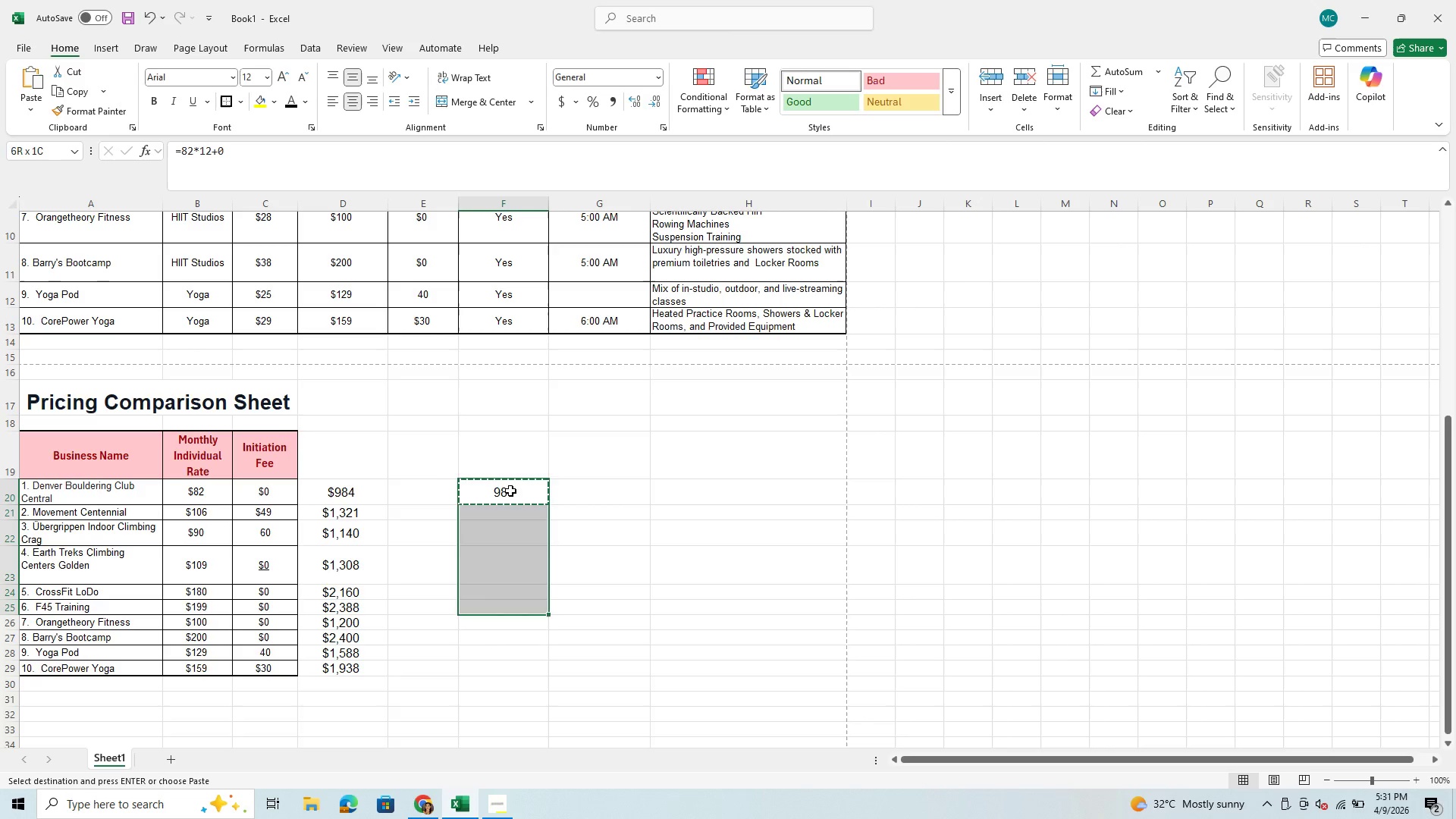 
key(Shift+ArrowDown)
 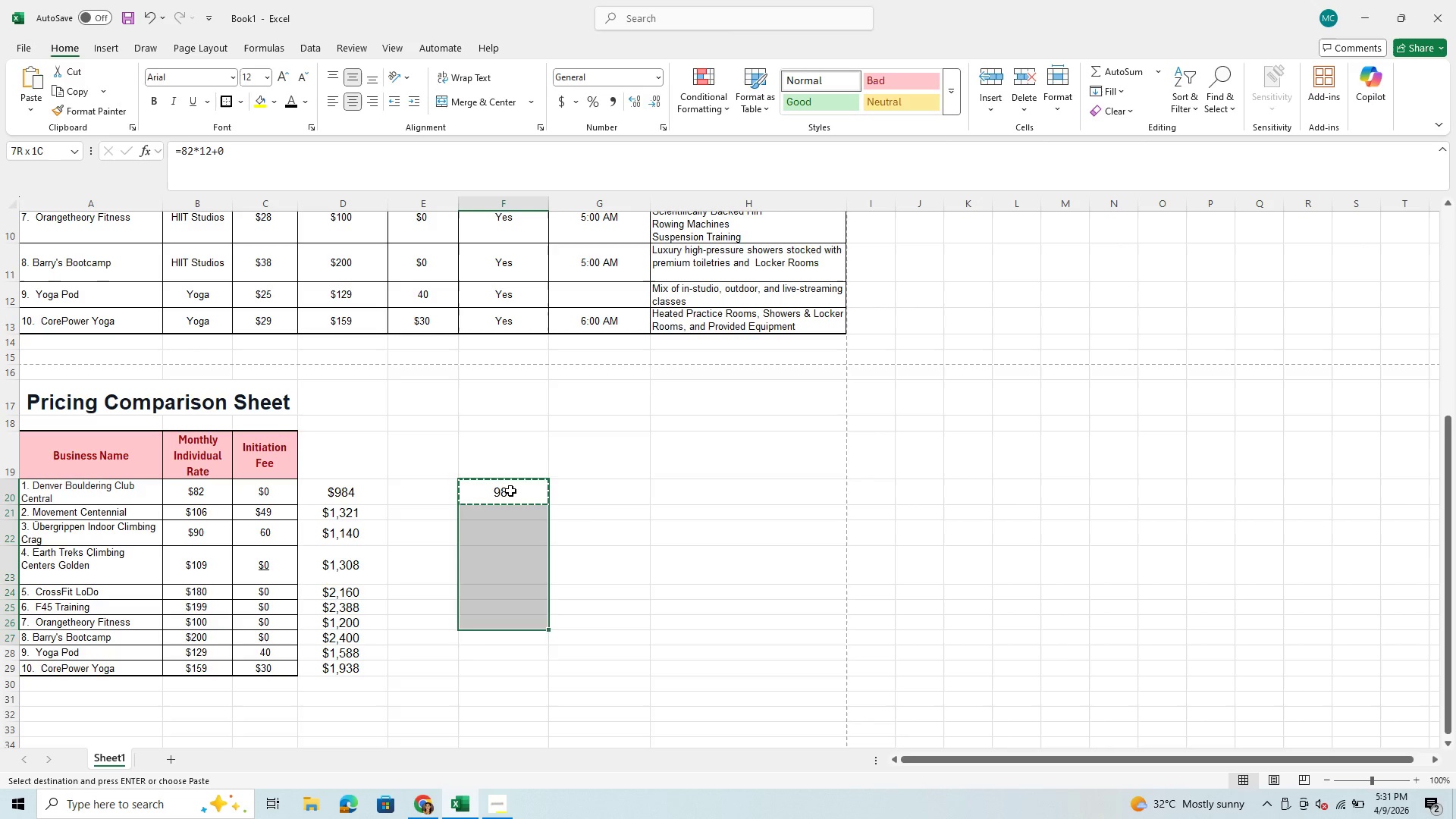 
key(Shift+ArrowDown)
 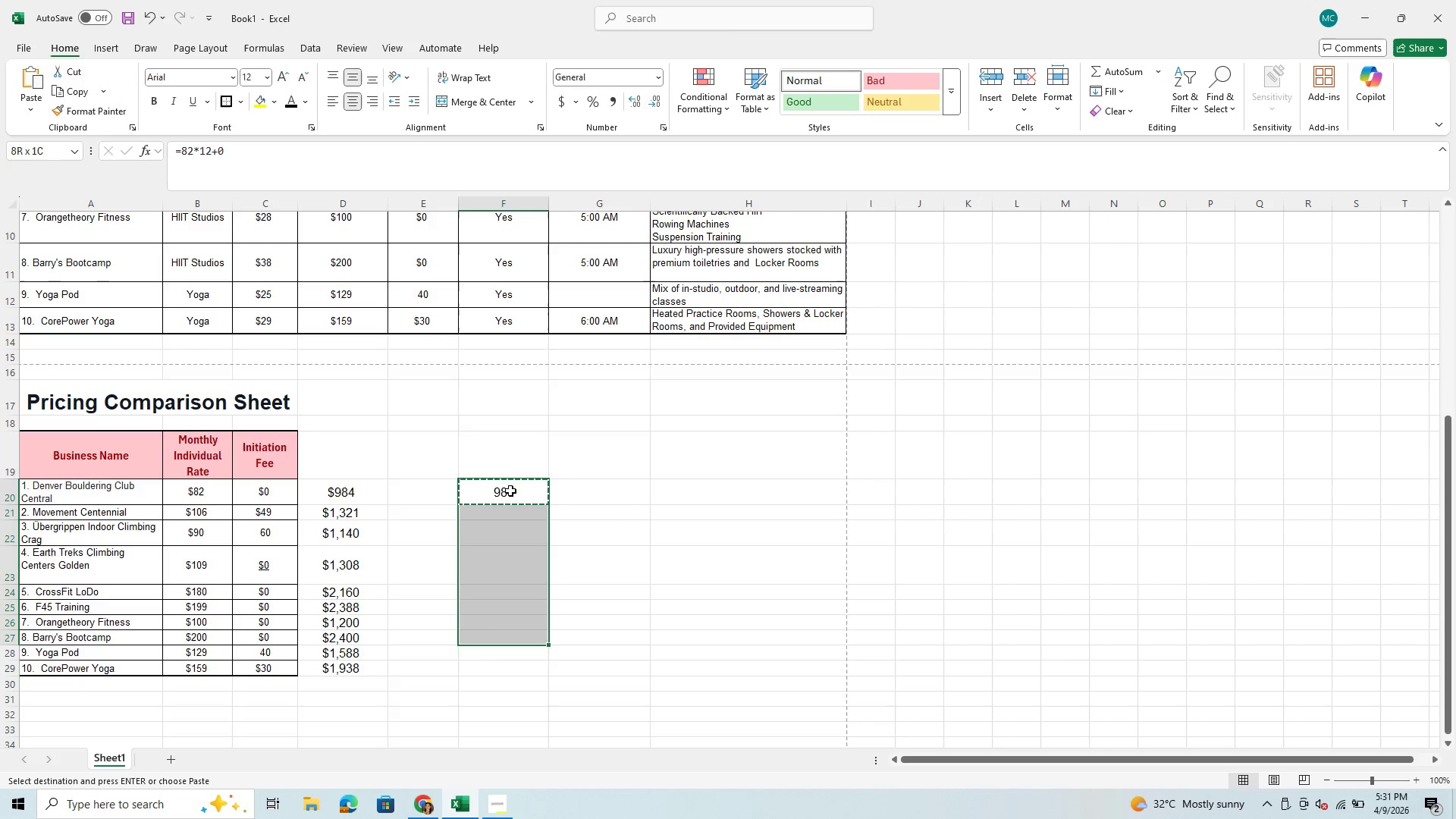 
key(Shift+ArrowDown)
 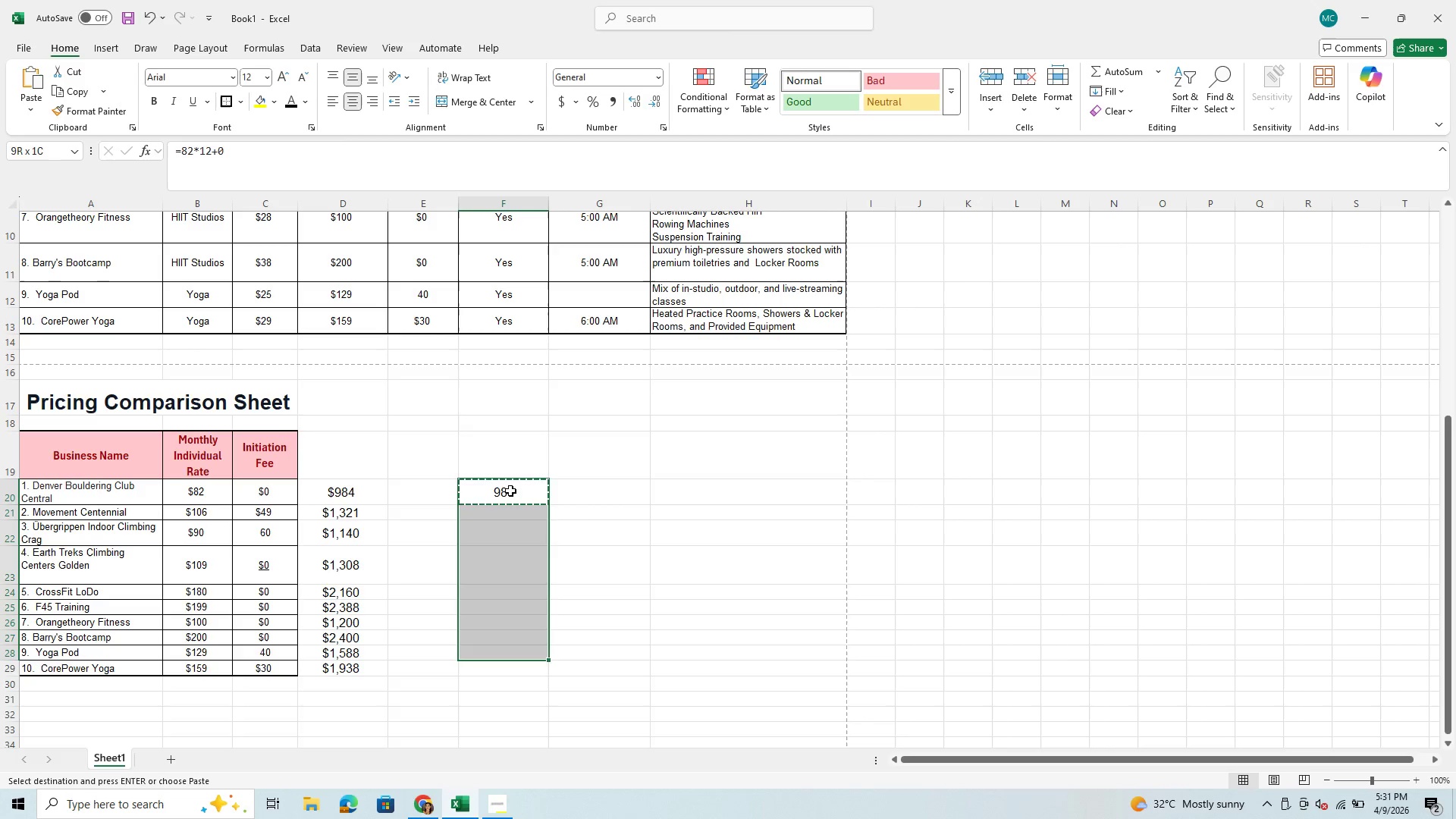 
key(Shift+ArrowDown)
 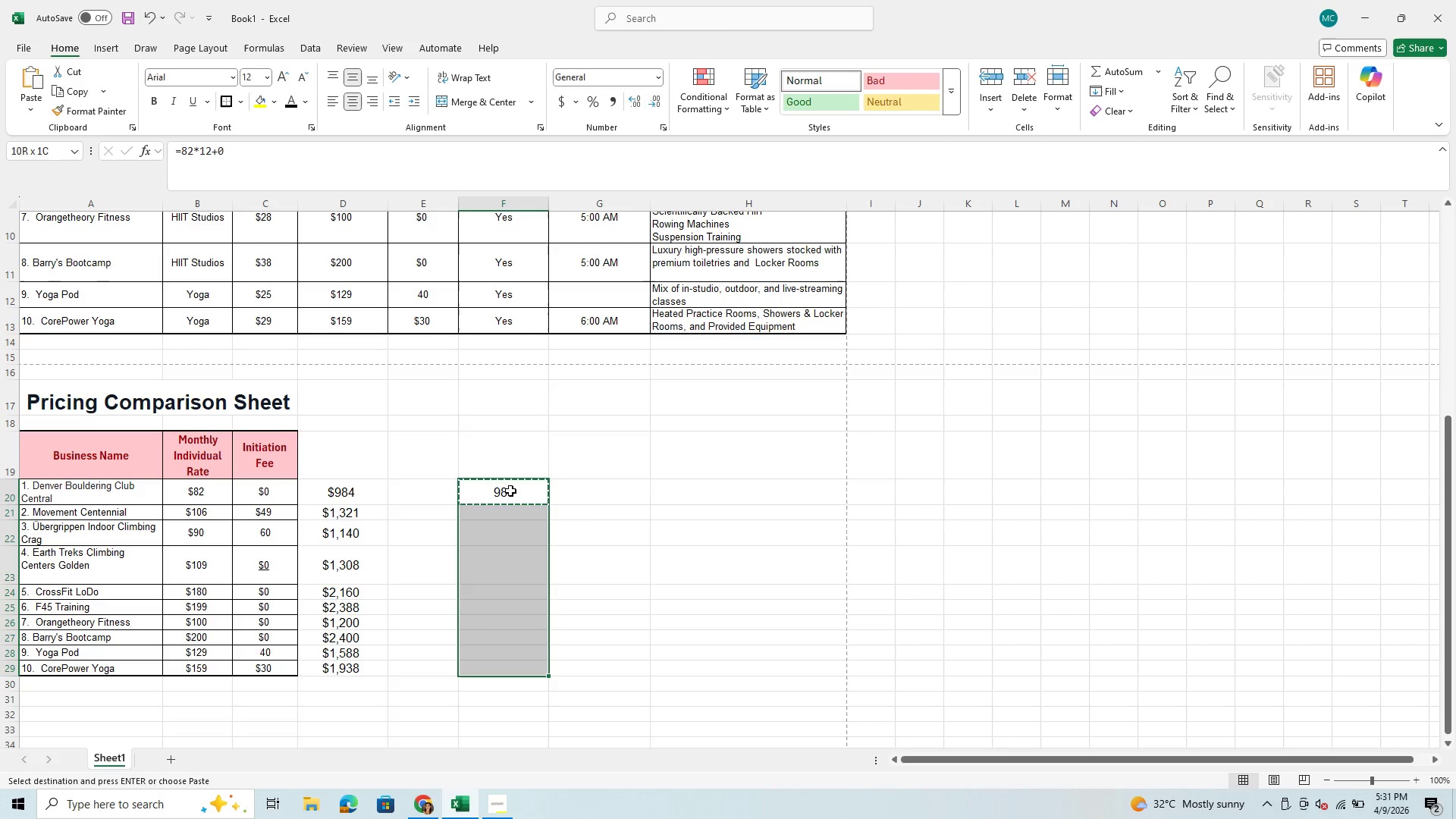 
key(Control+V)
 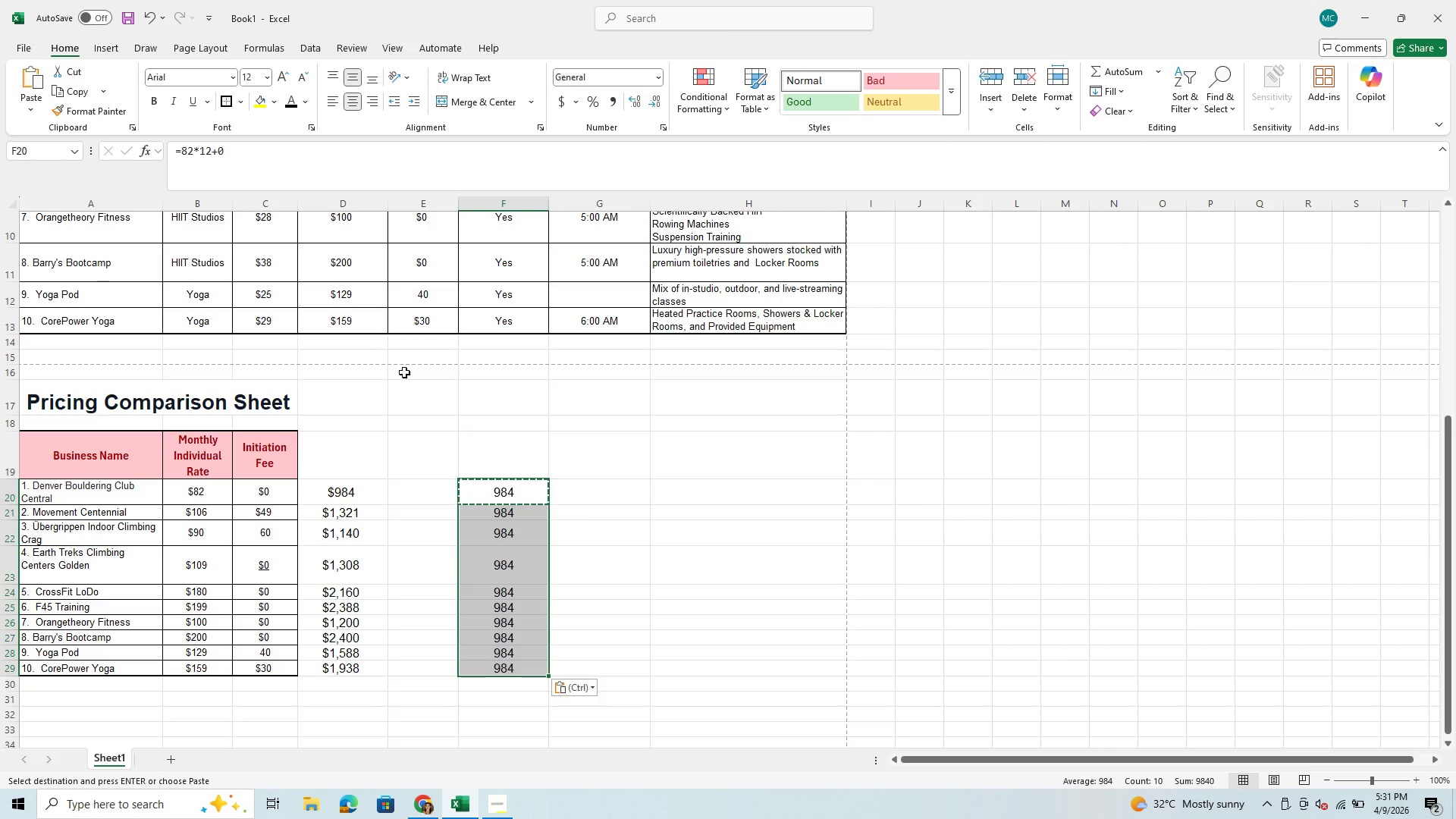 
left_click([145, 13])
 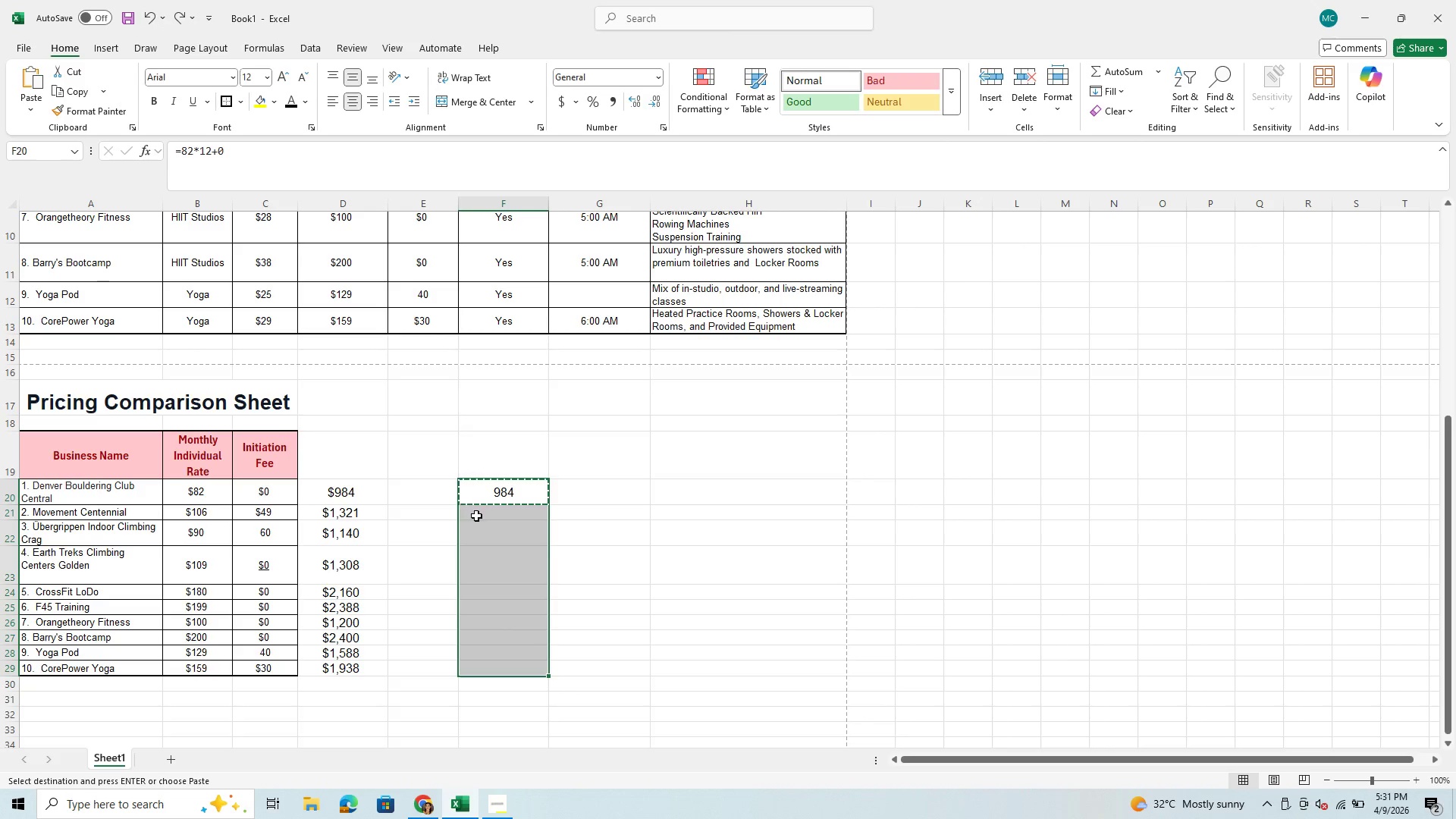 
left_click([478, 513])
 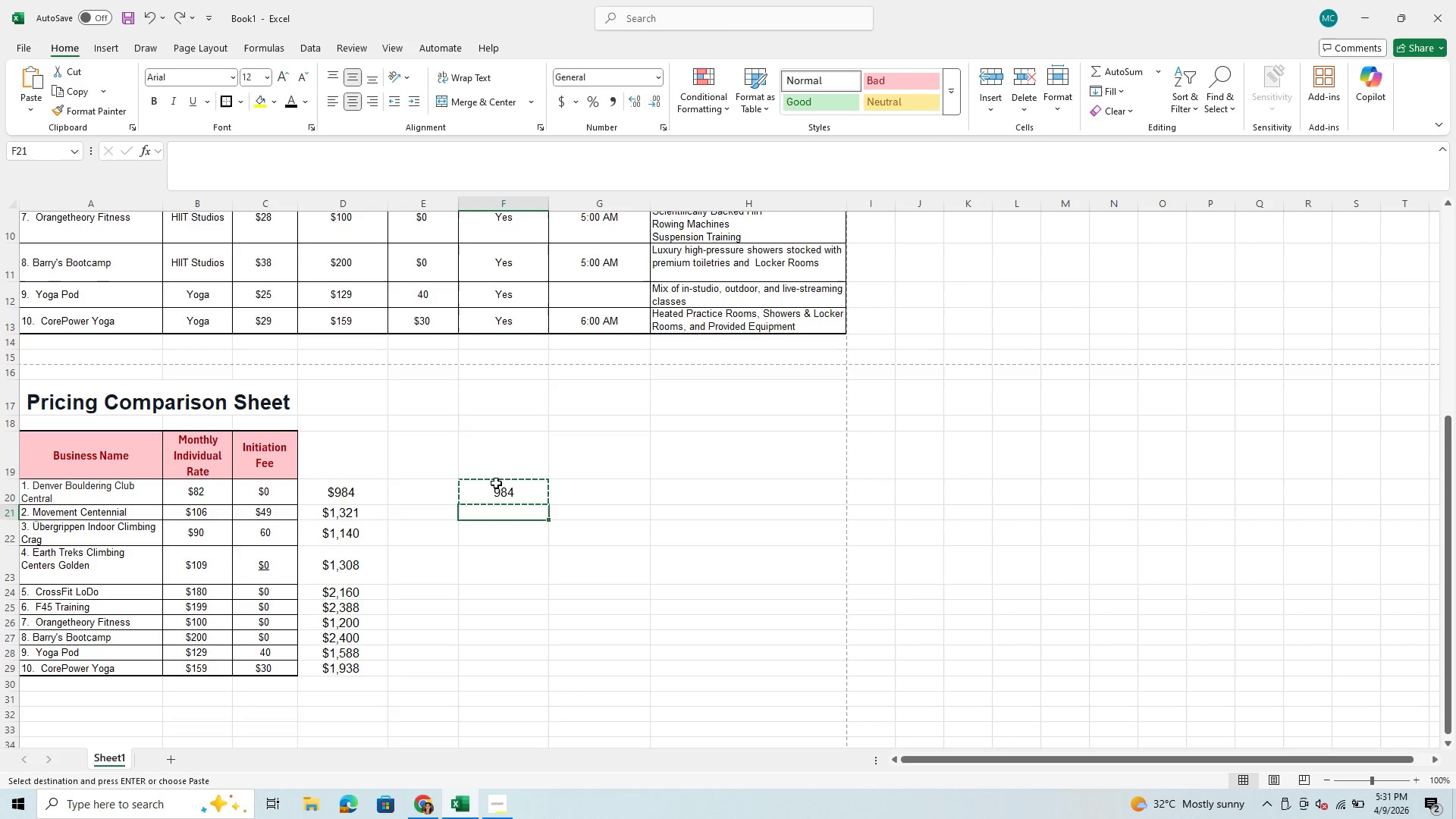 
left_click([496, 483])
 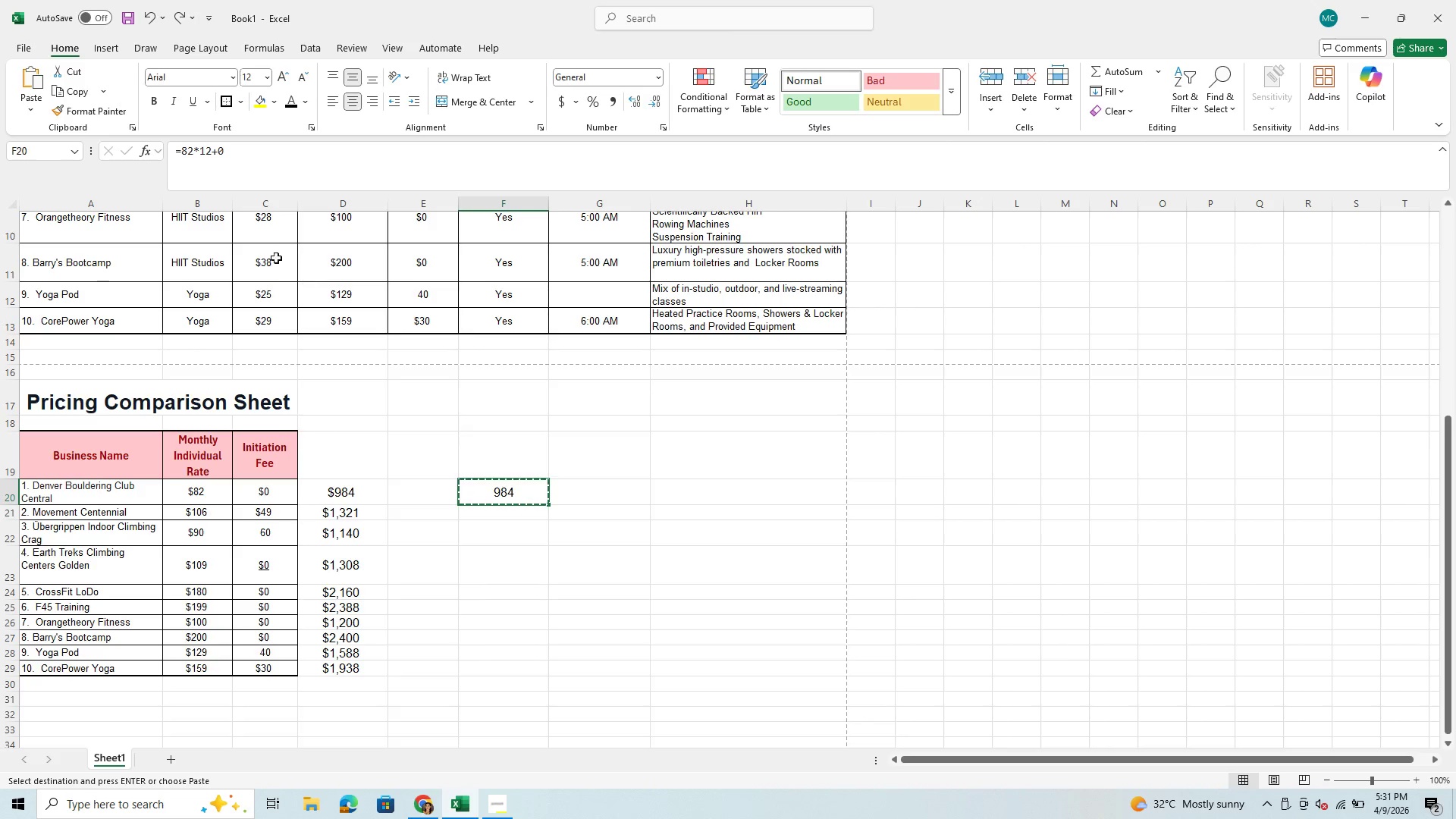 
wait(7.78)
 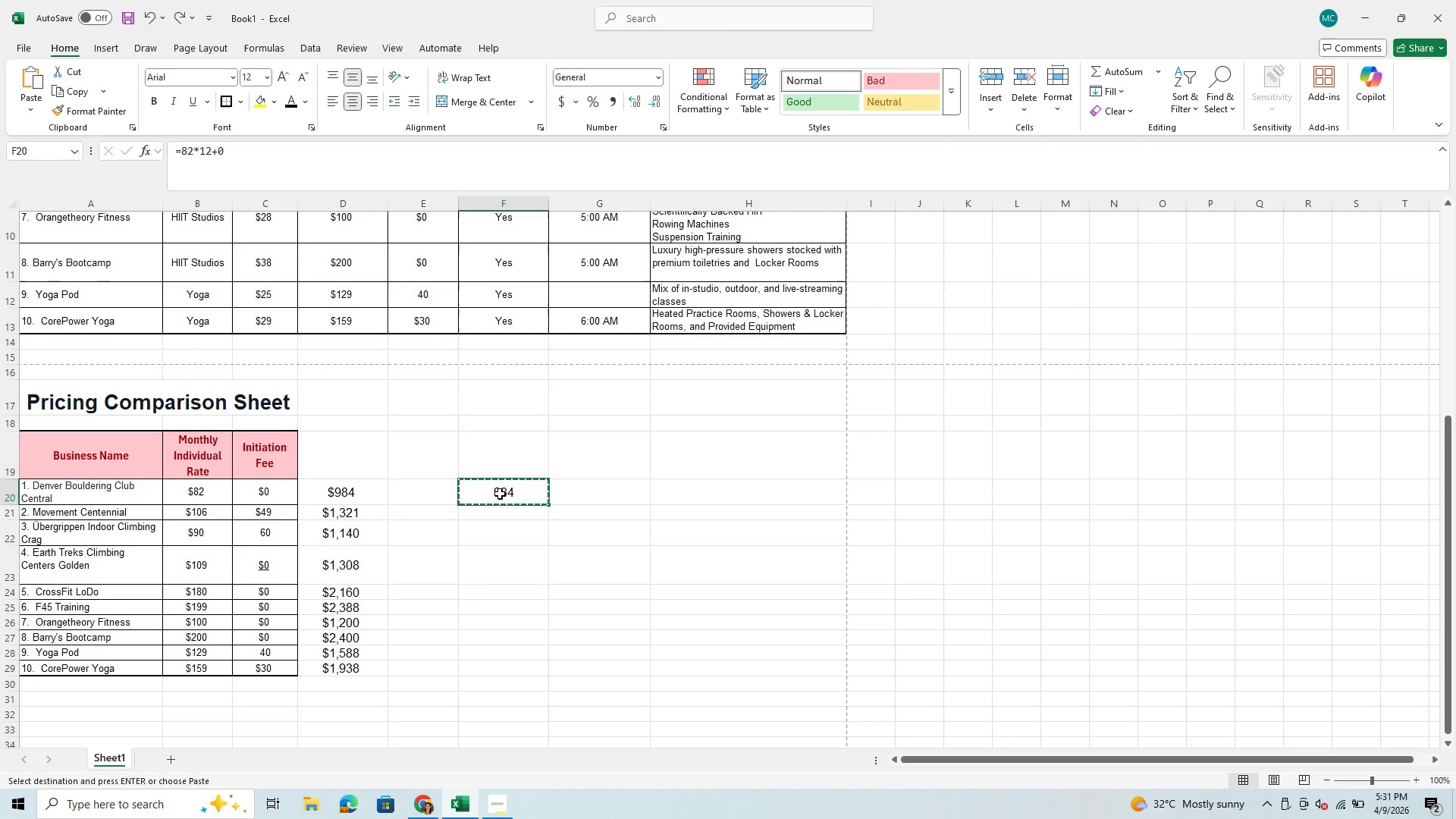 
left_click([195, 151])
 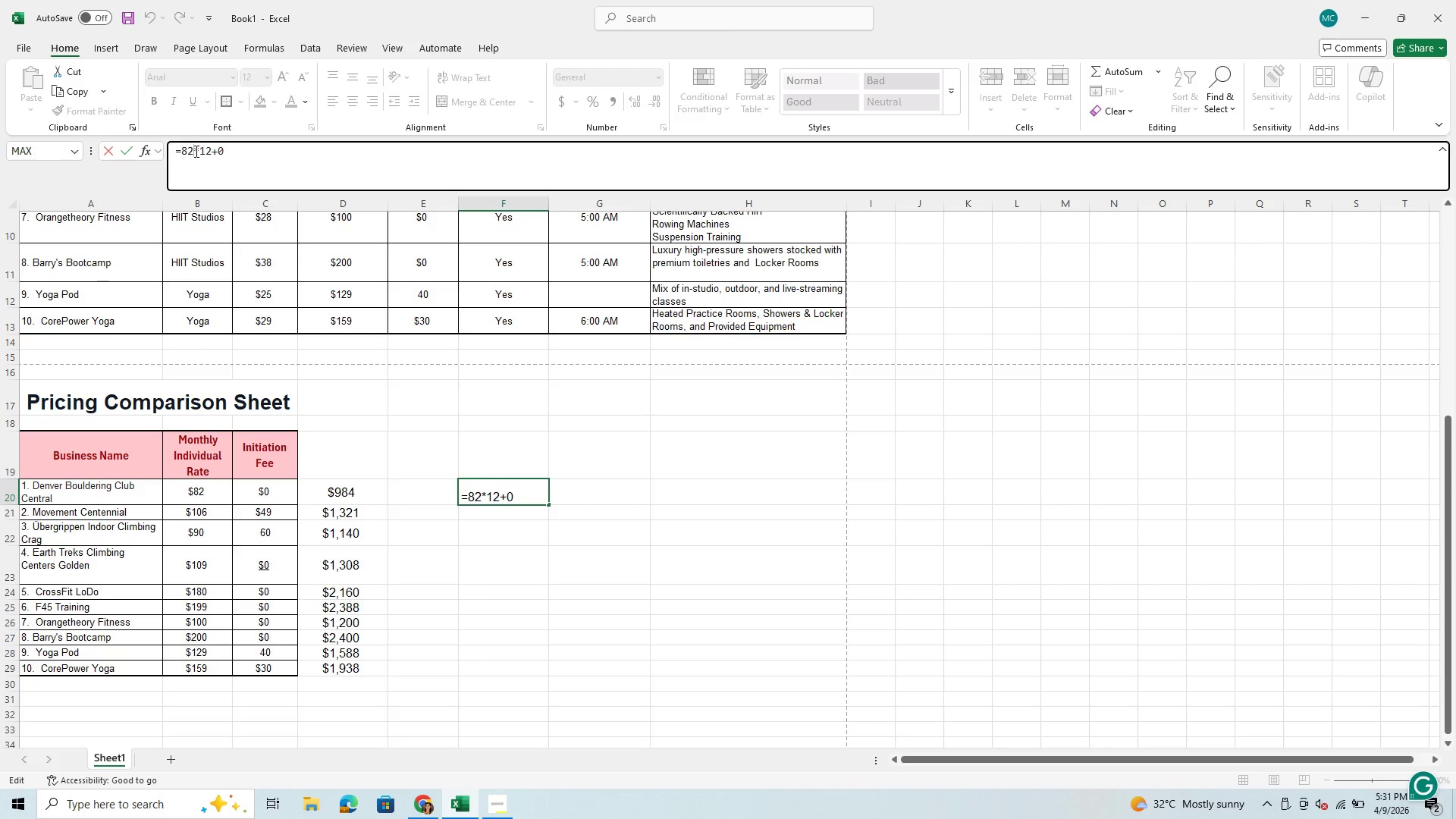 
key(Backspace)
 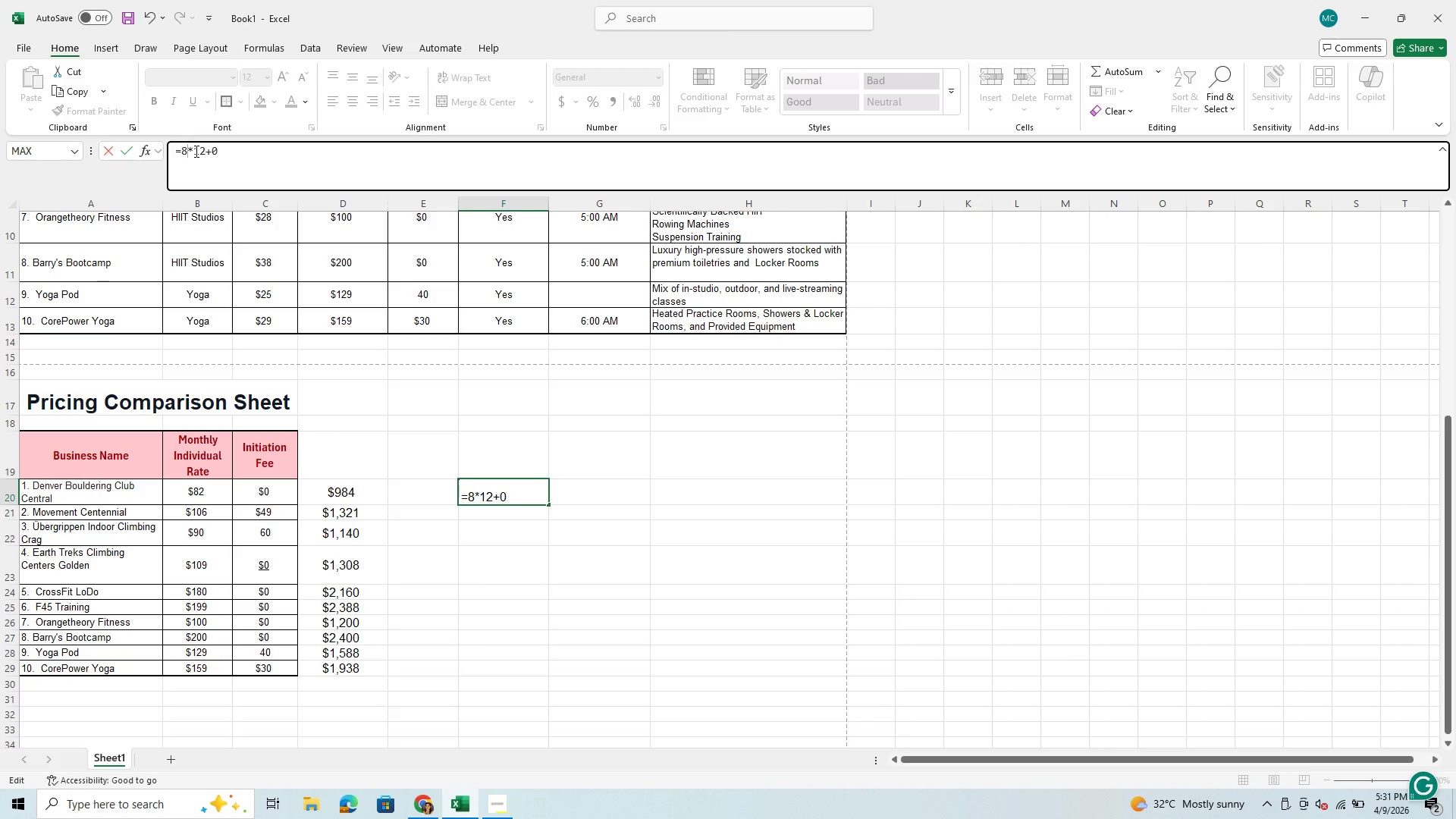 
key(Backspace)
 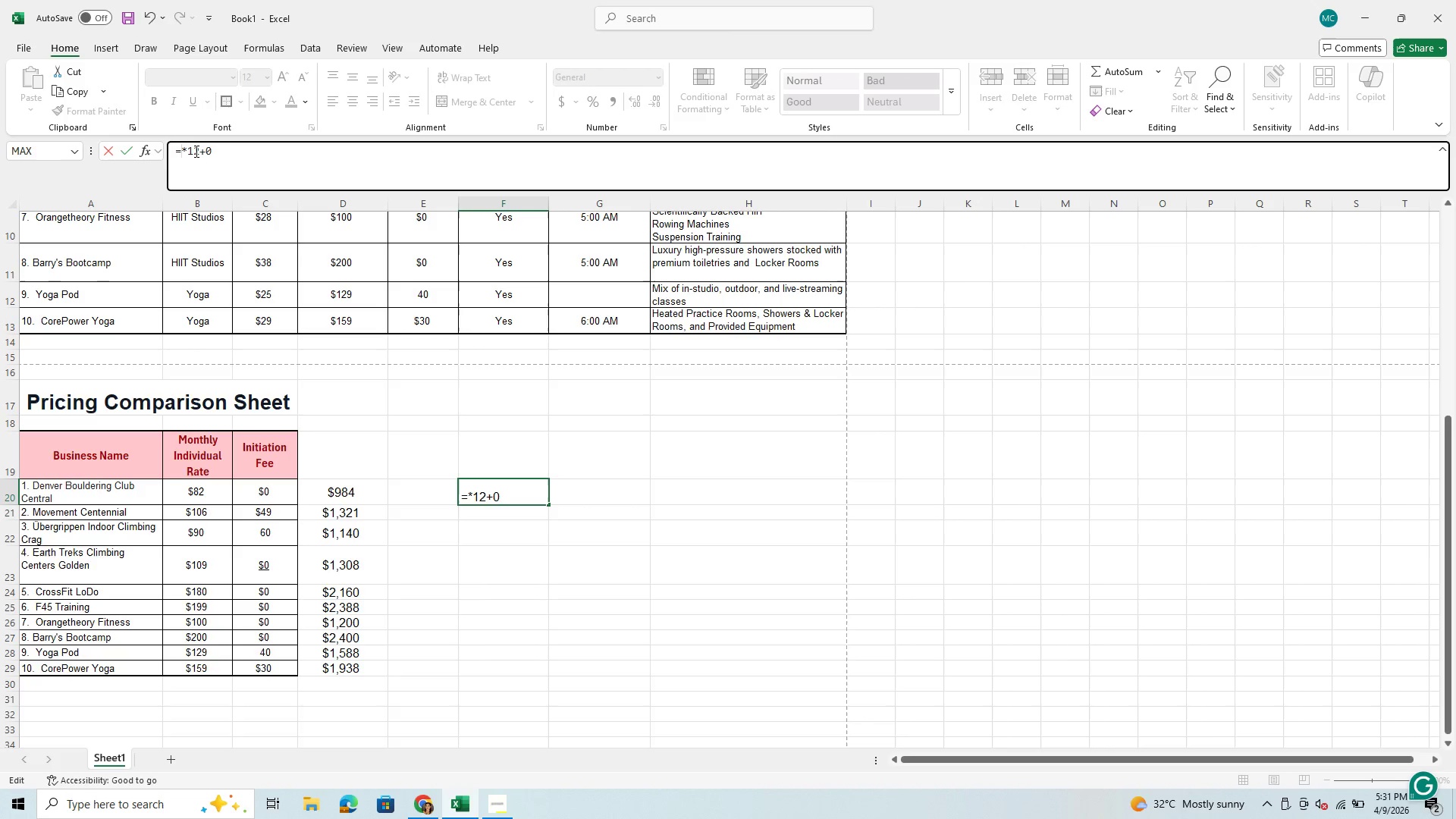 
key(ArrowLeft)
 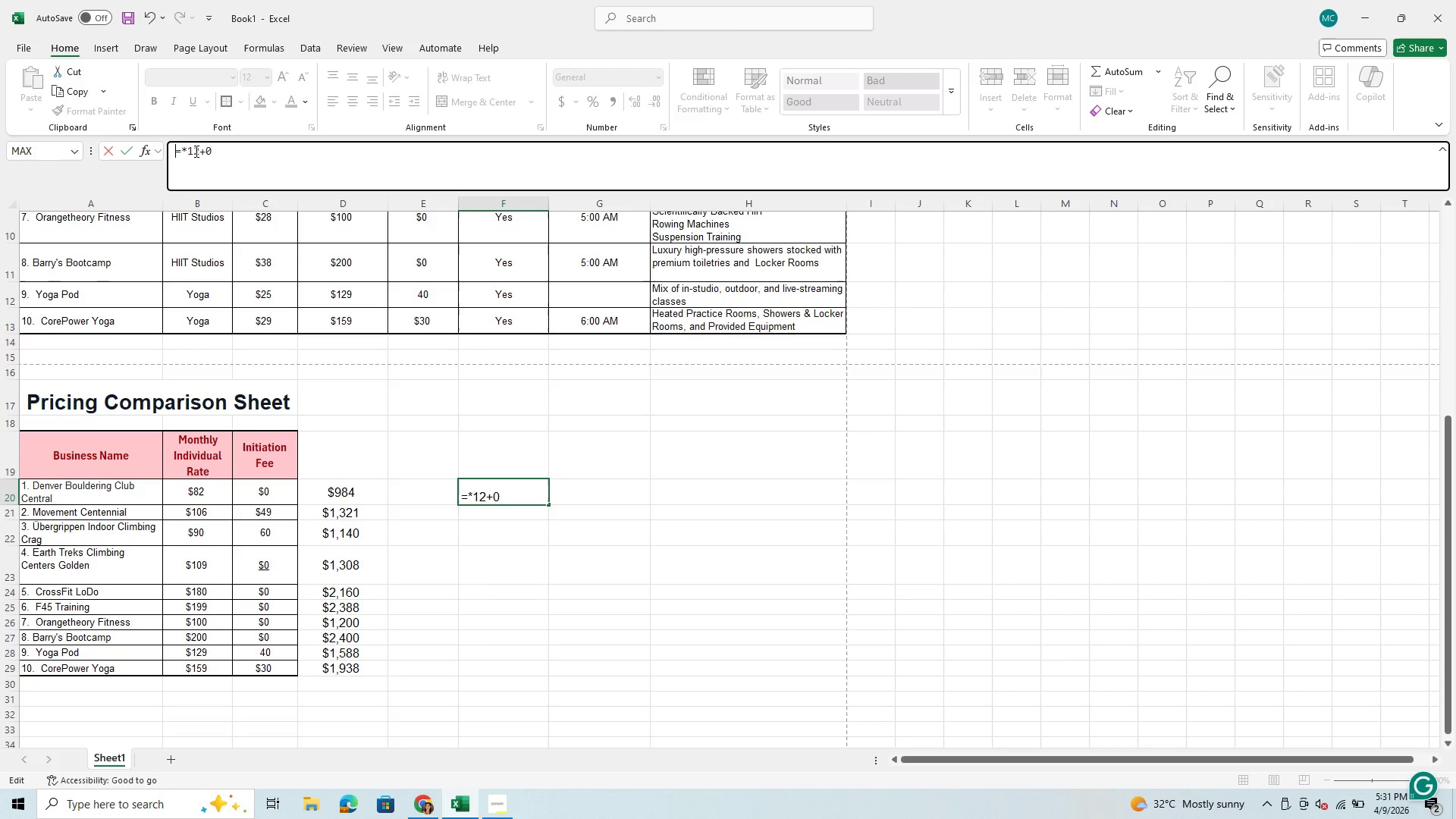 
key(ArrowLeft)
 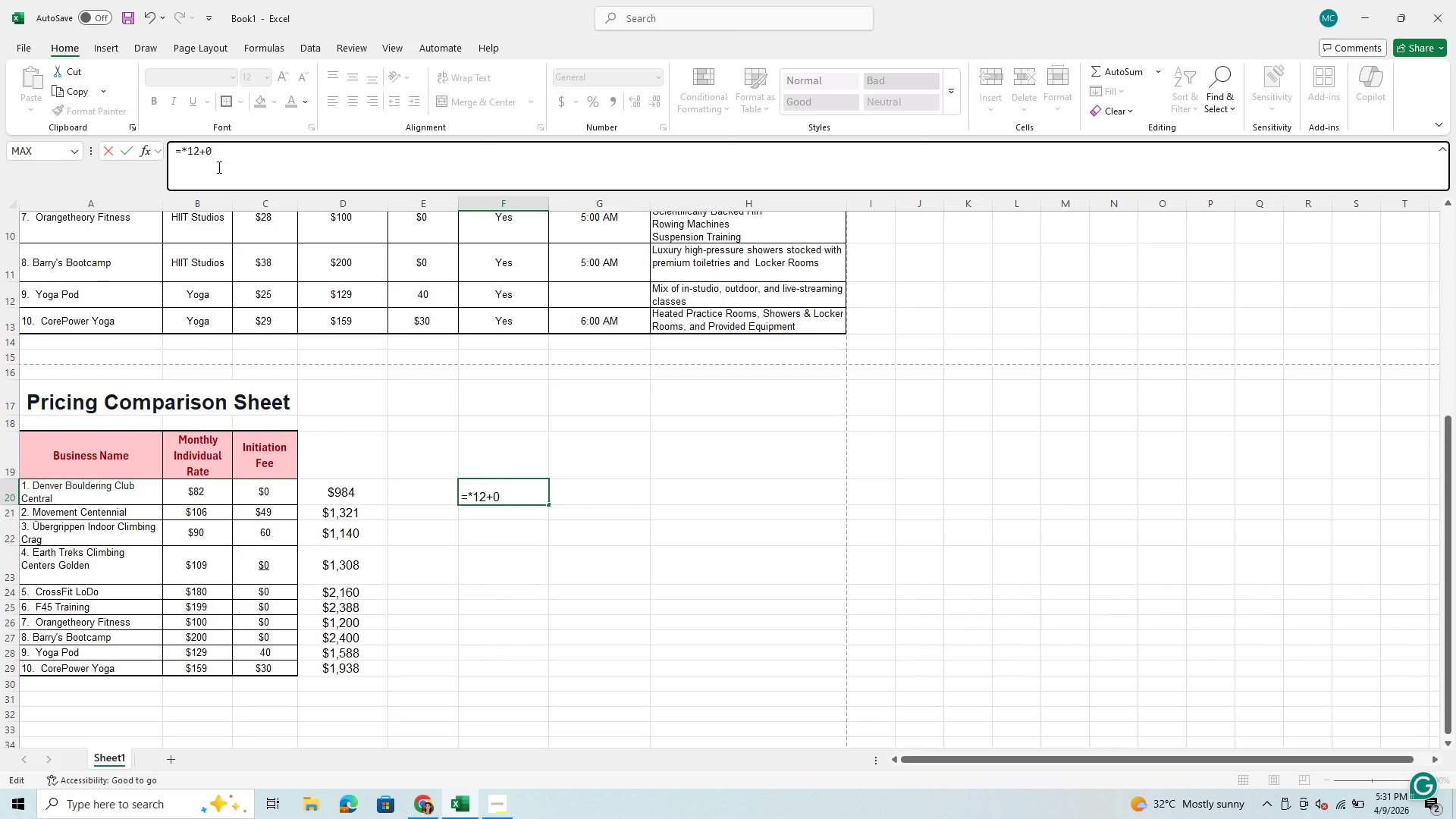 
left_click_drag(start_coordinate=[256, 146], to_coordinate=[159, 170])
 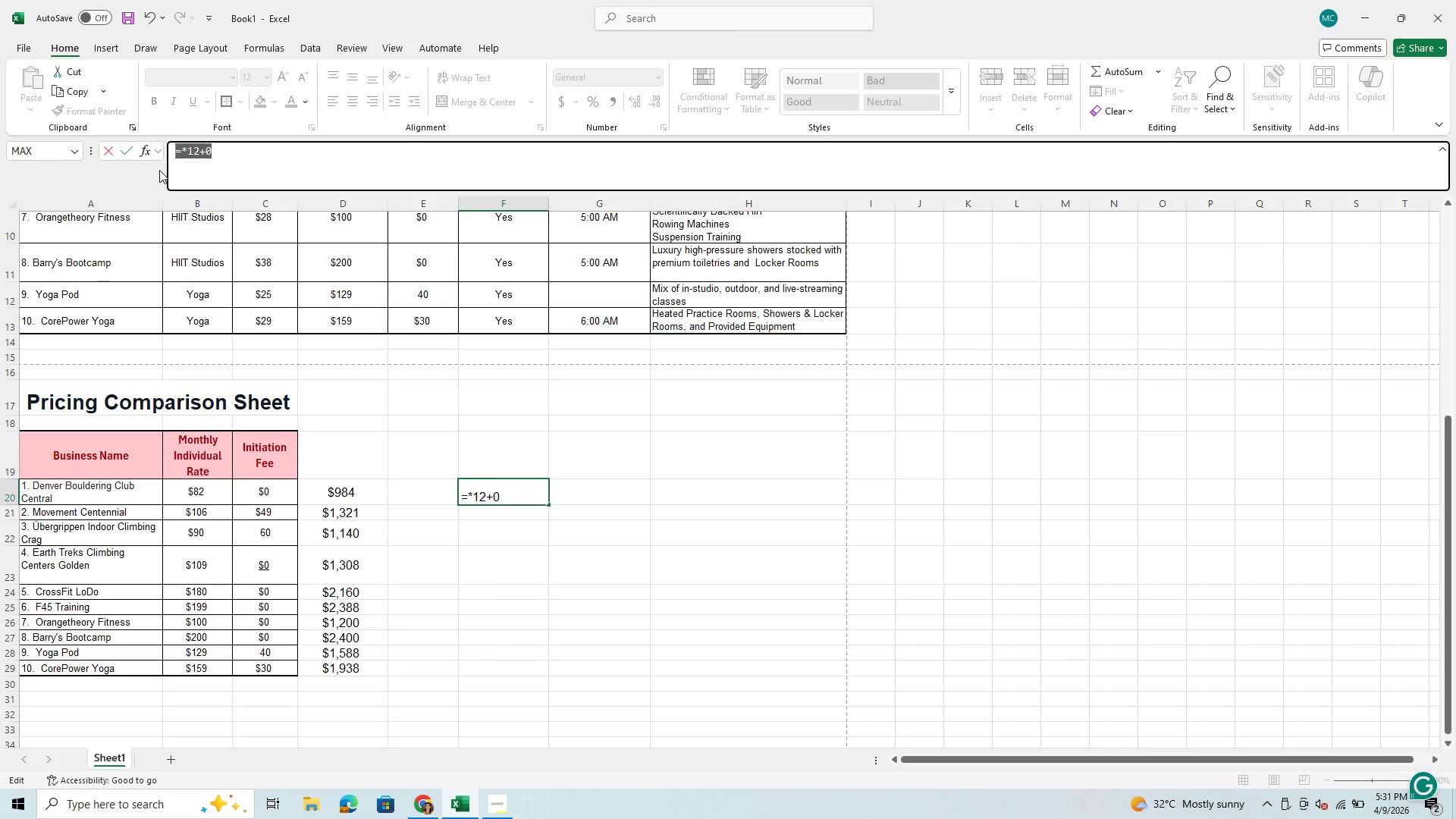 
key(Backspace)
 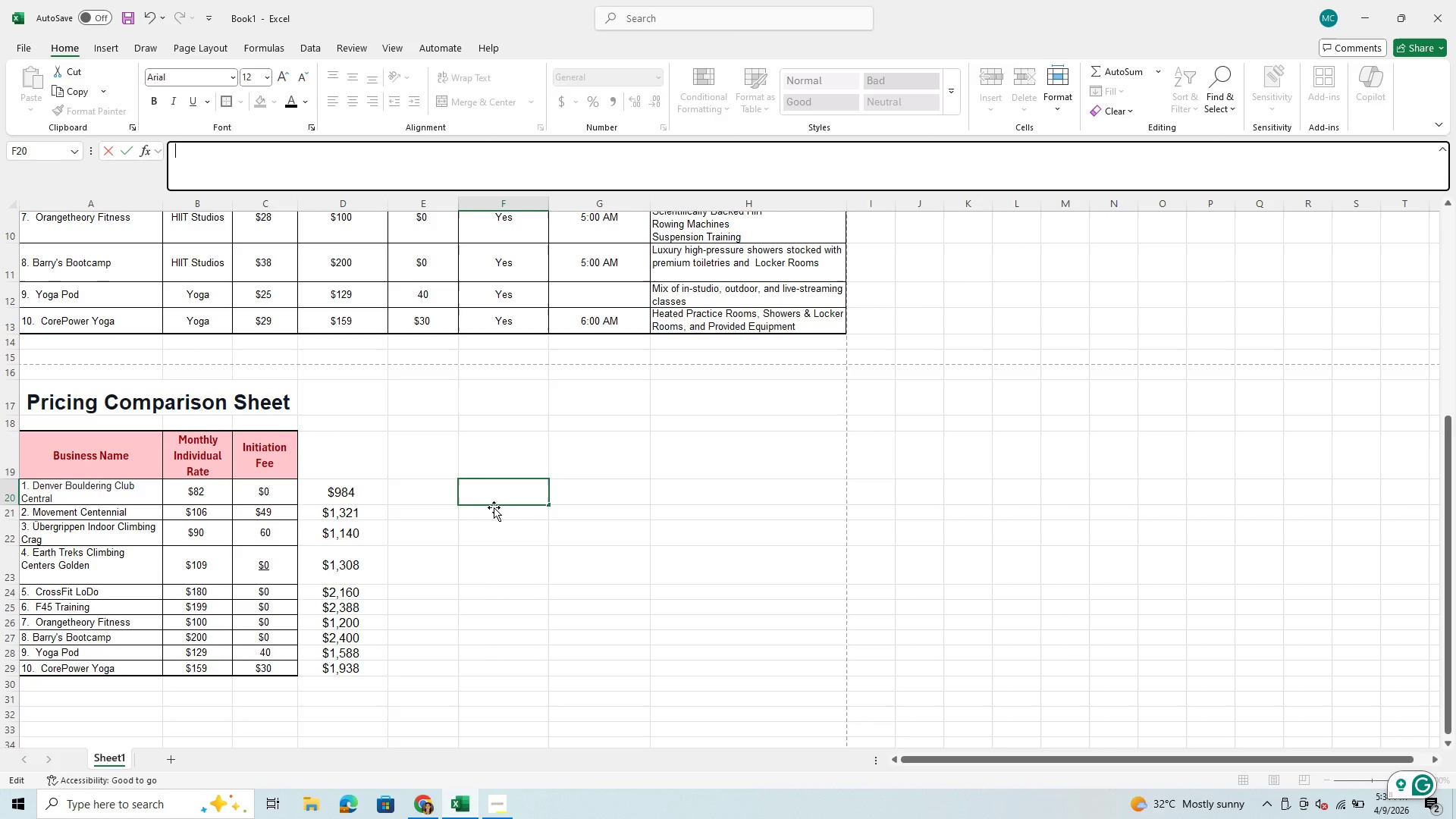 
left_click([493, 487])
 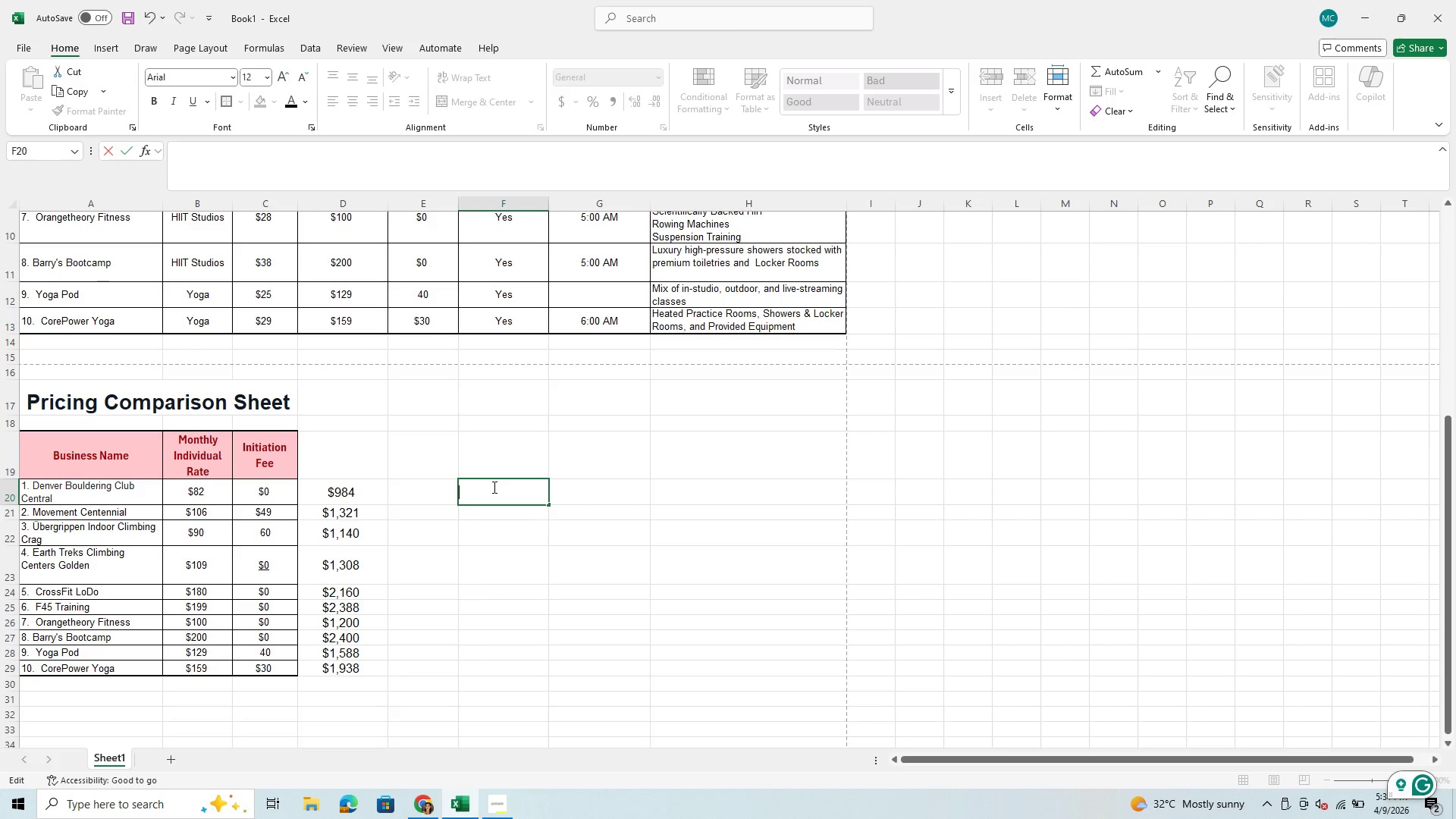 
key(Equal)
 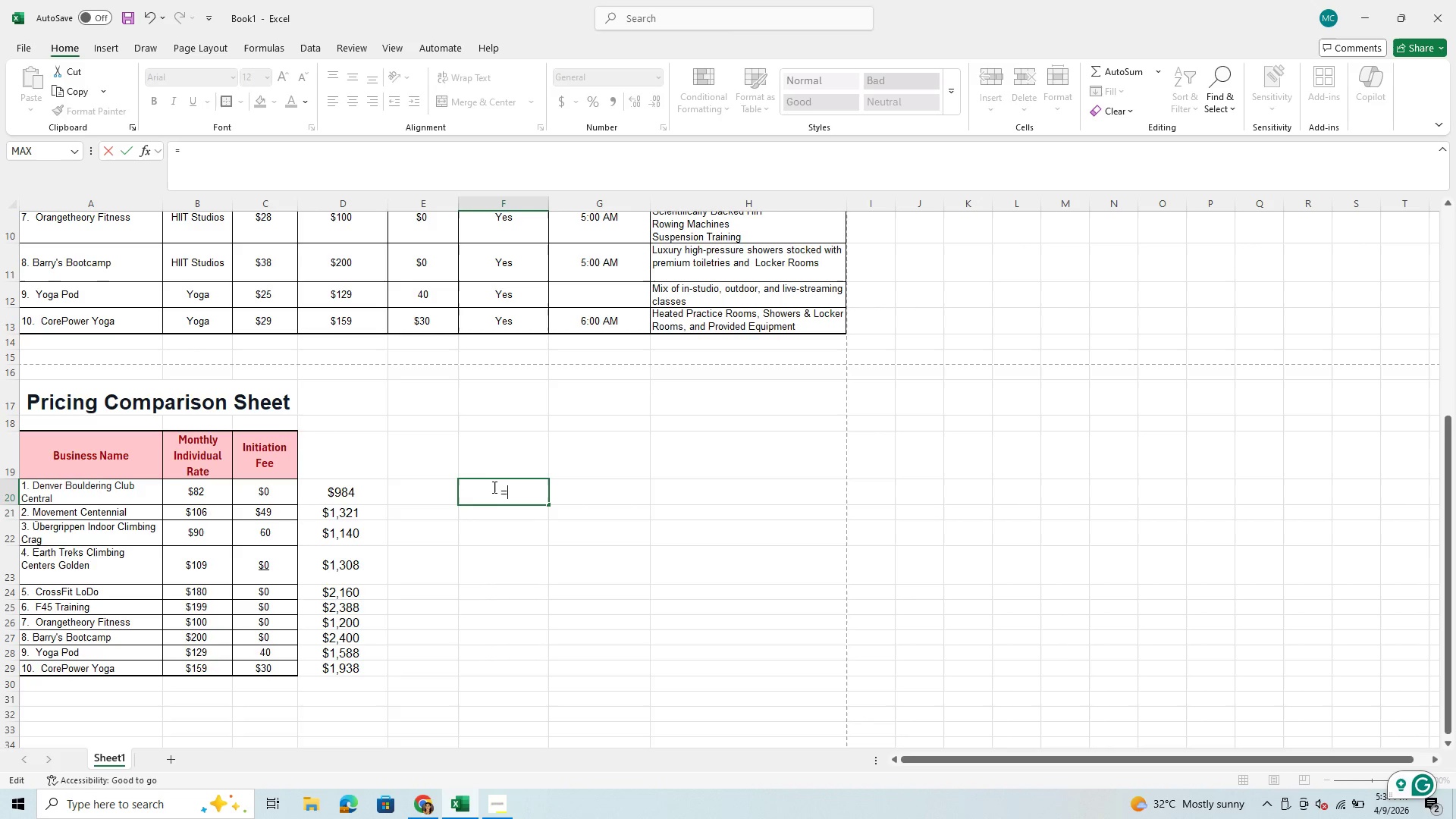 
key(ArrowLeft)
 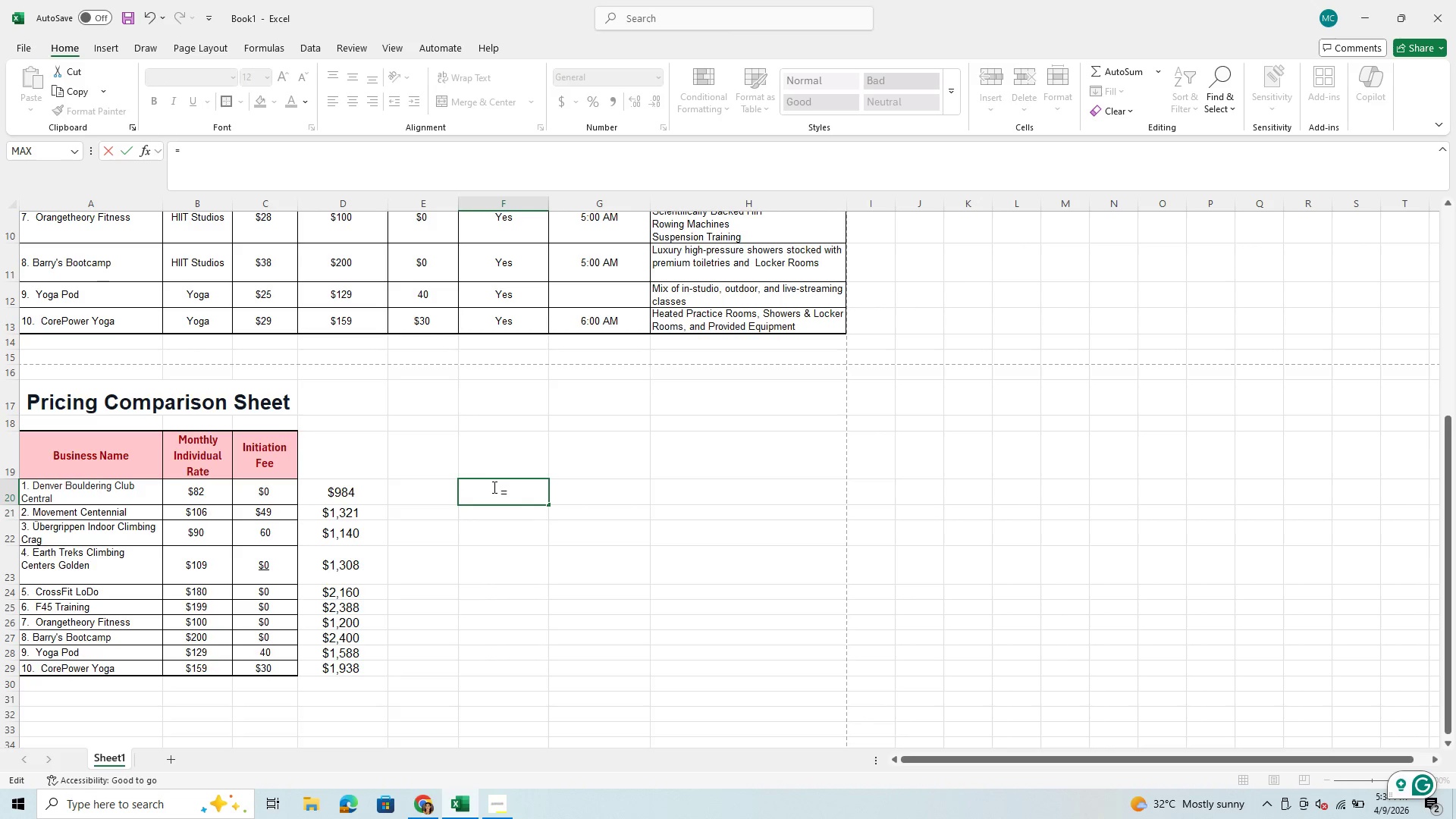 
key(ArrowLeft)
 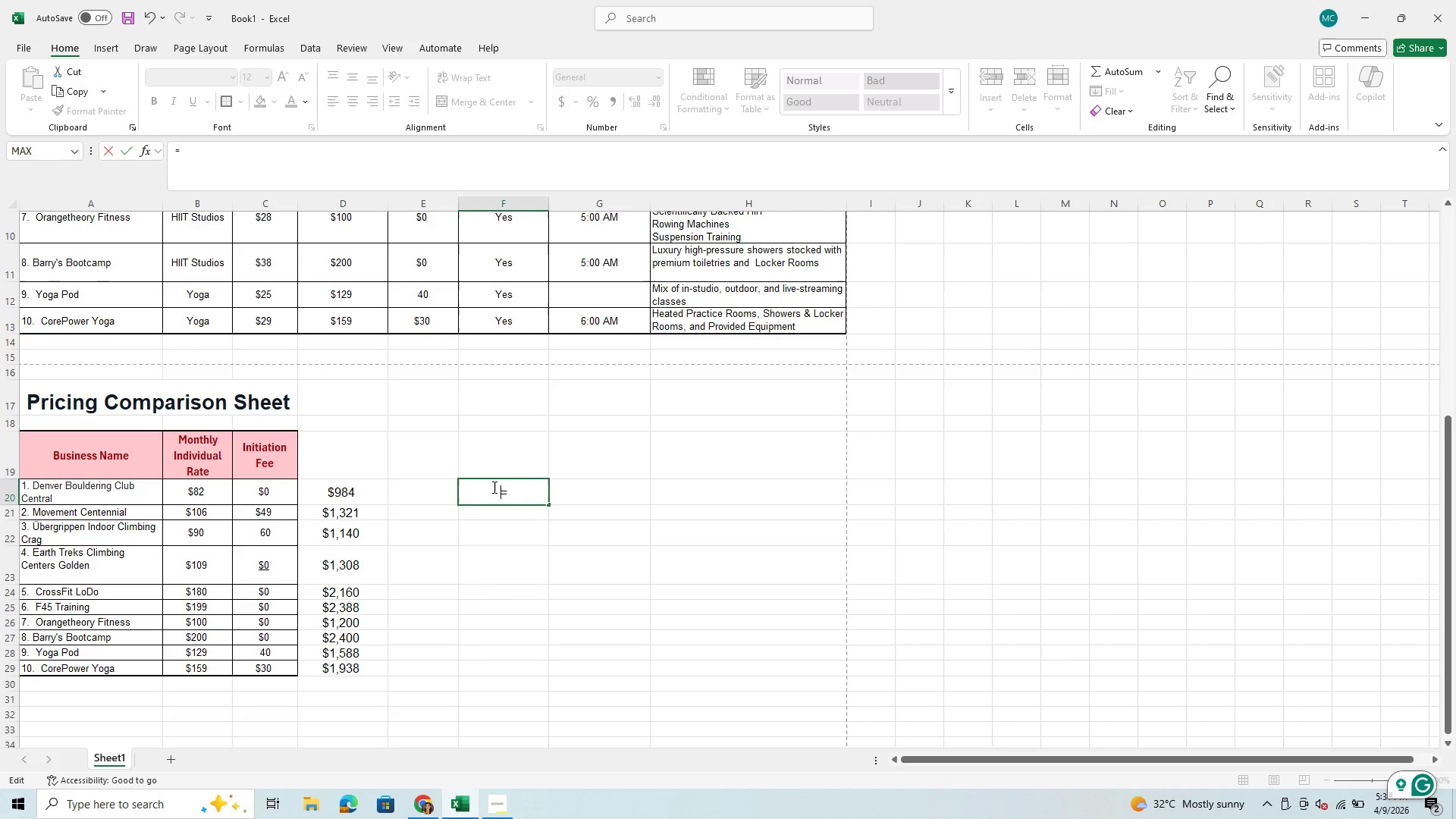 
key(ArrowLeft)
 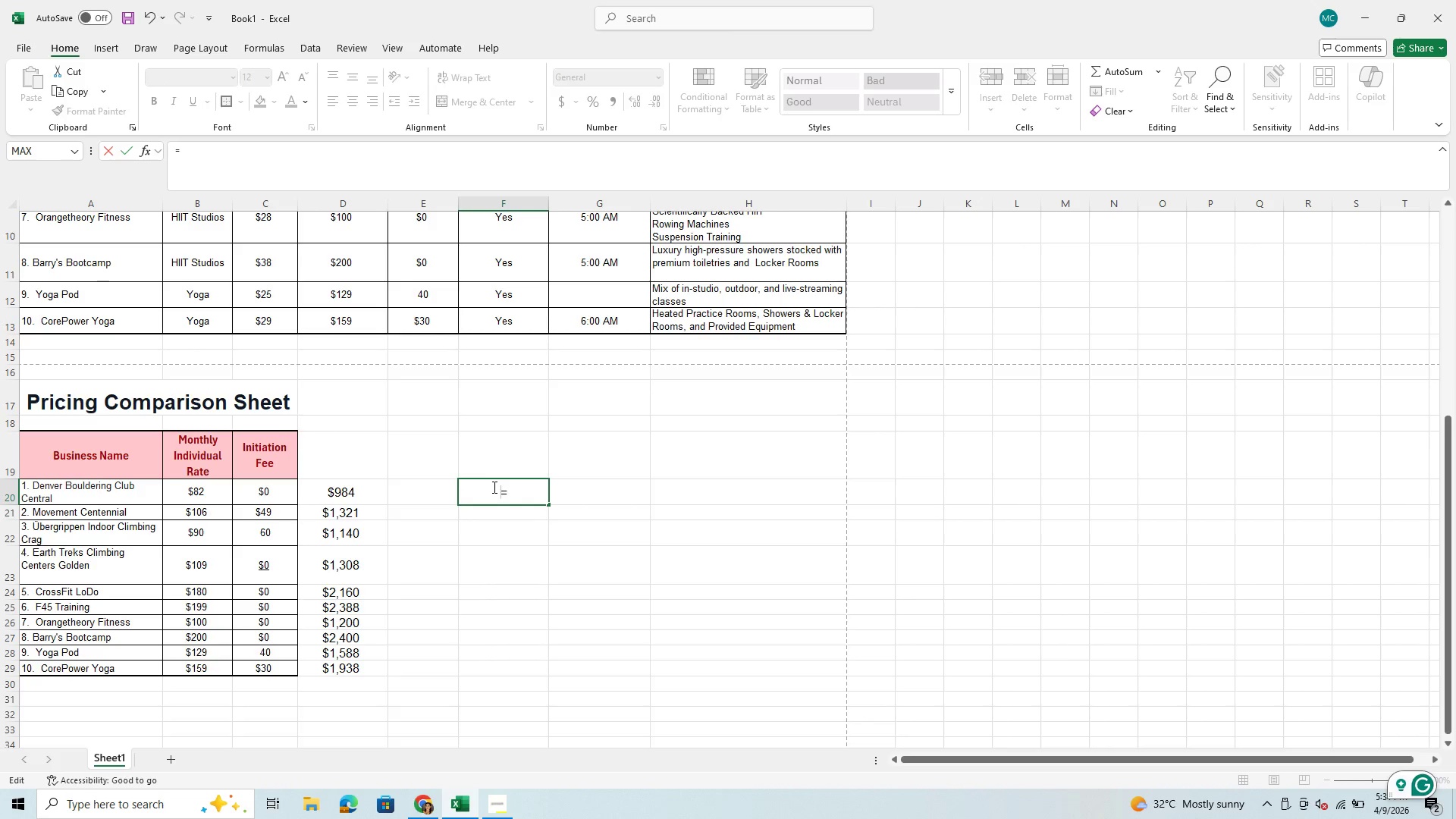 
key(ArrowLeft)
 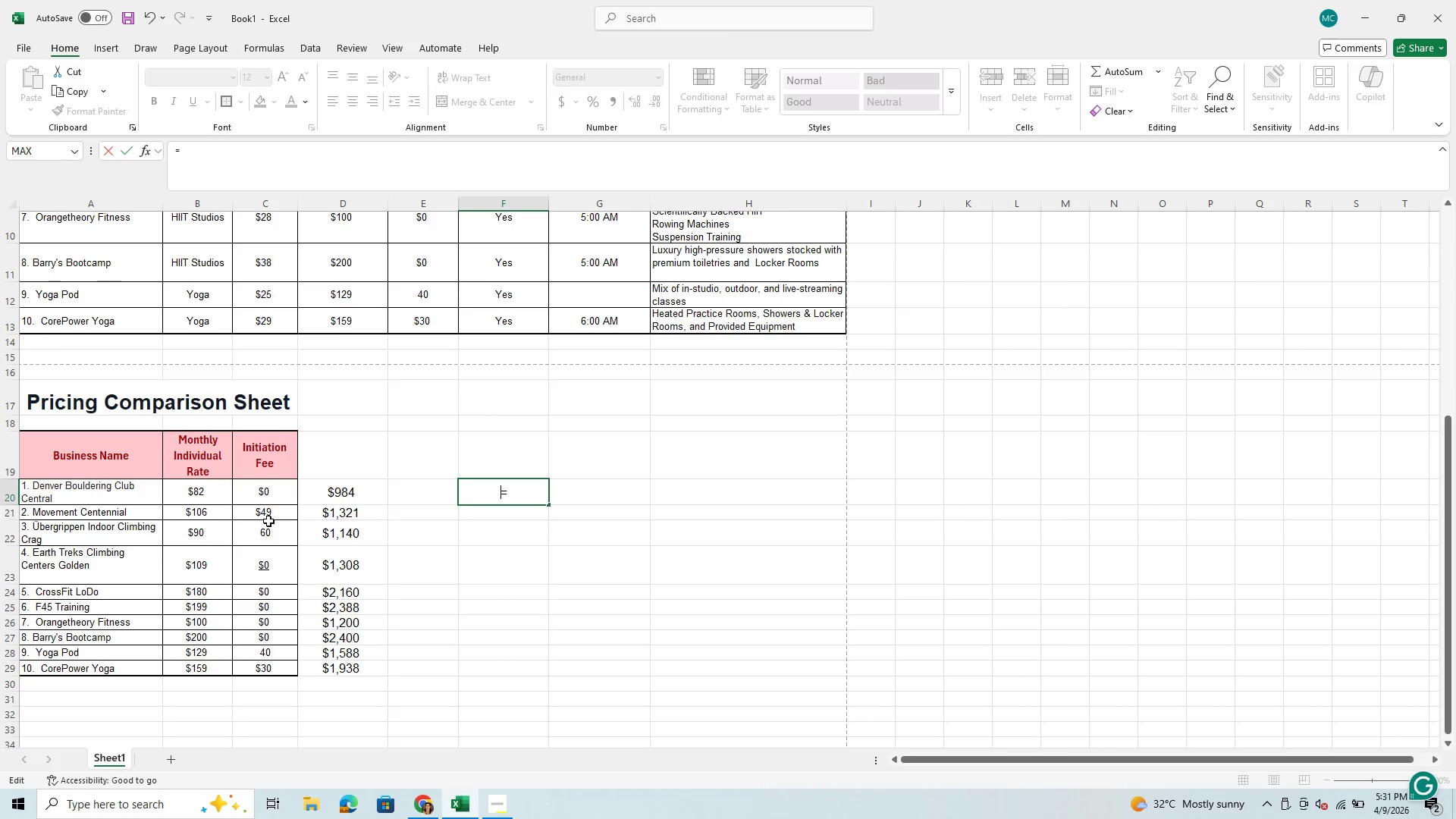 
left_click([209, 497])
 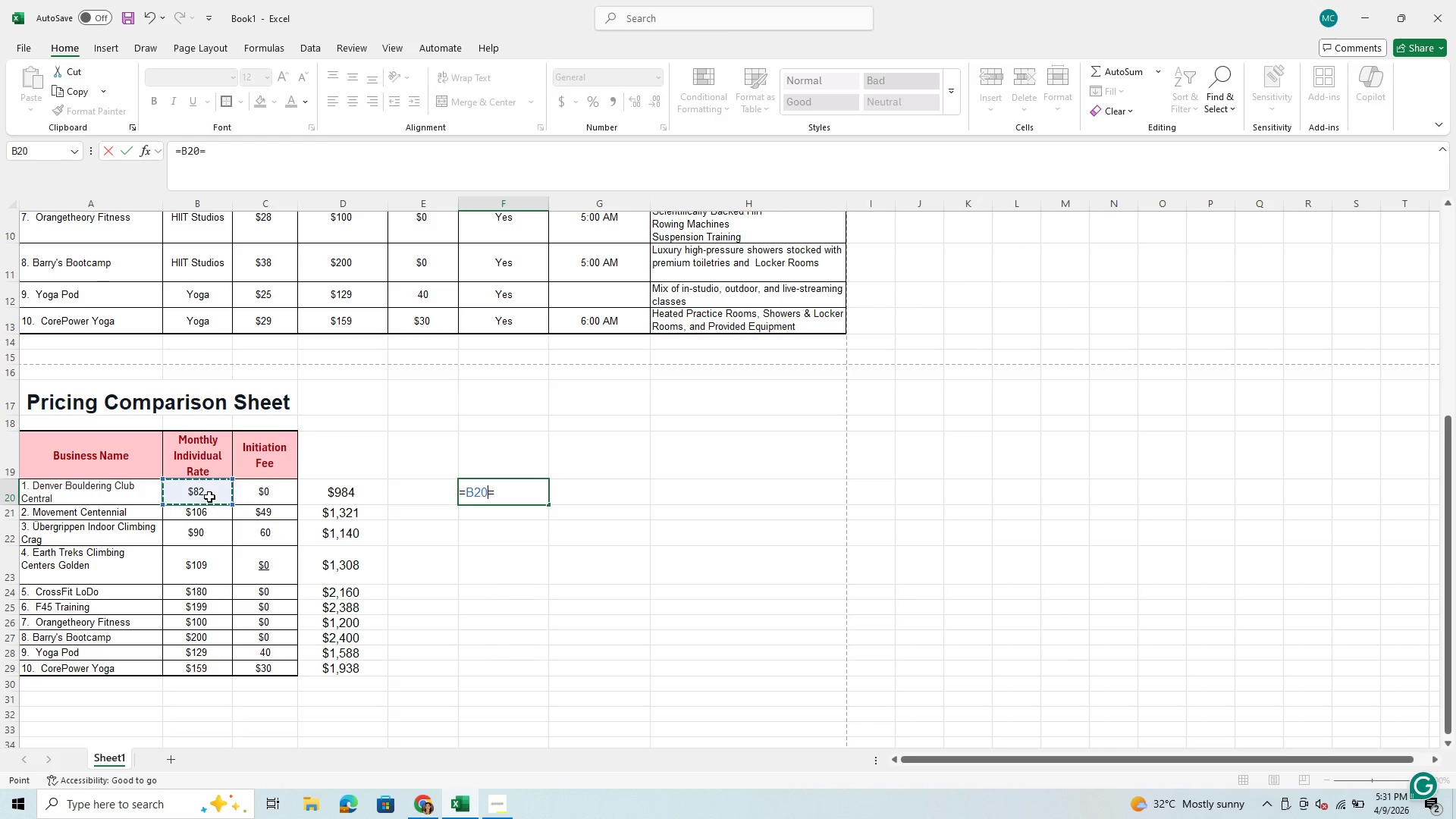 
wait(6.56)
 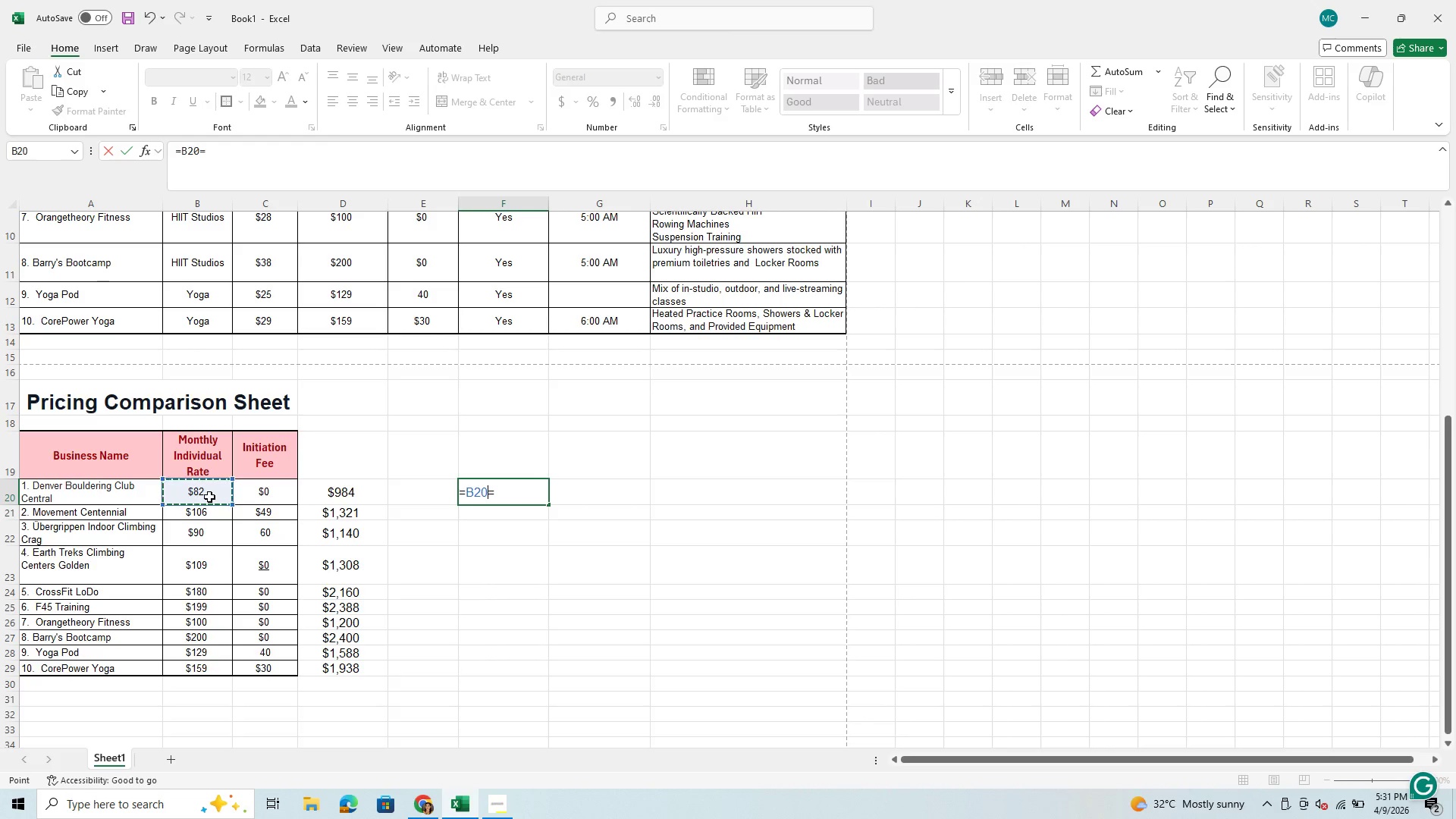 
type(*12+0)
 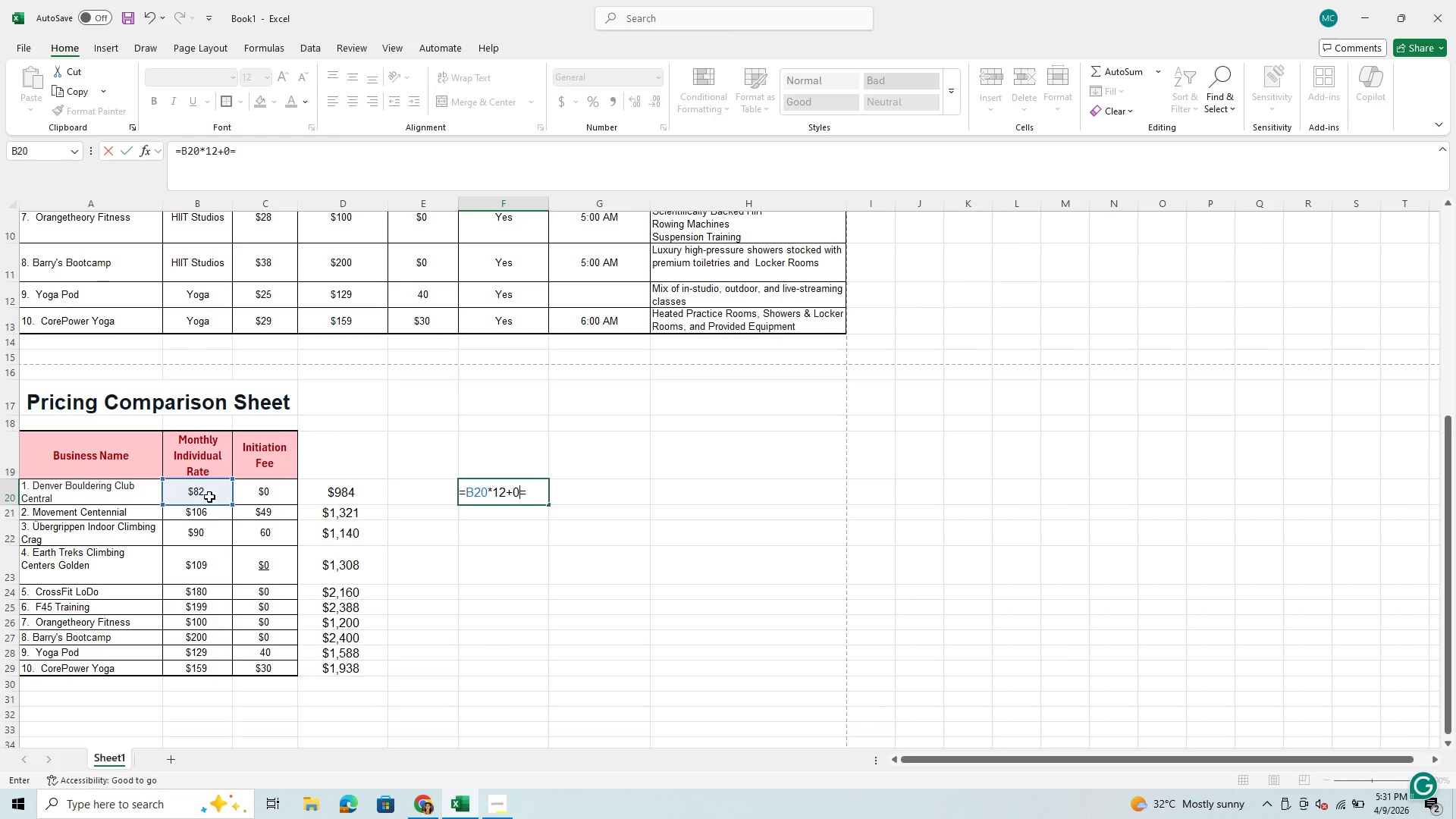 
key(ArrowRight)
 